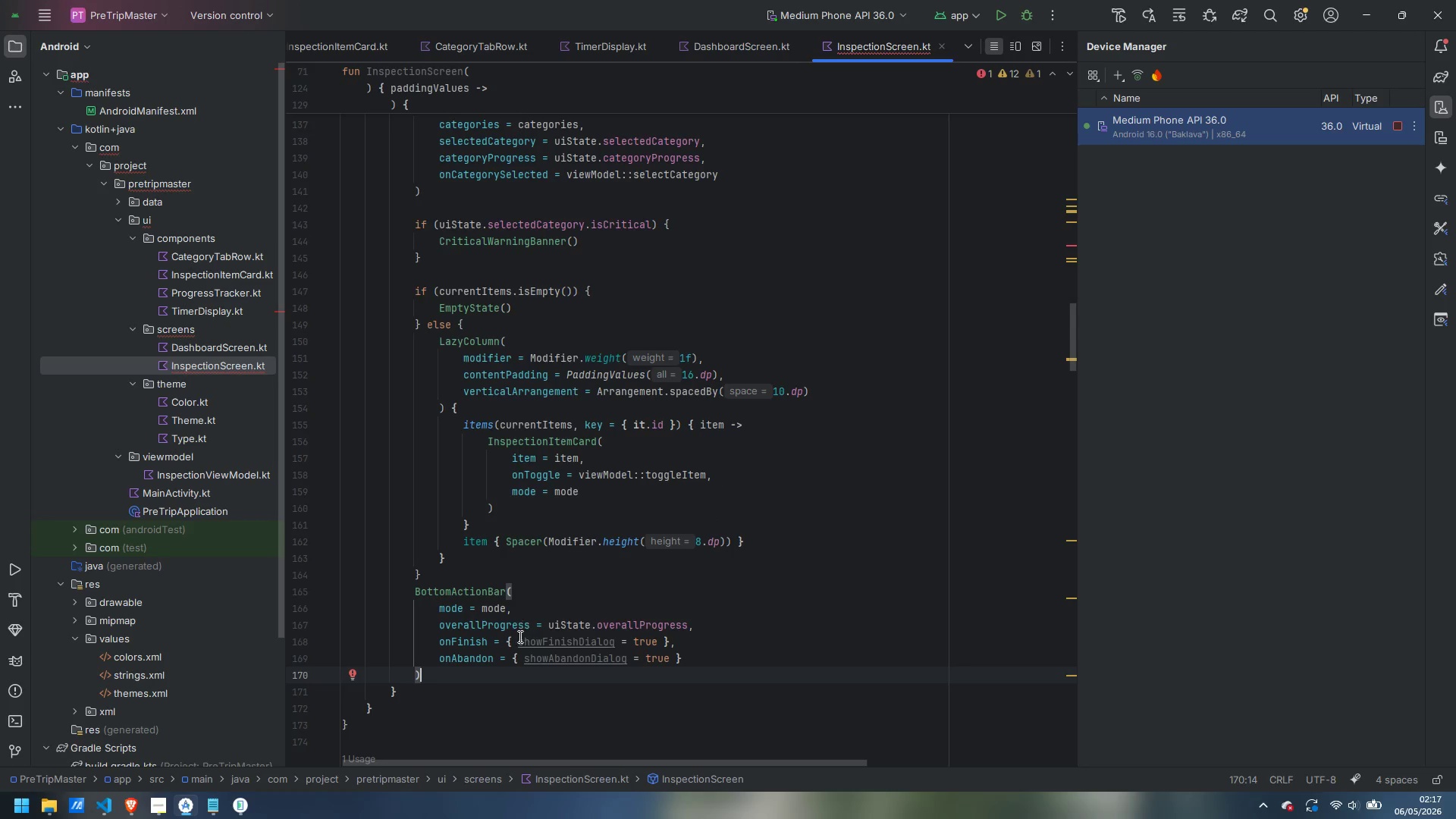 
scroll: coordinate [488, 684], scroll_direction: down, amount: 4.0
 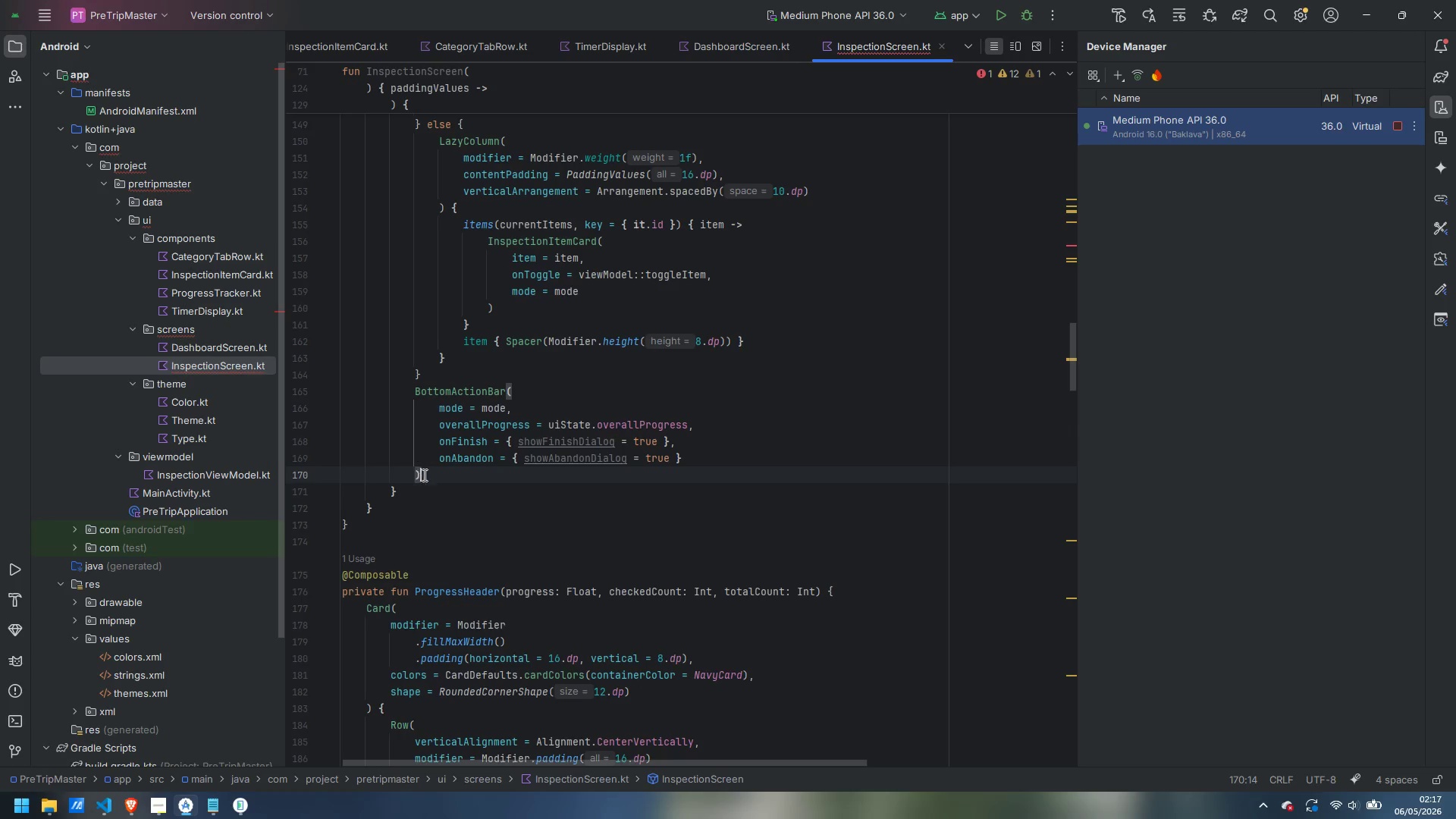 
left_click([435, 492])
 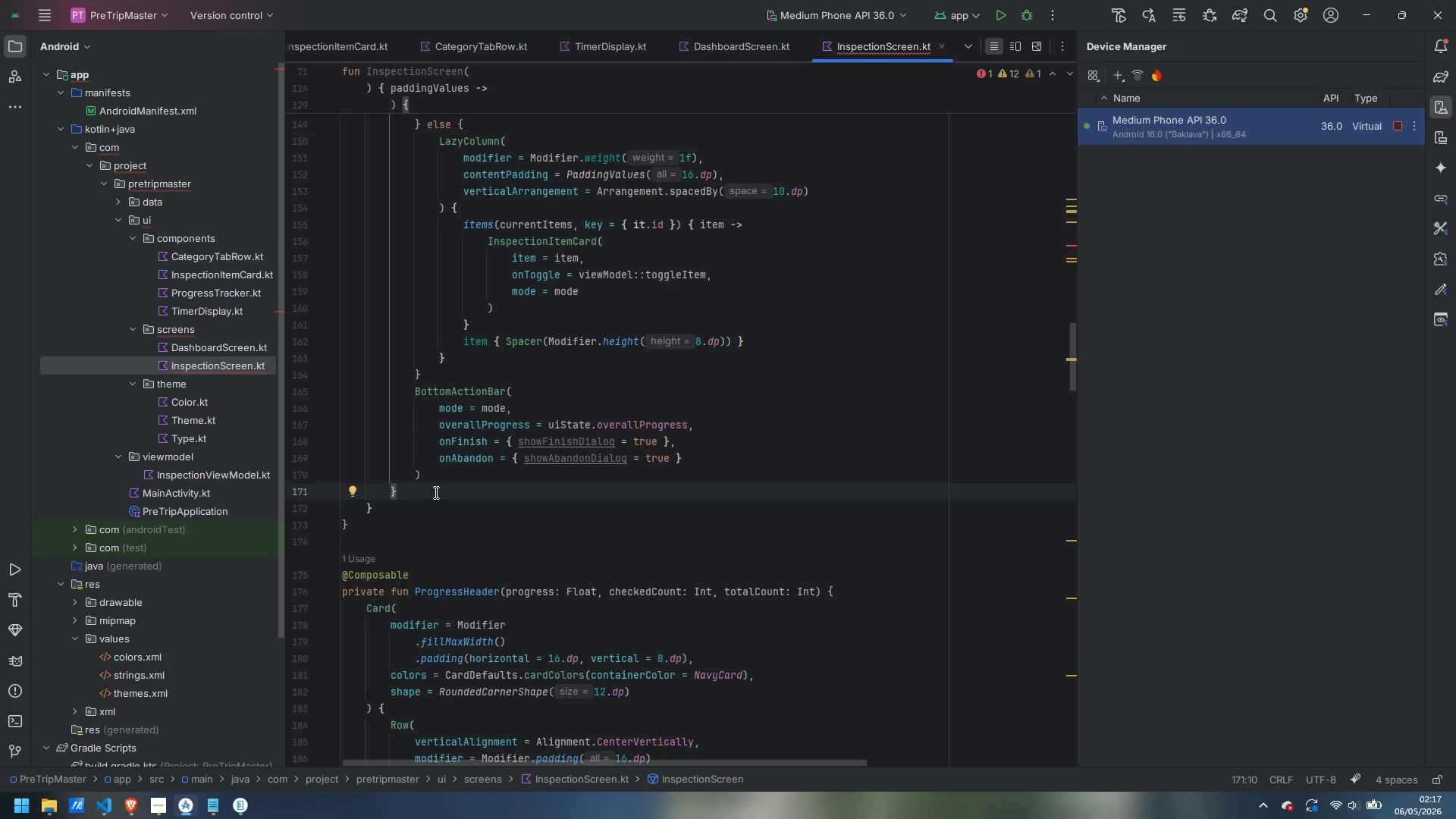 
key(Enter)
 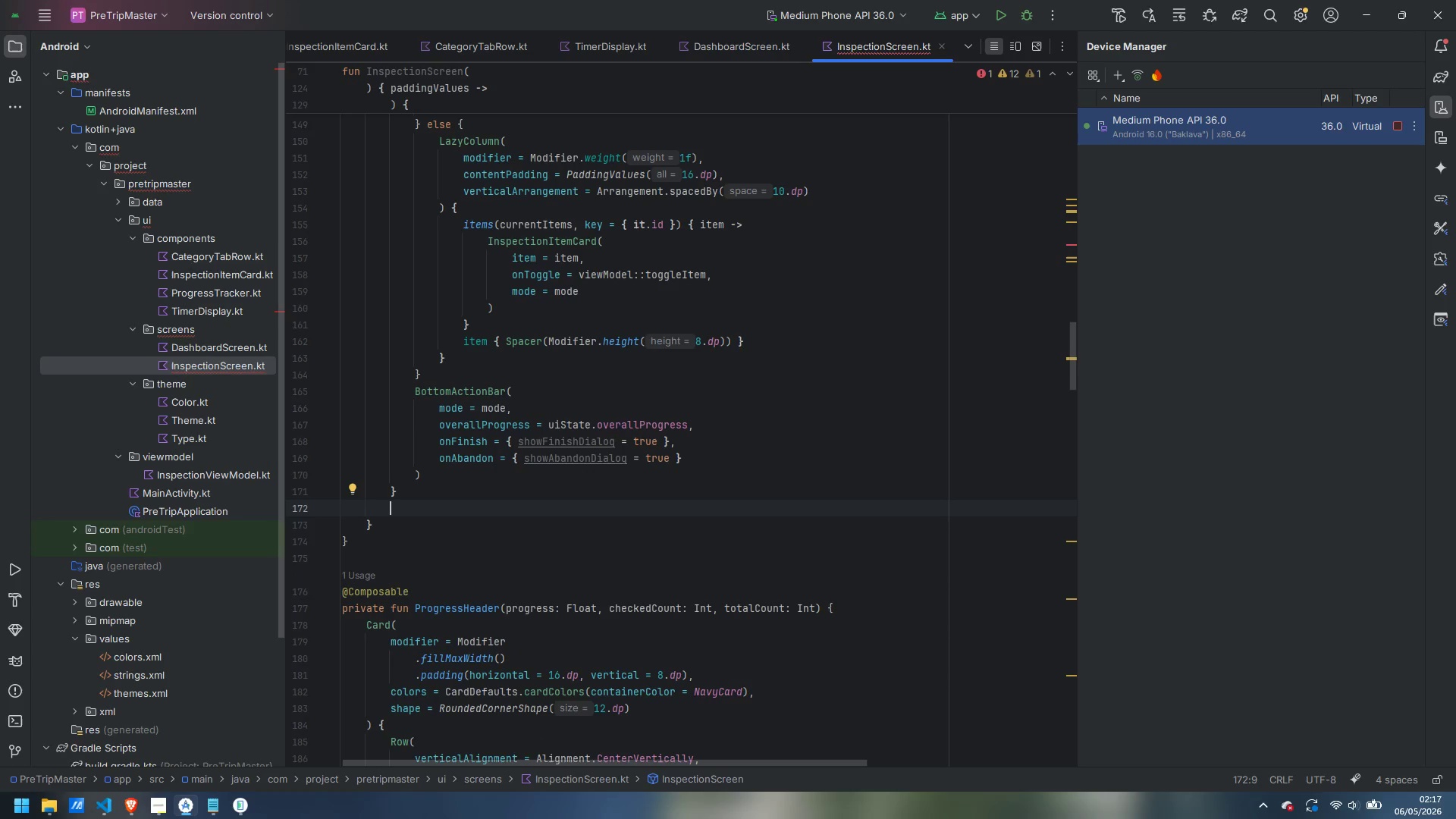 
key(Enter)
 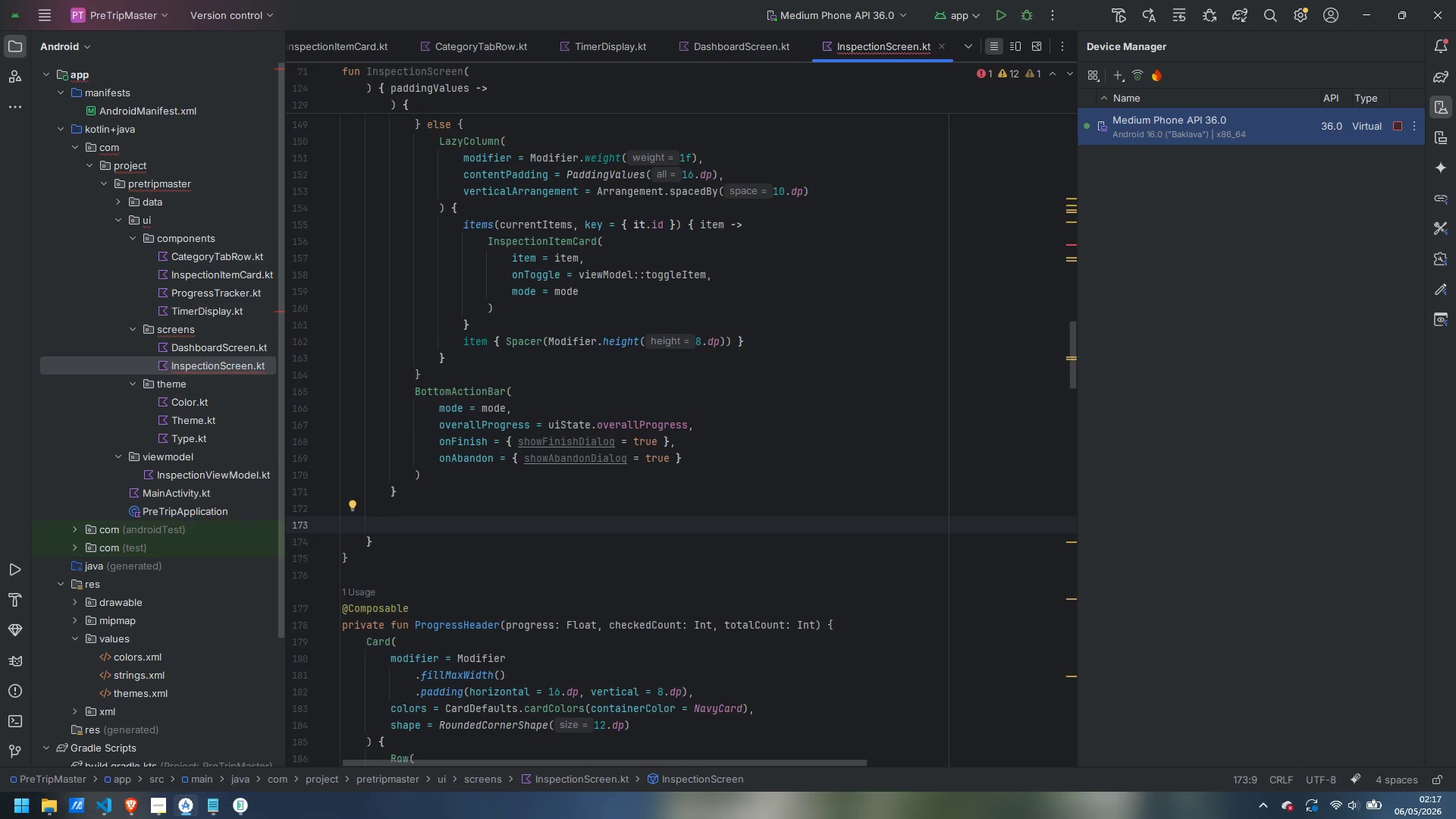 
wait(9.59)
 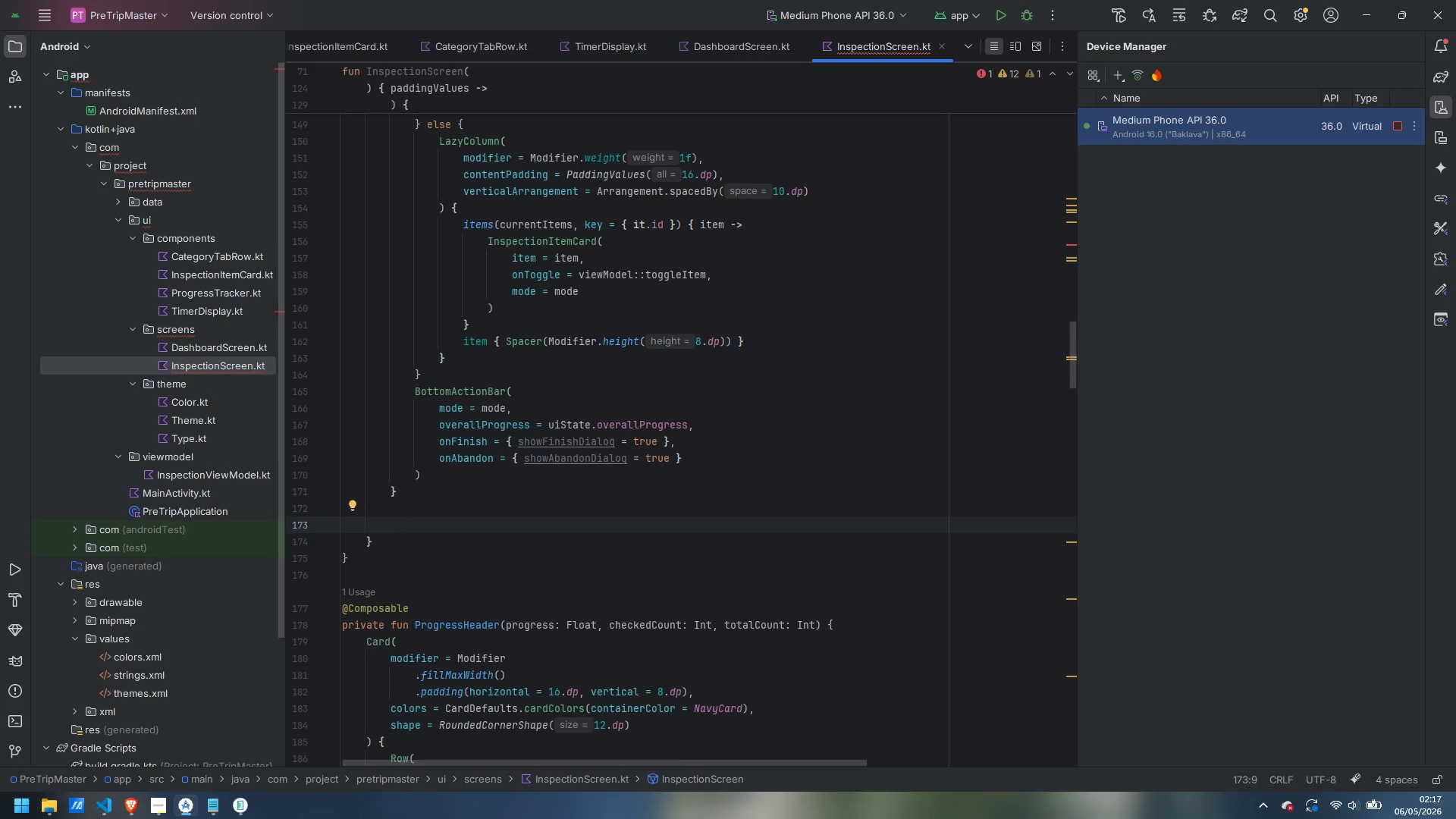 
left_click([520, 522])
 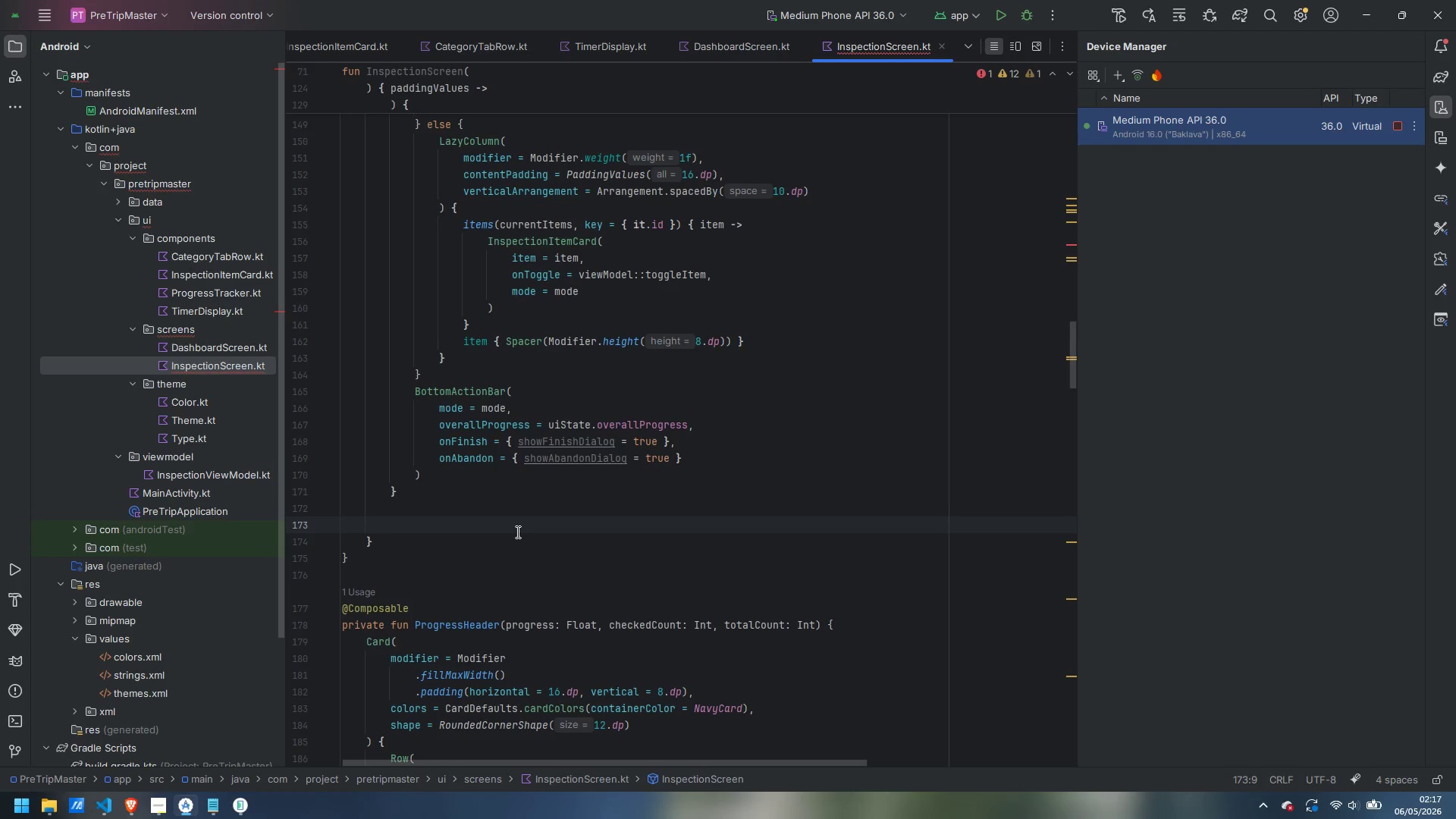 
scroll: coordinate [454, 538], scroll_direction: up, amount: 25.0
 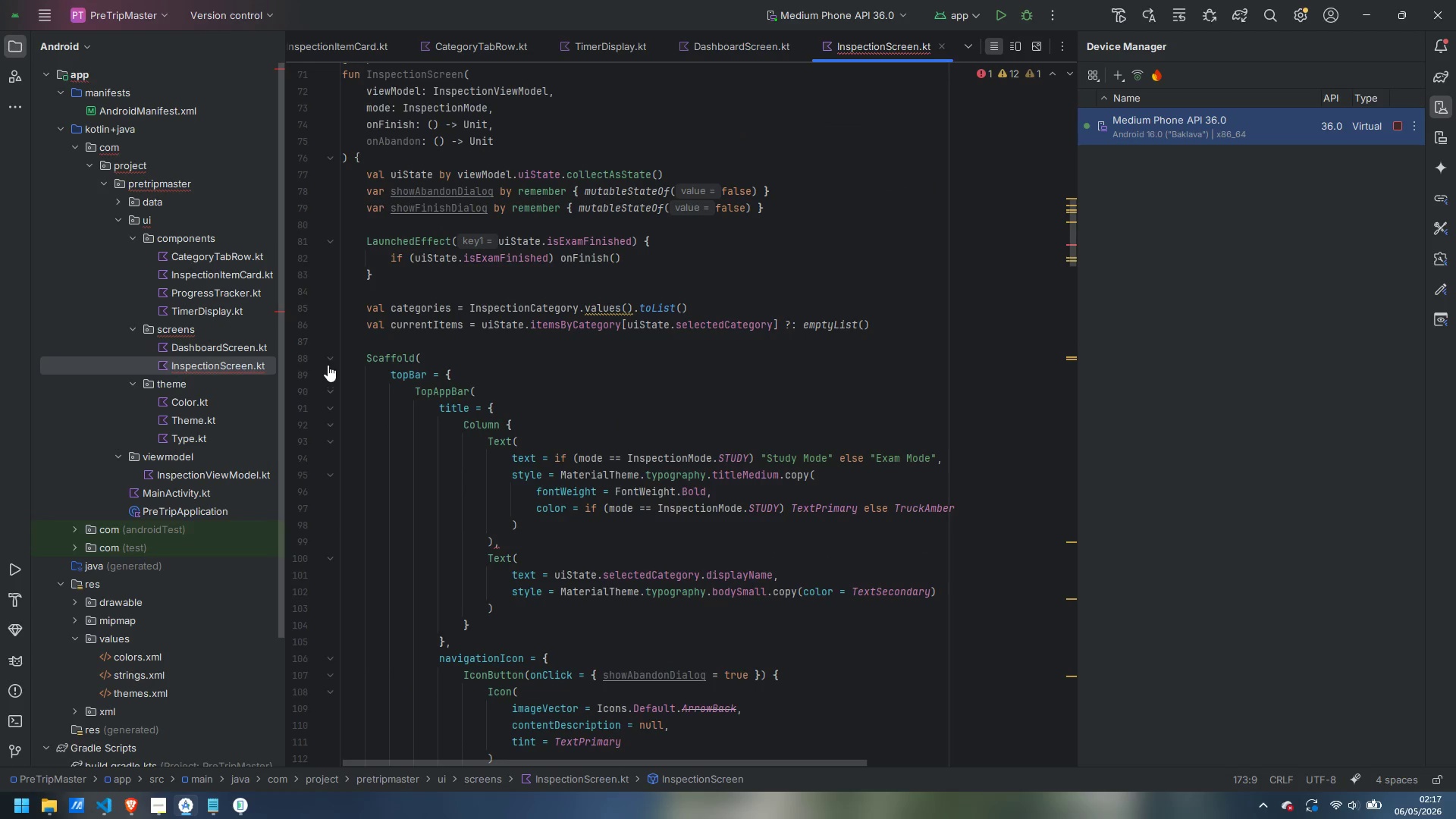 
left_click([333, 357])
 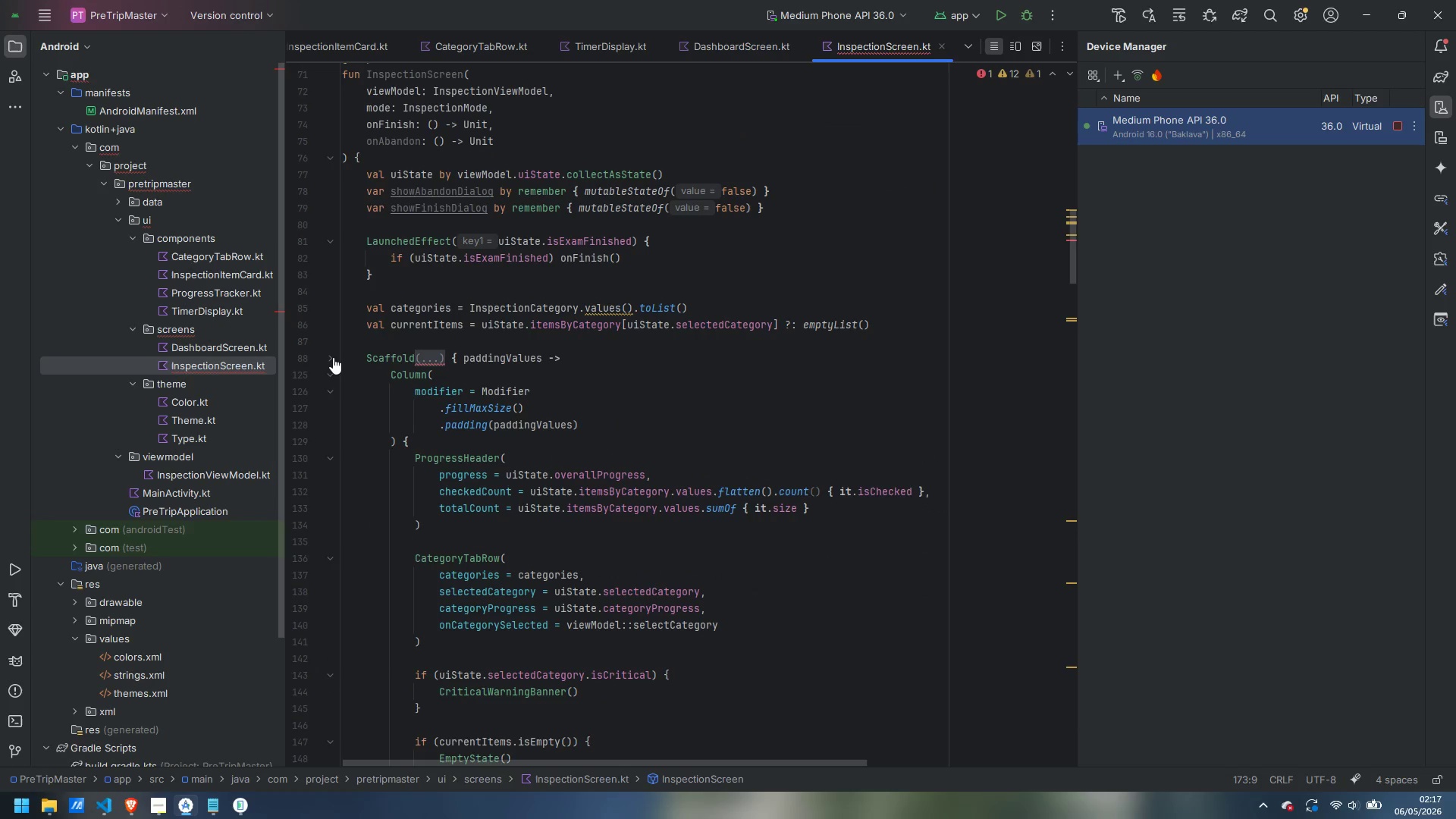 
left_click([333, 357])
 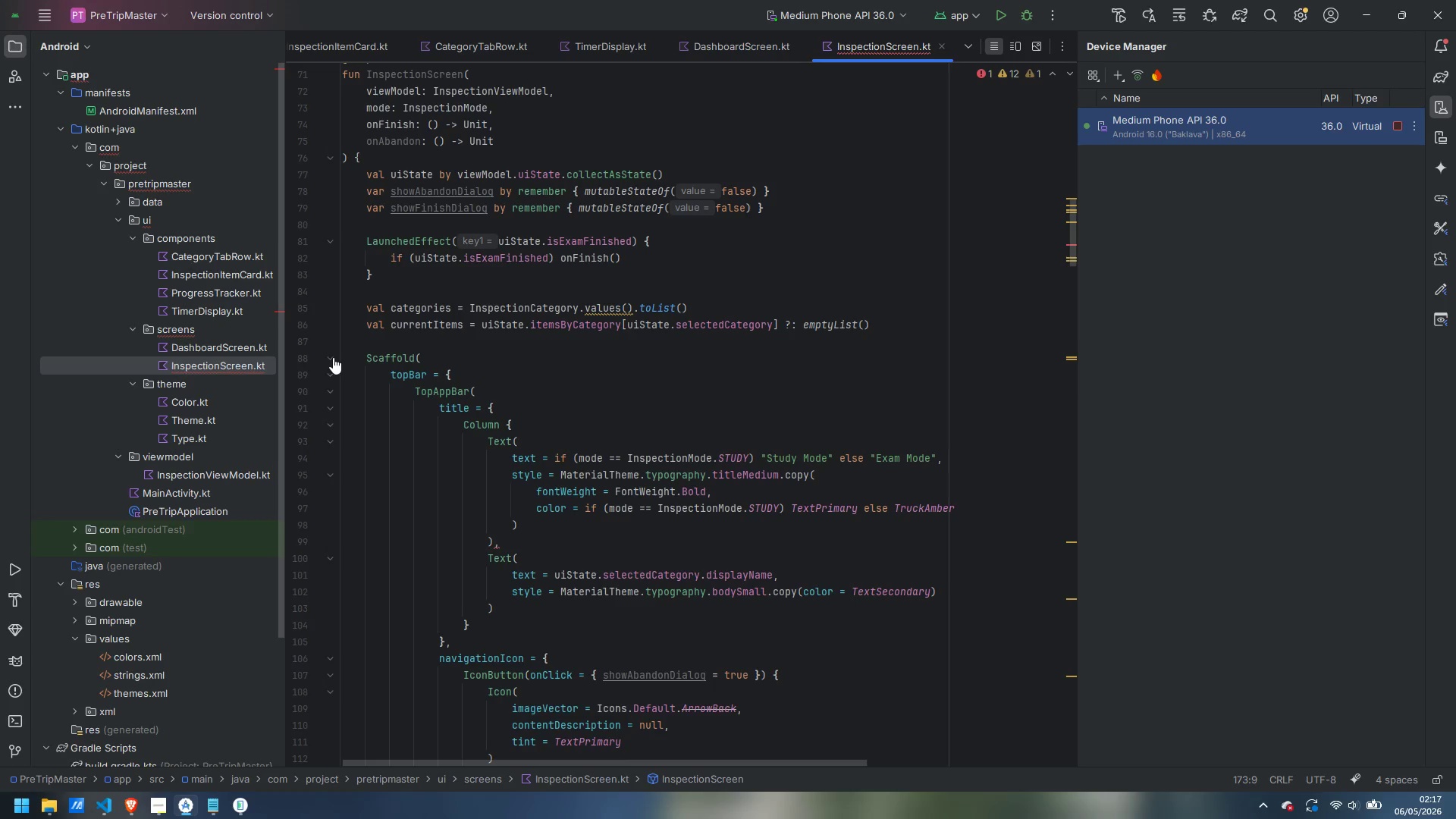 
scroll: coordinate [592, 580], scroll_direction: down, amount: 24.0
 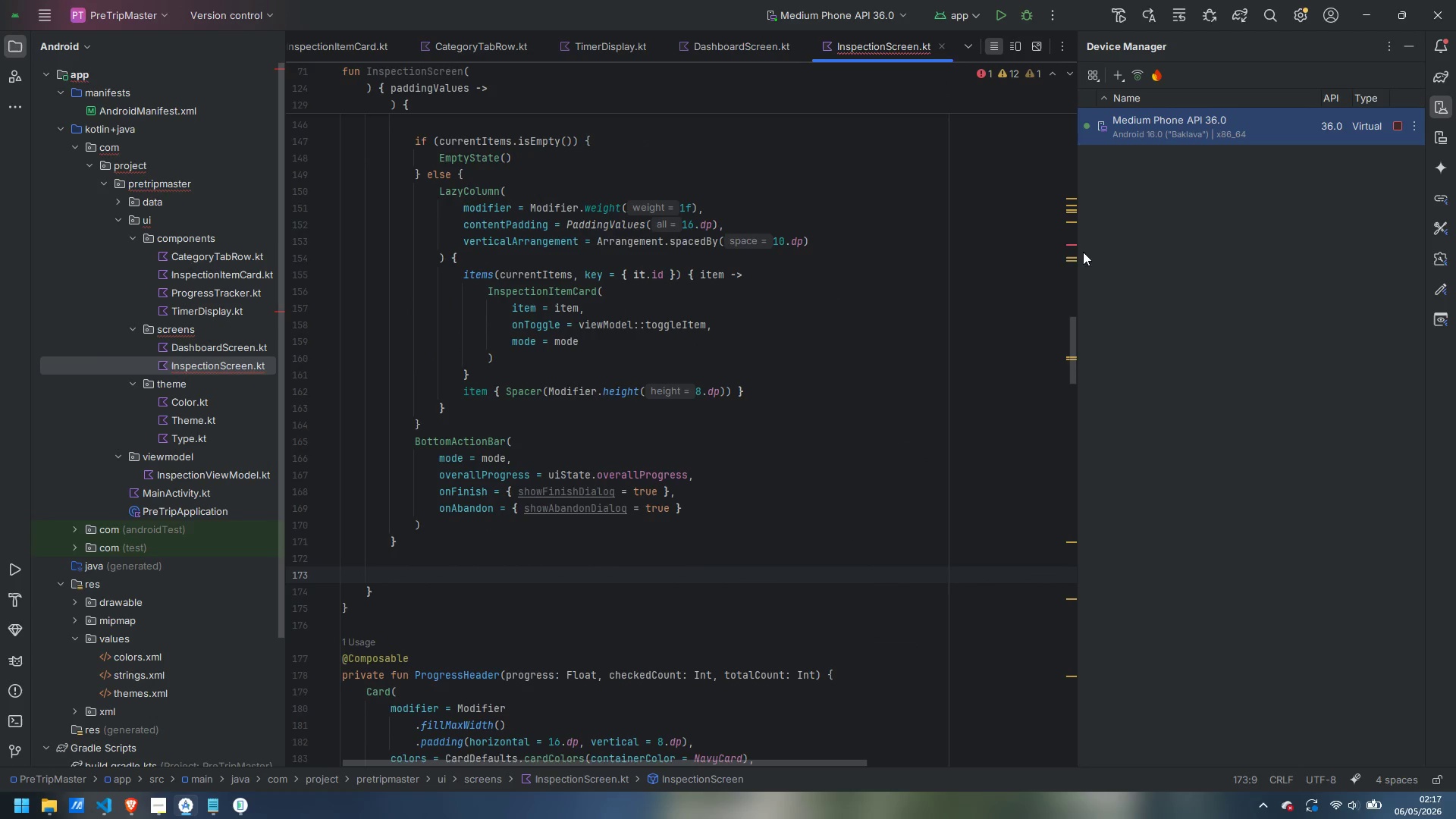 
left_click([1071, 248])
 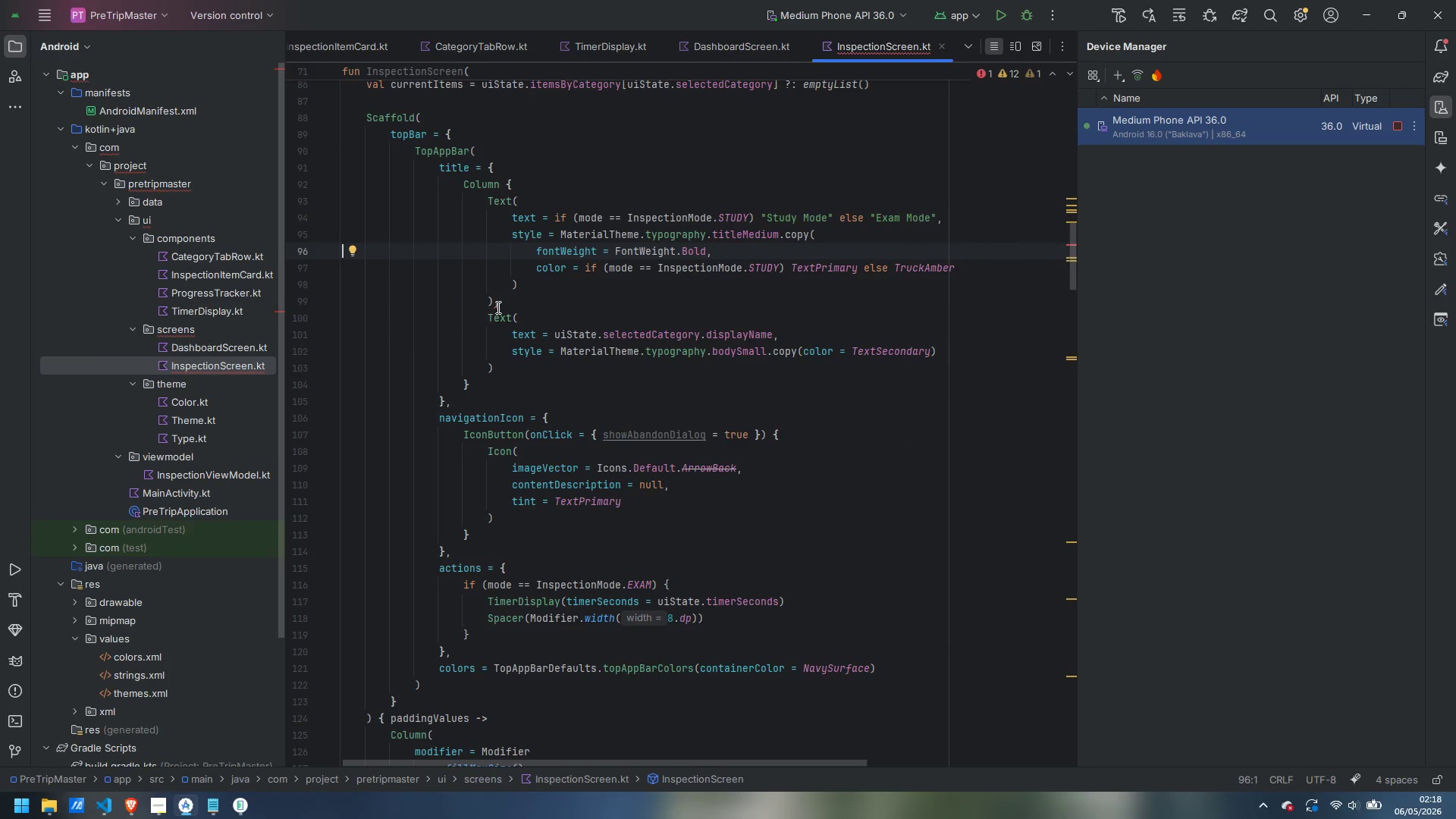 
wait(8.97)
 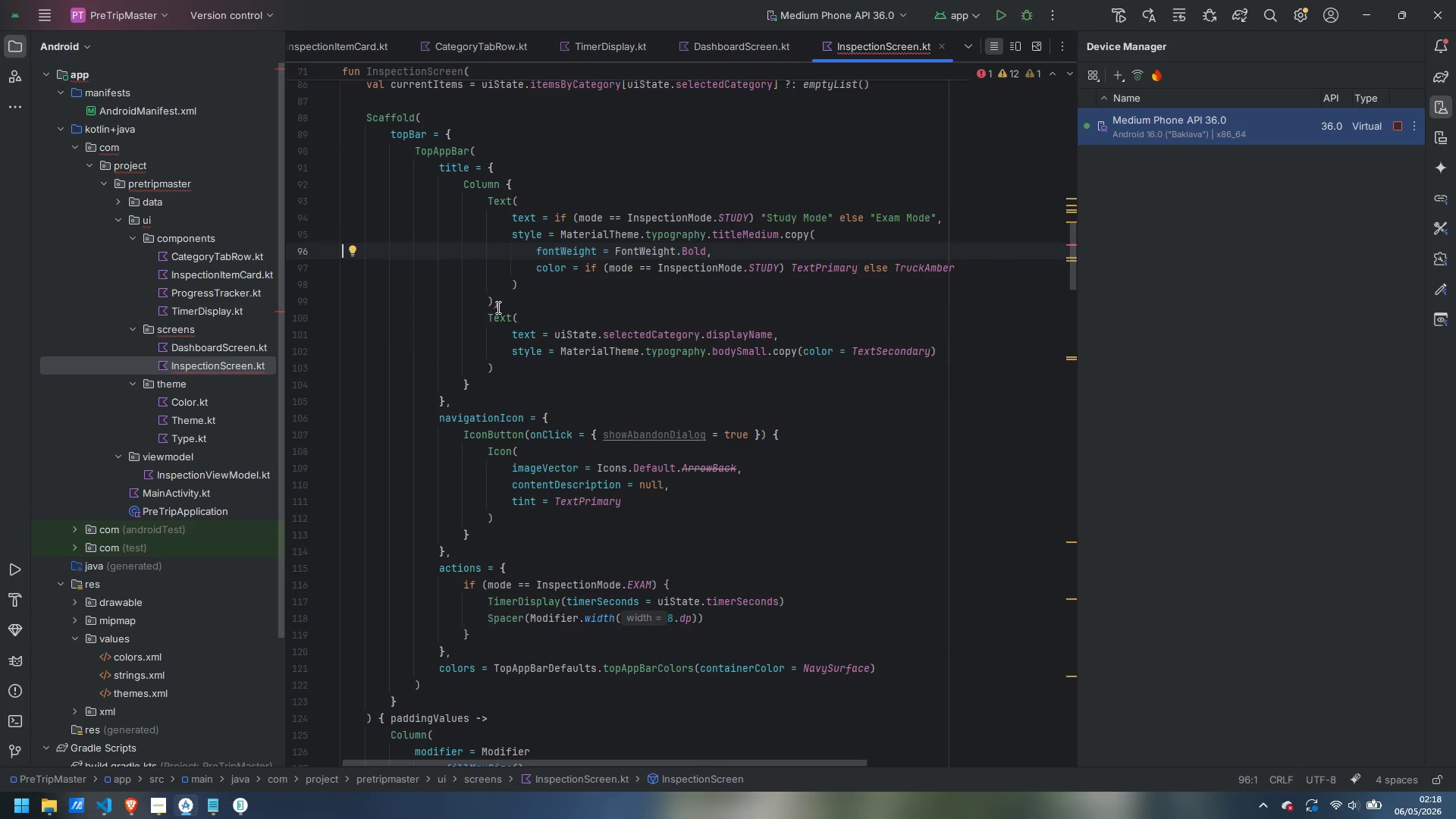 
scroll: coordinate [626, 483], scroll_direction: down, amount: 19.0
 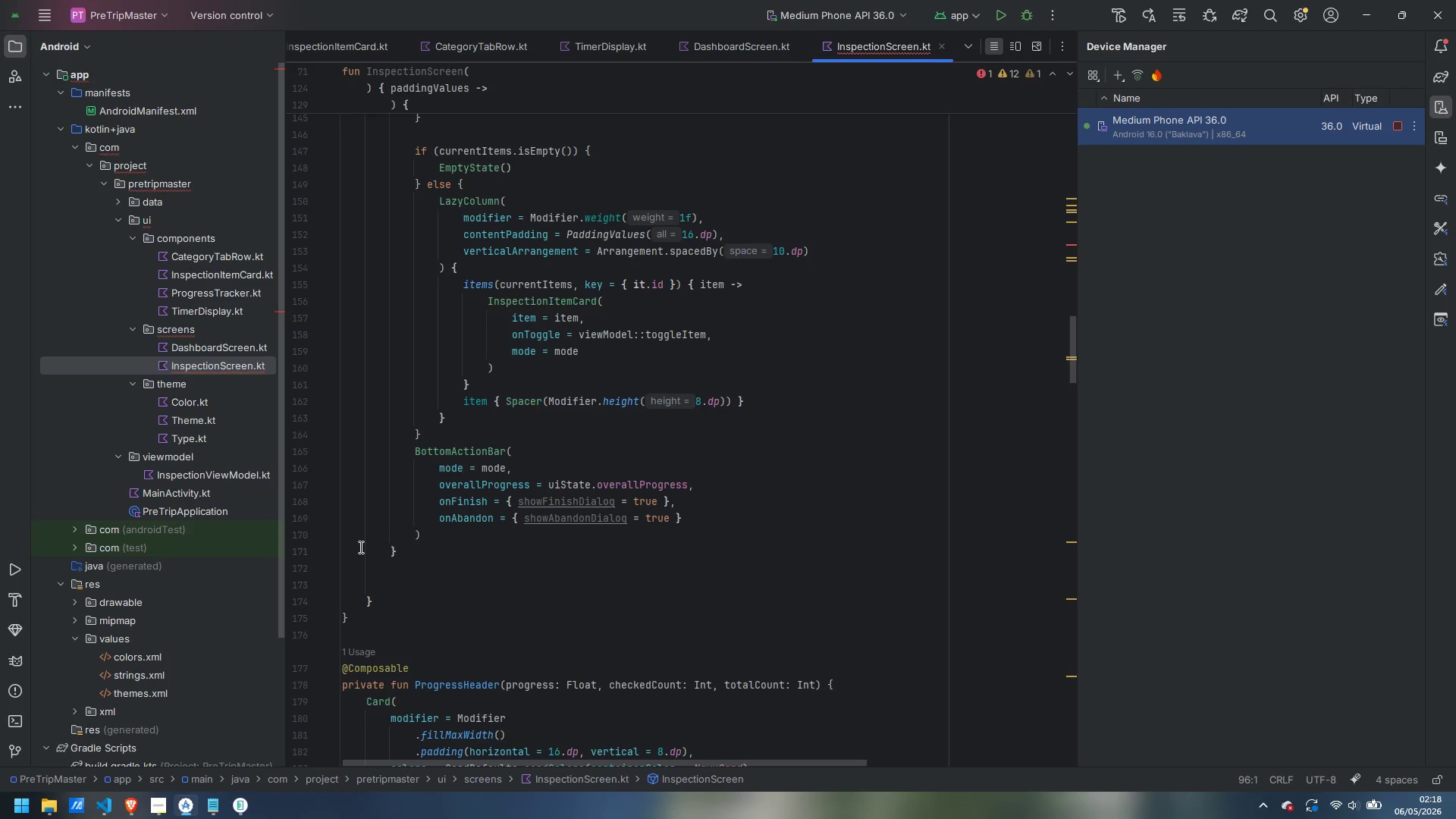 
wait(18.98)
 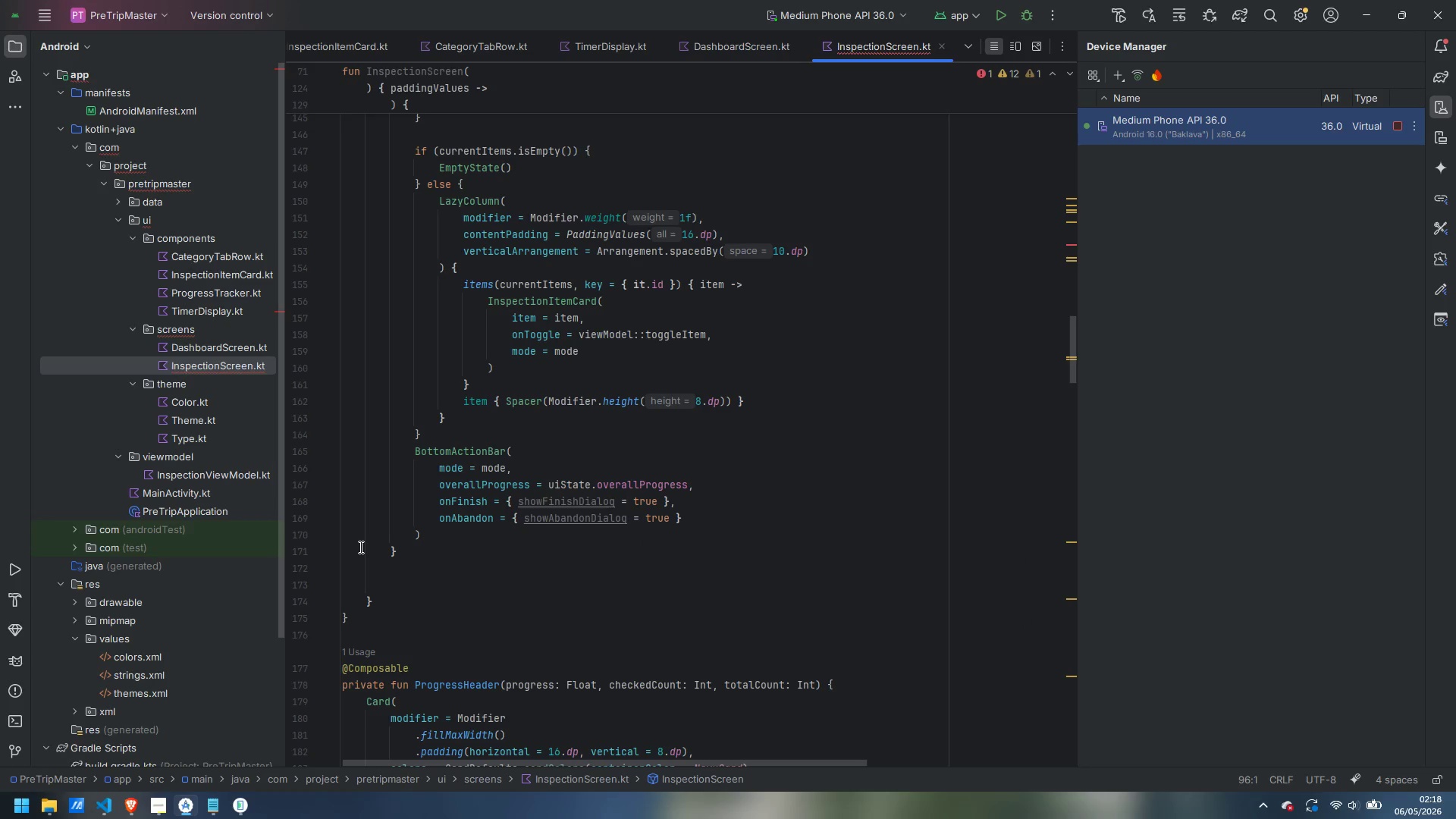 
left_click([441, 585])
 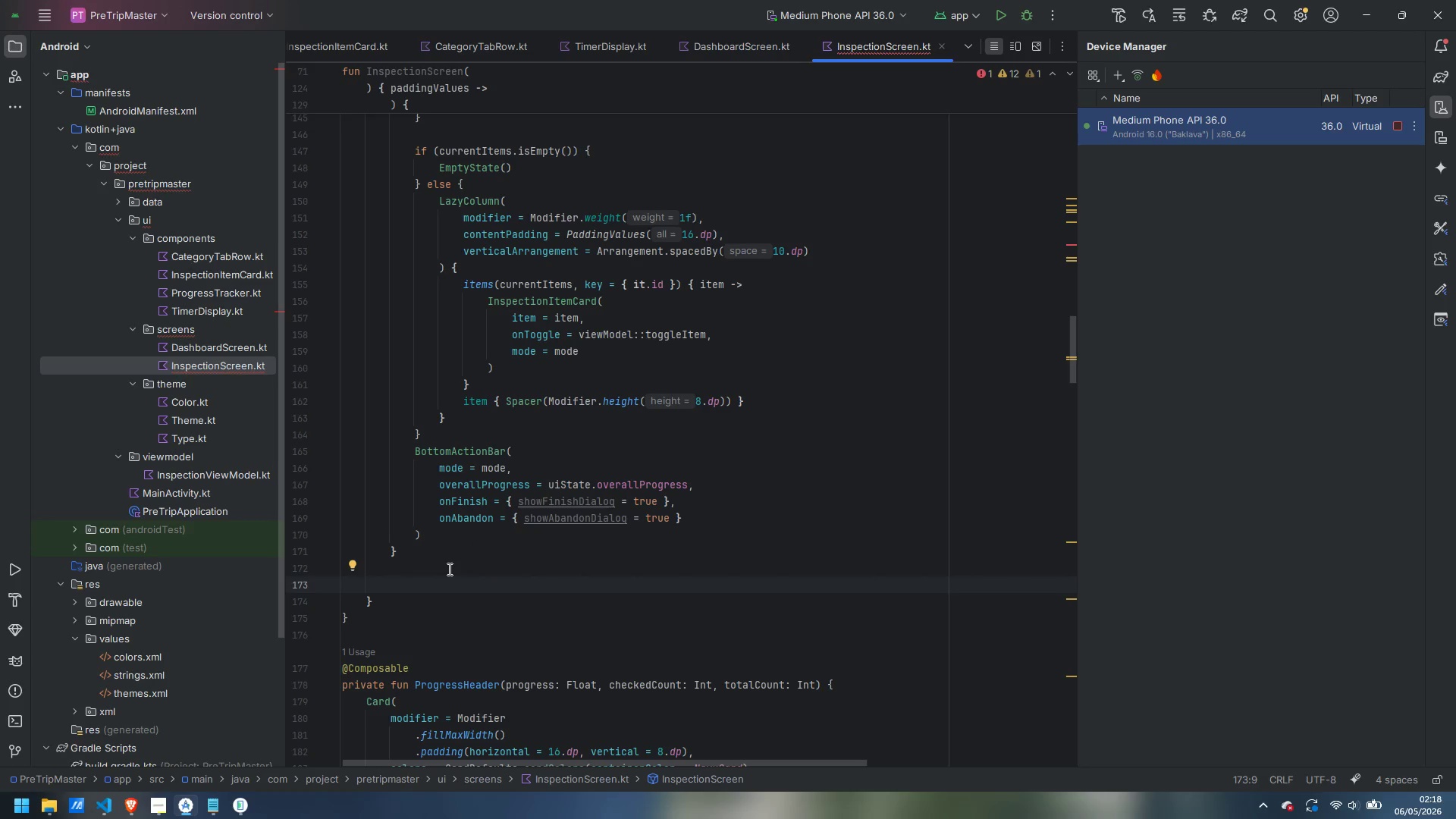 
wait(5.66)
 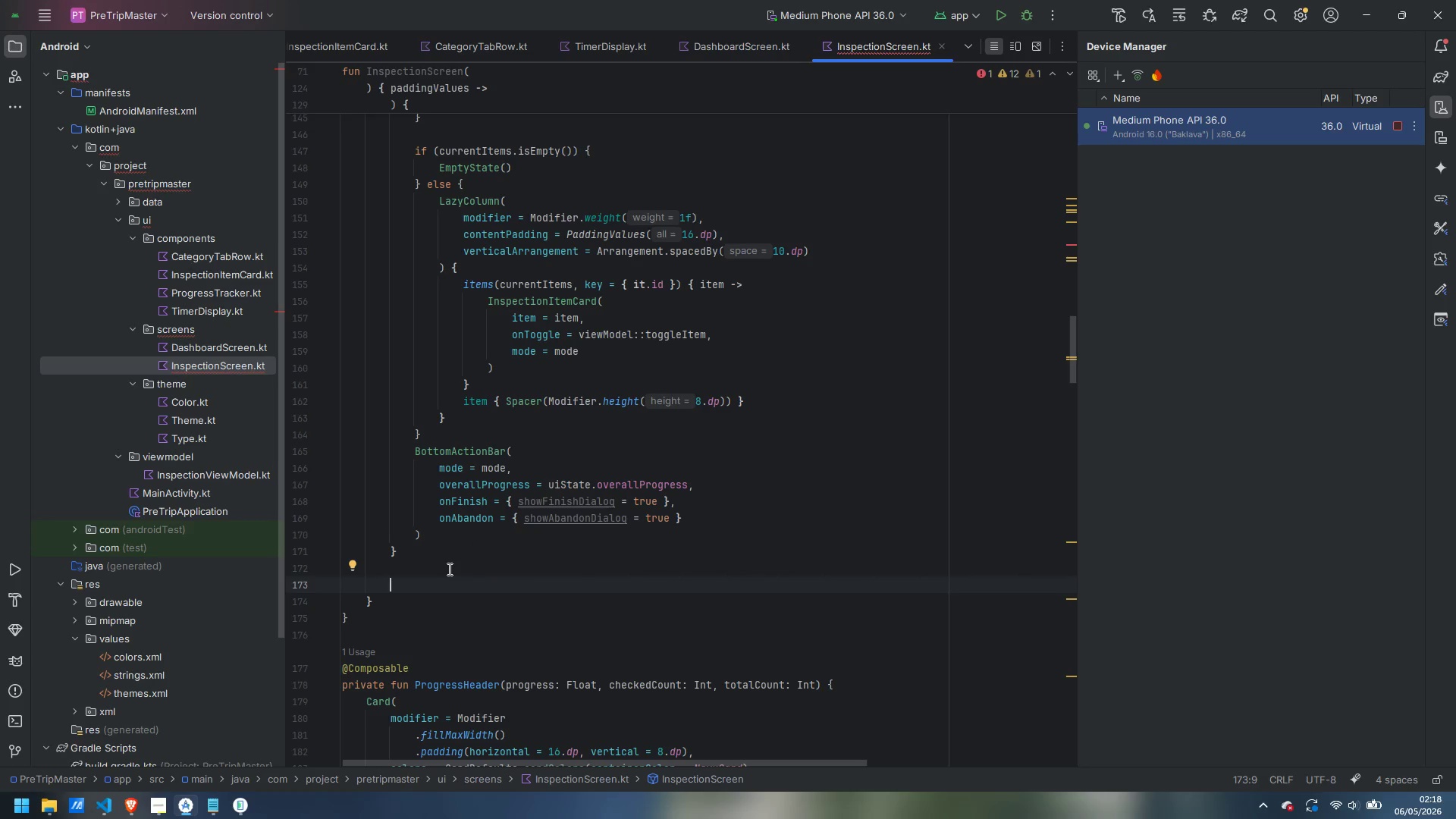 
key(Control+Backspace)
 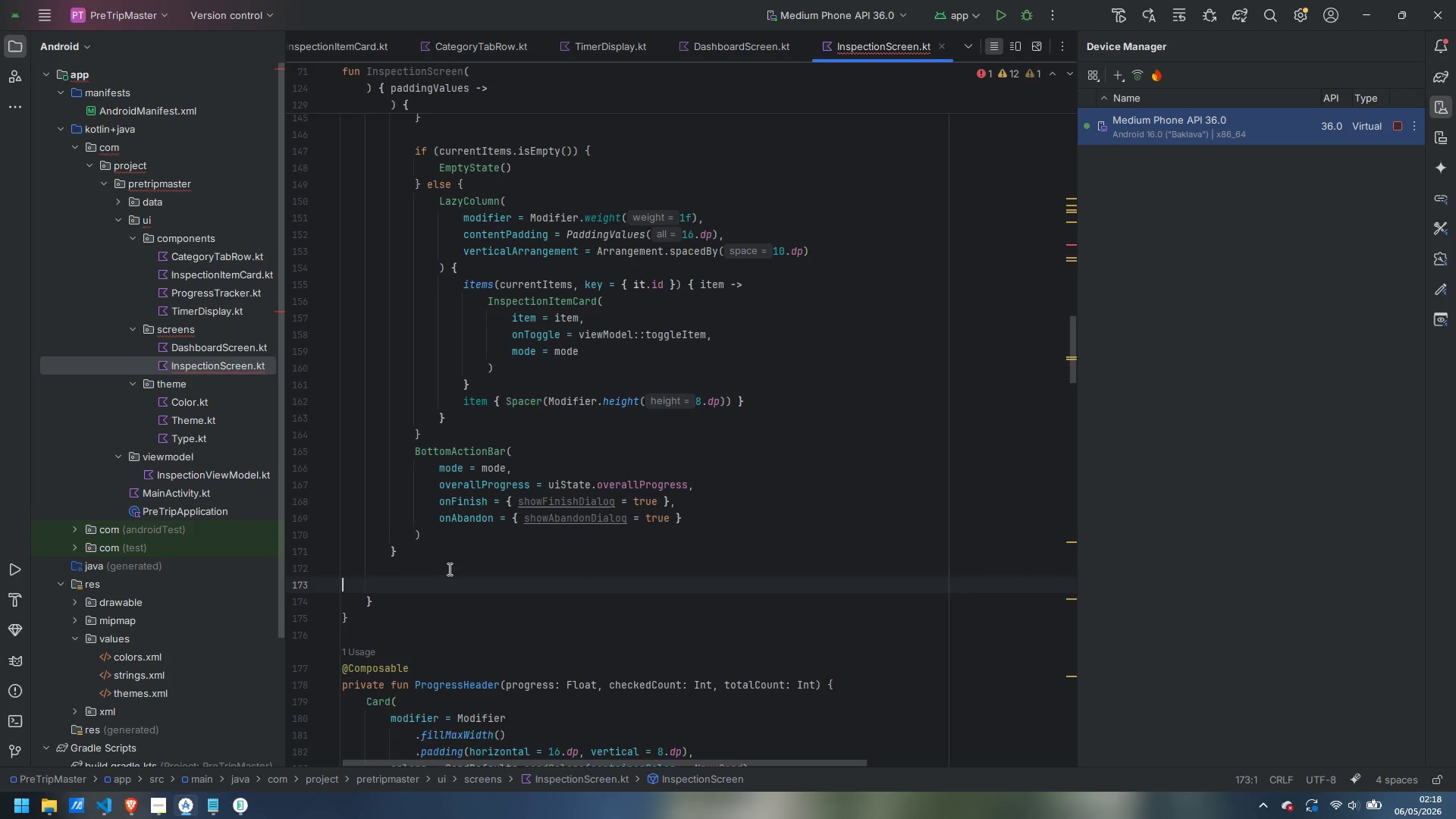 
key(Backspace)
 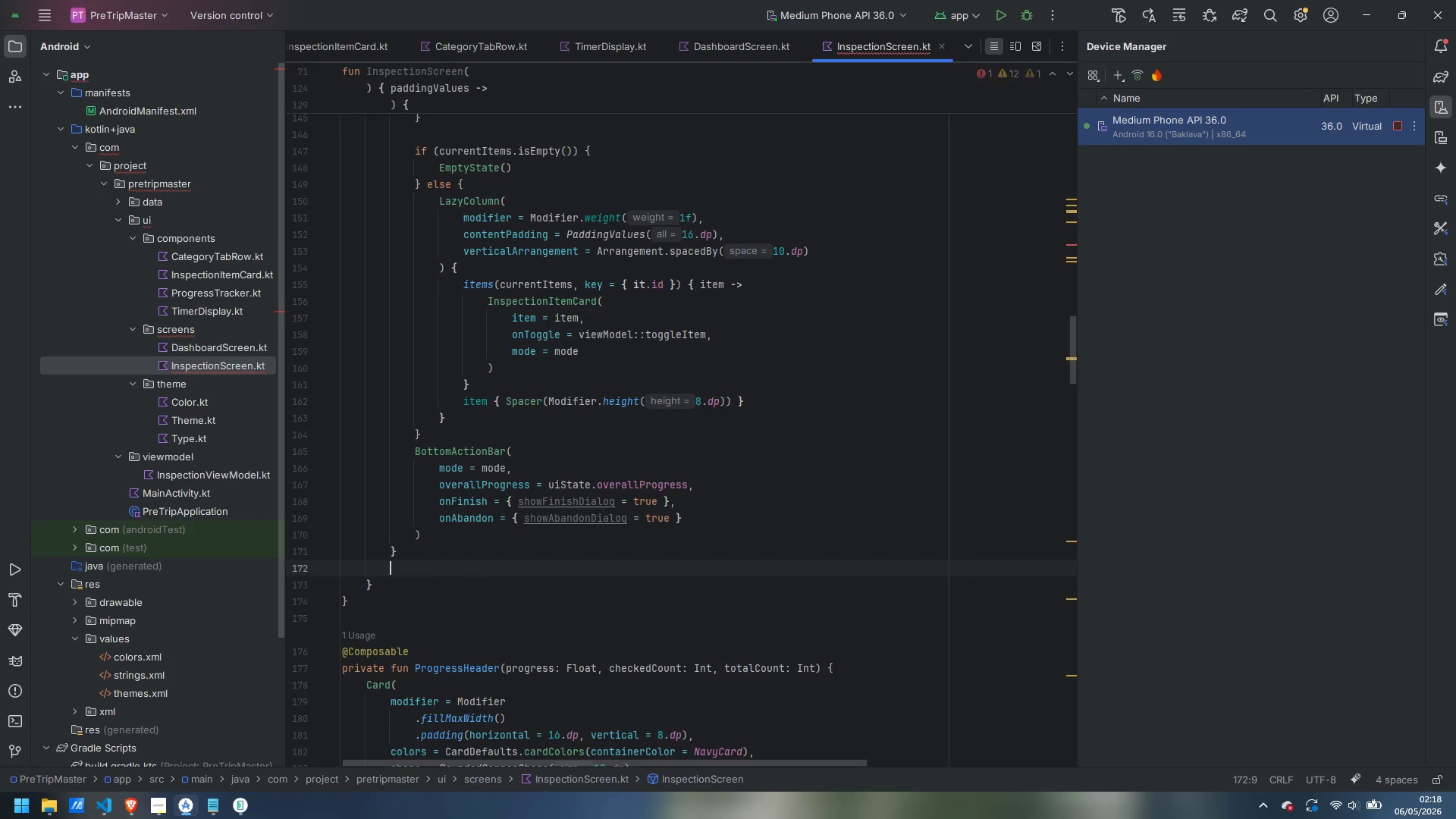 
key(Backspace)
 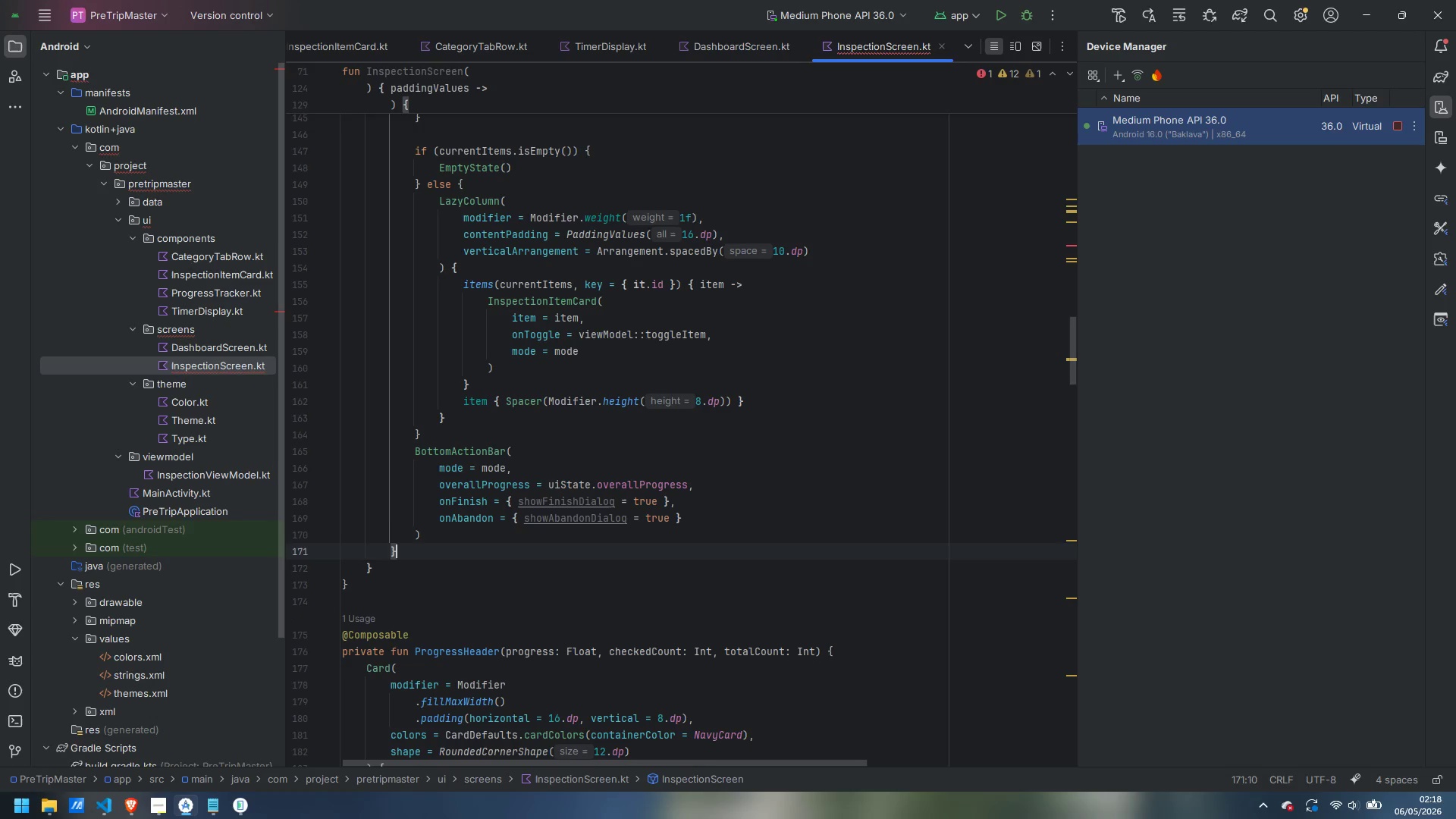 
key(ArrowDown)
 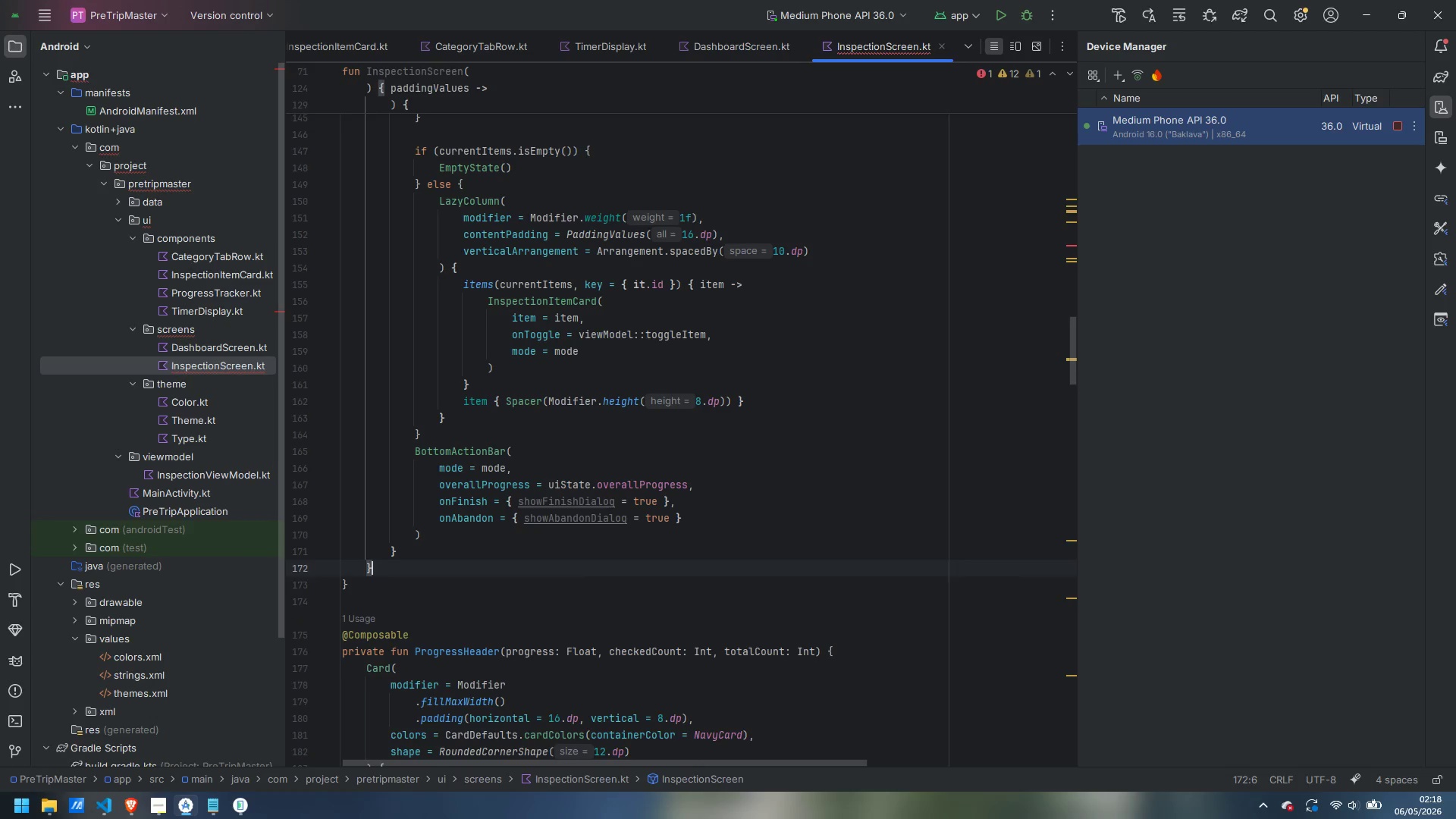 
key(Enter)
 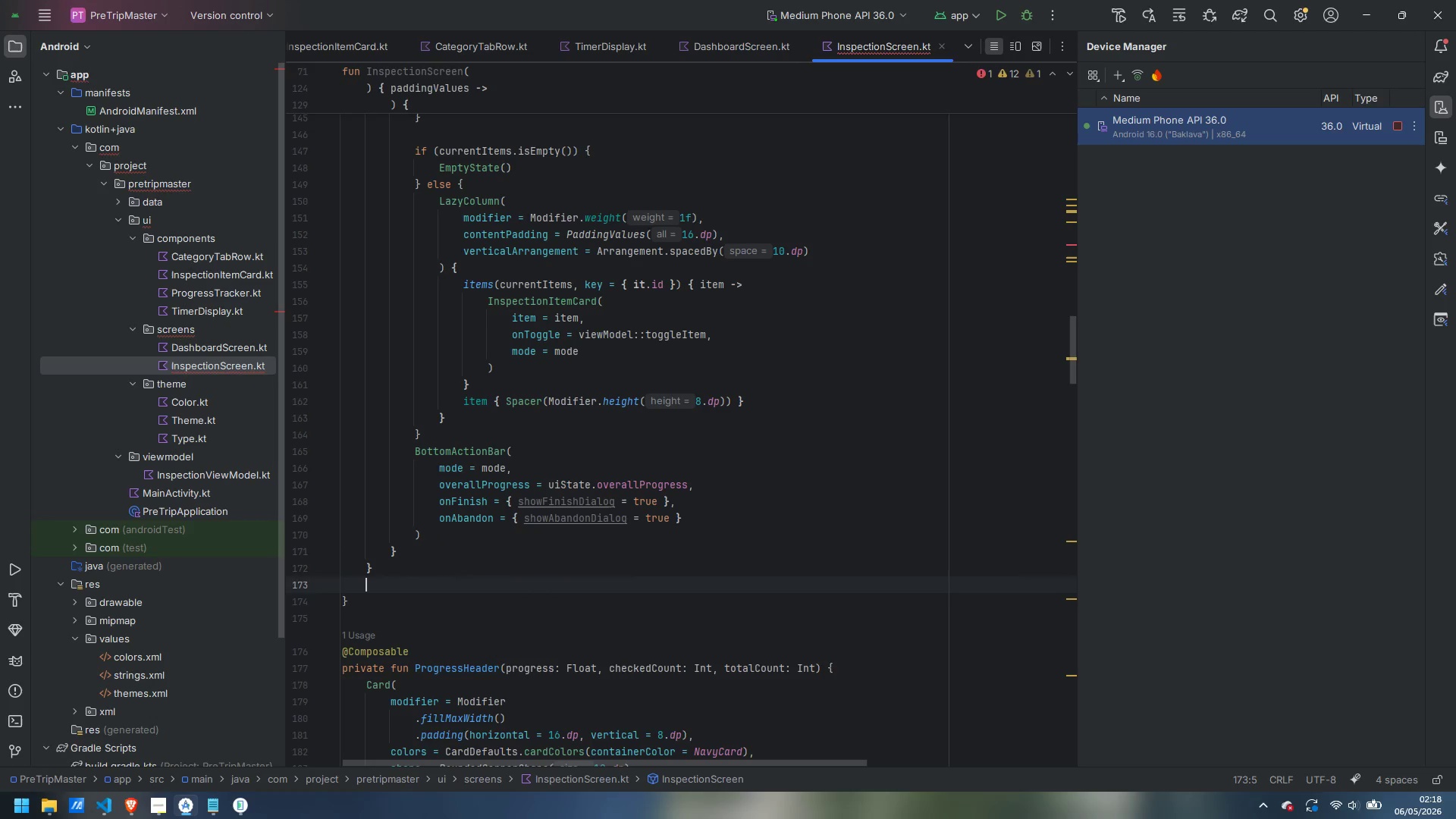 
key(Enter)
 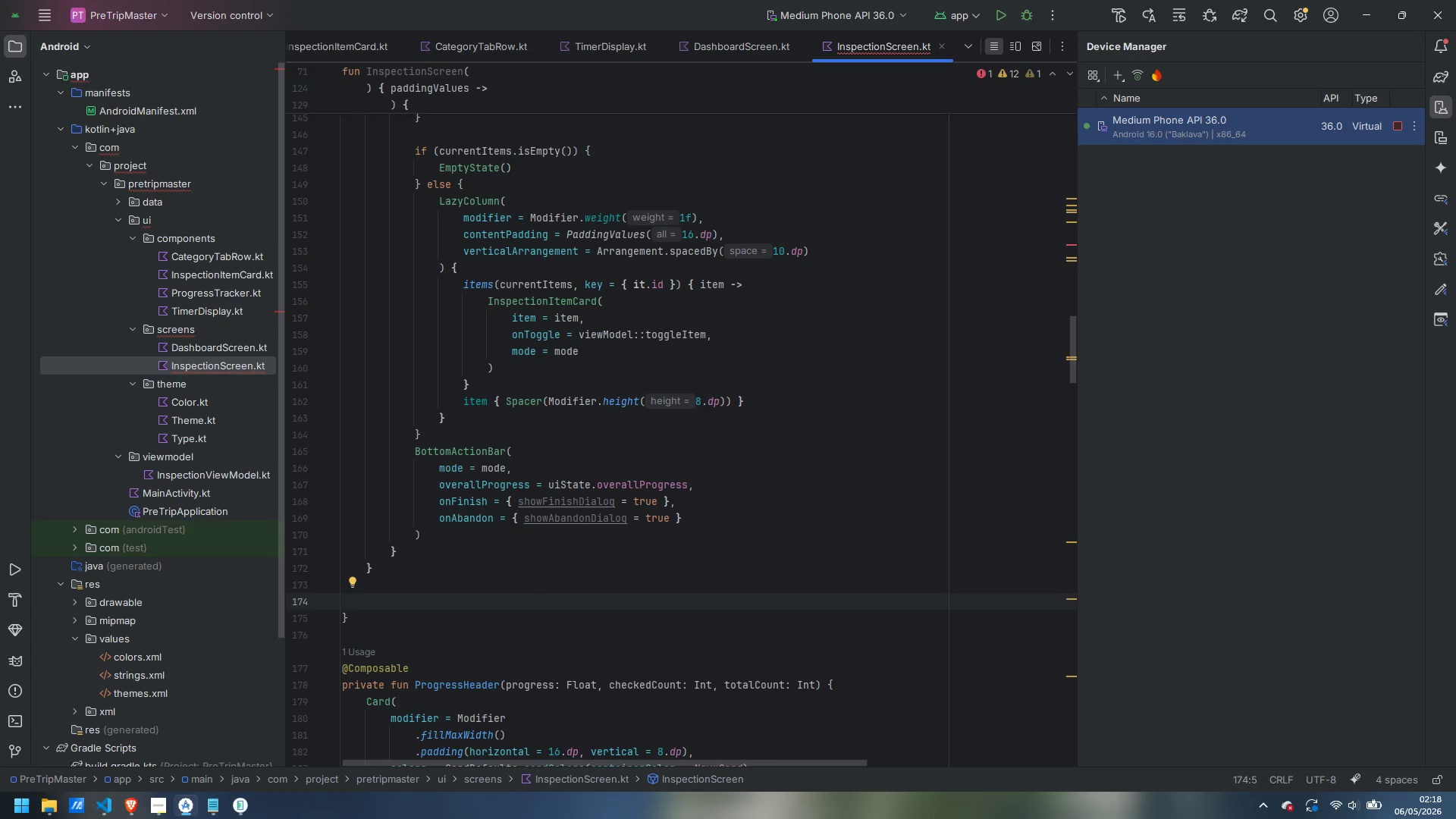 
wait(7.58)
 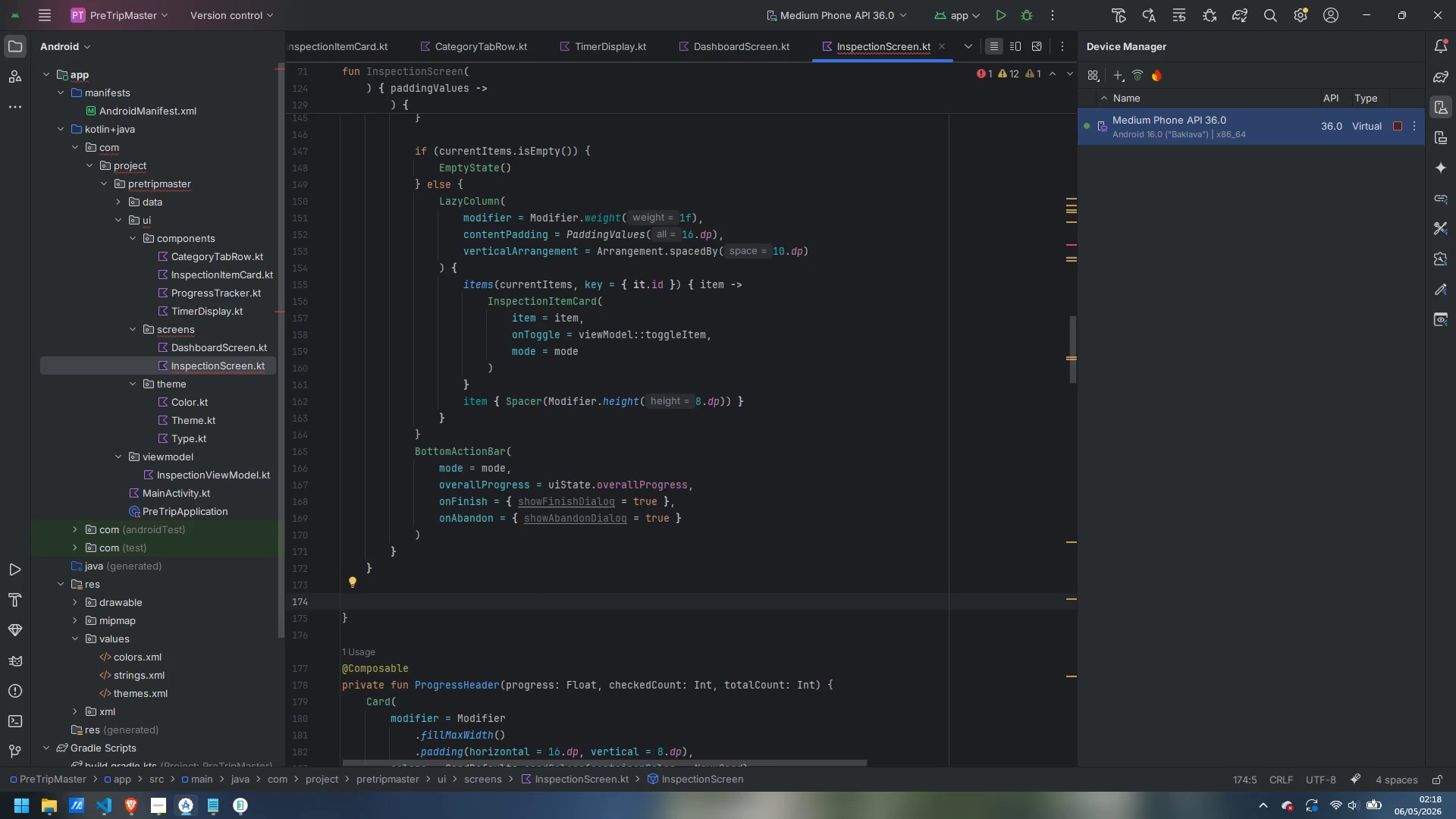 
type(if (show)
 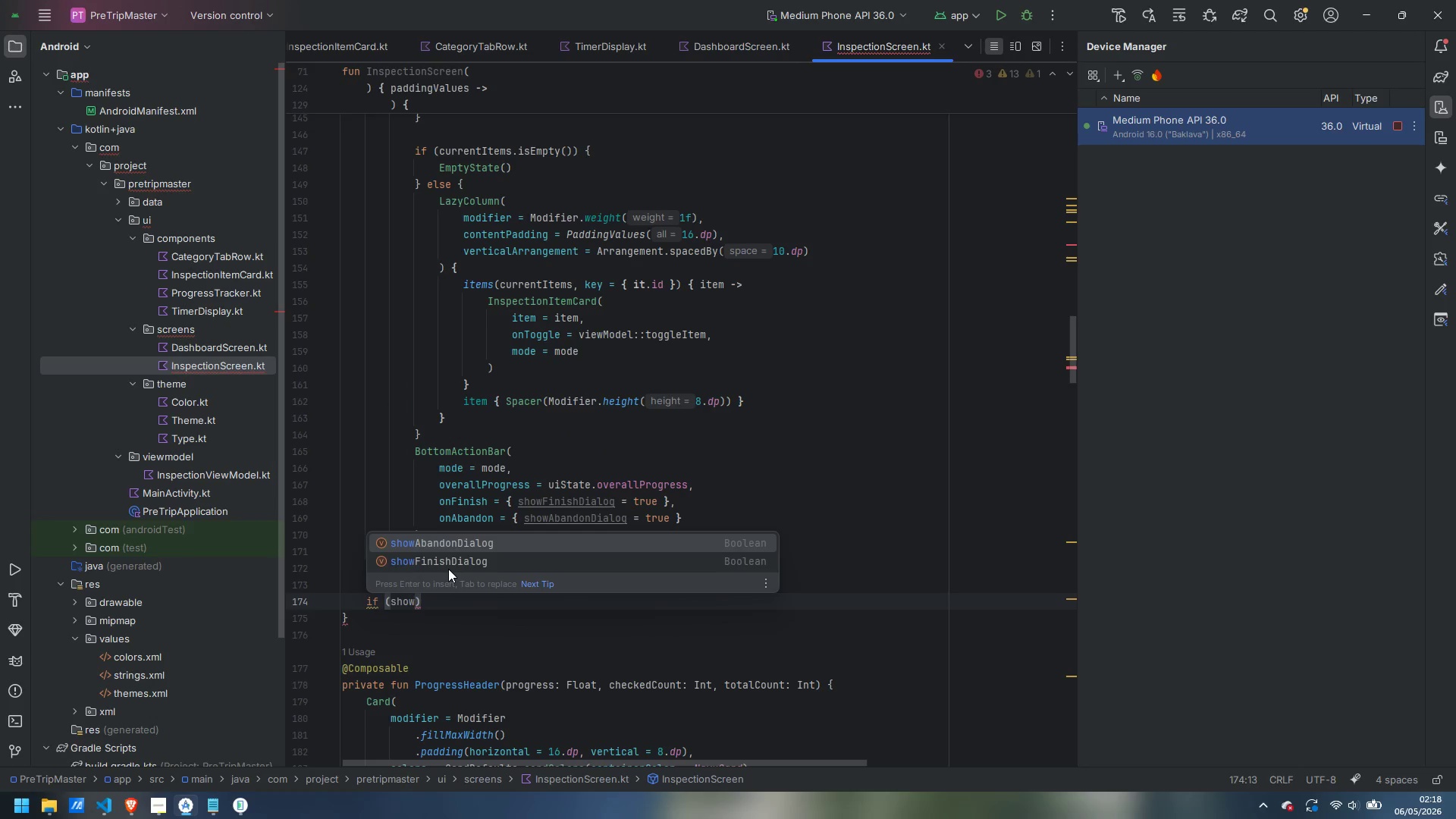 
key(Enter)
 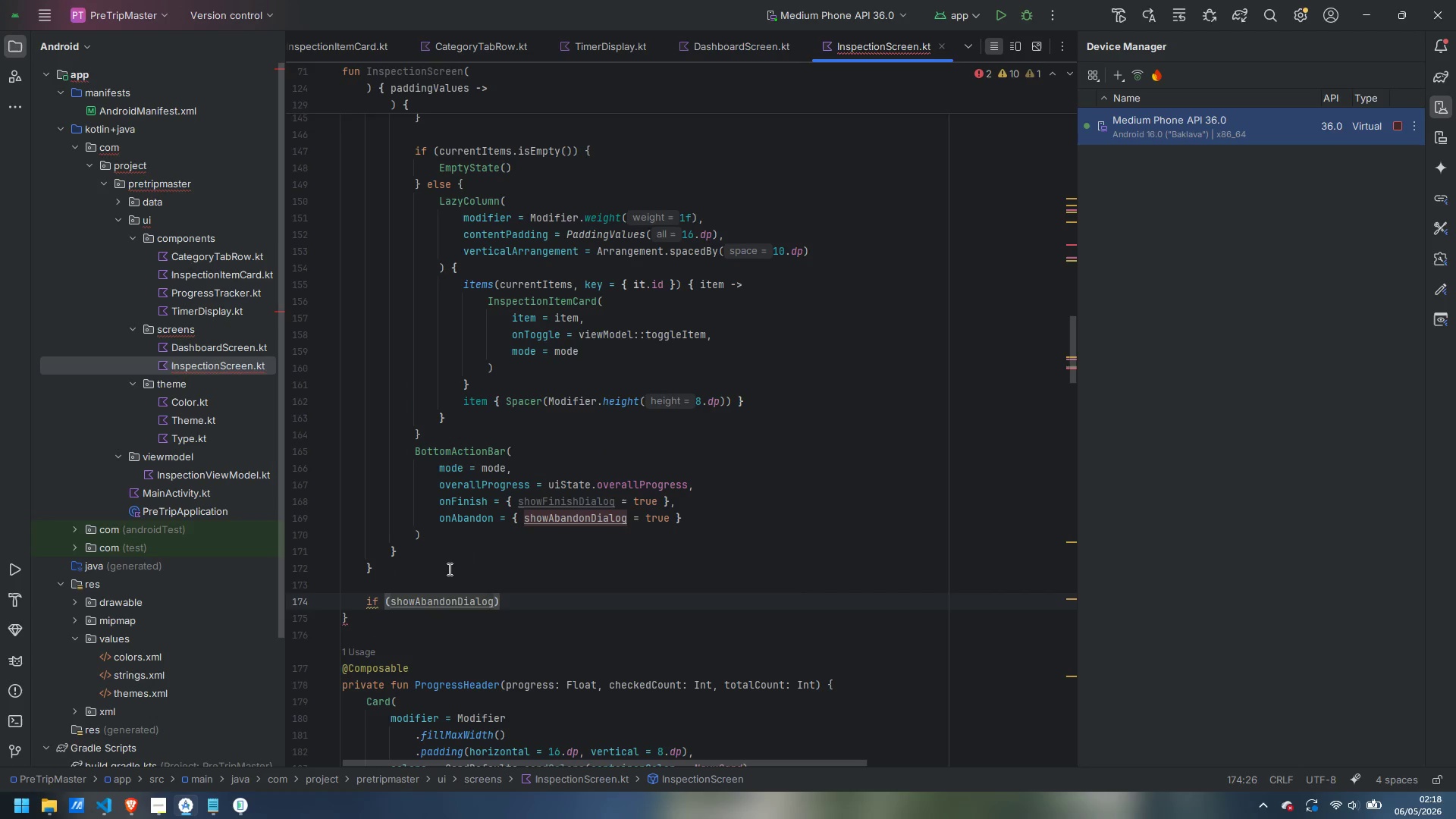 
key(ArrowRight)
 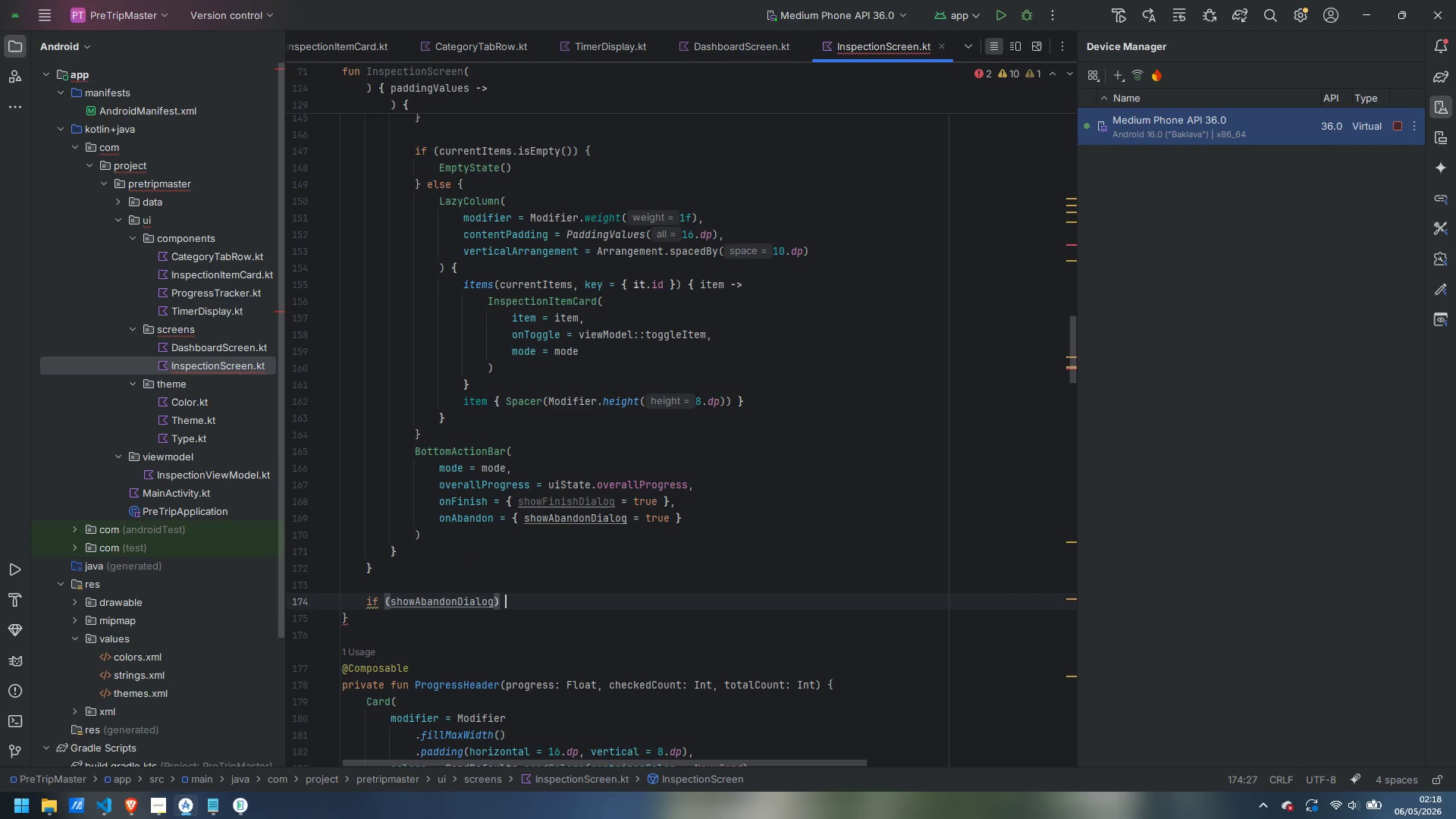 
key(Space)
 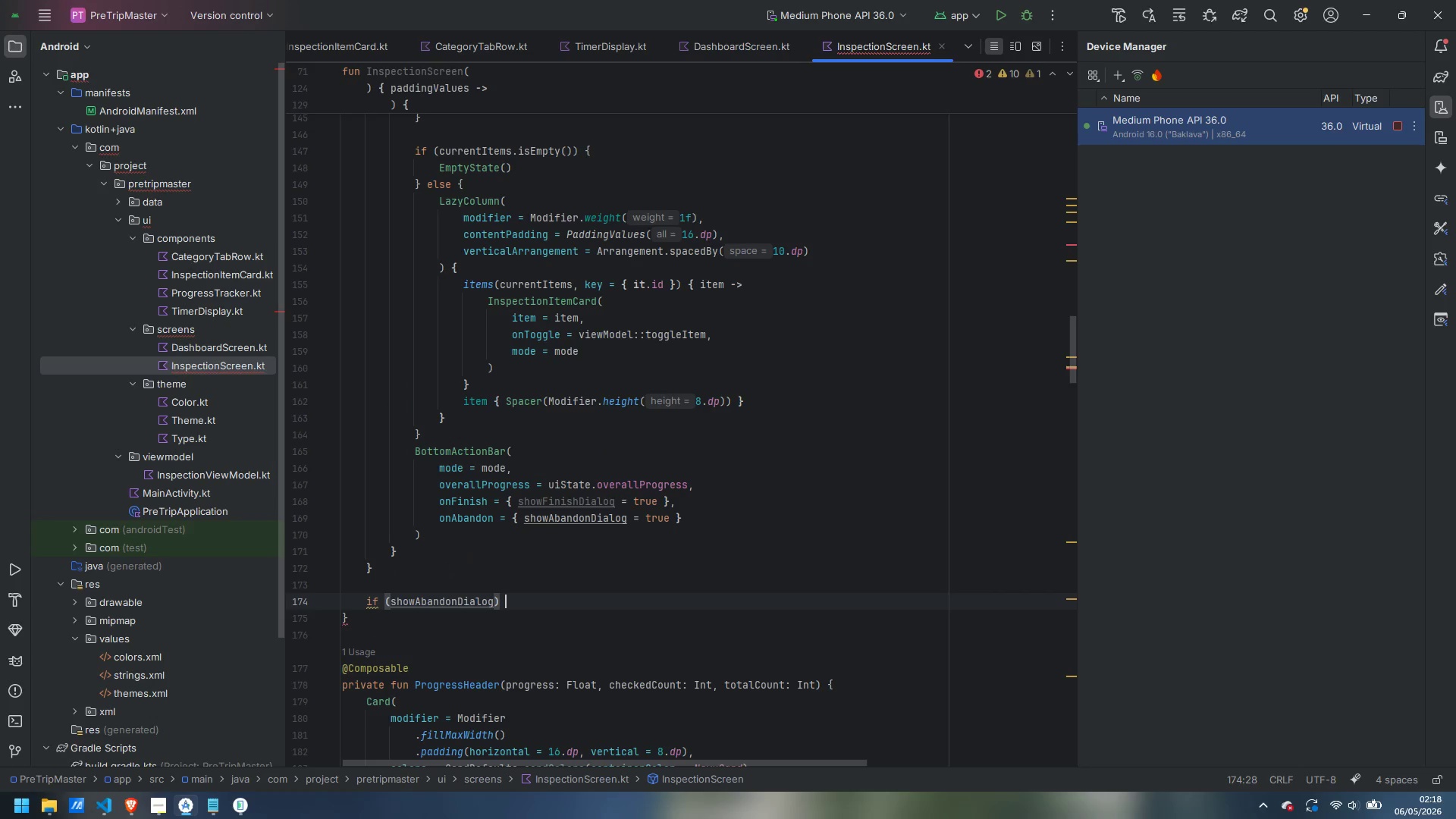 
key(Shift+BracketLeft)
 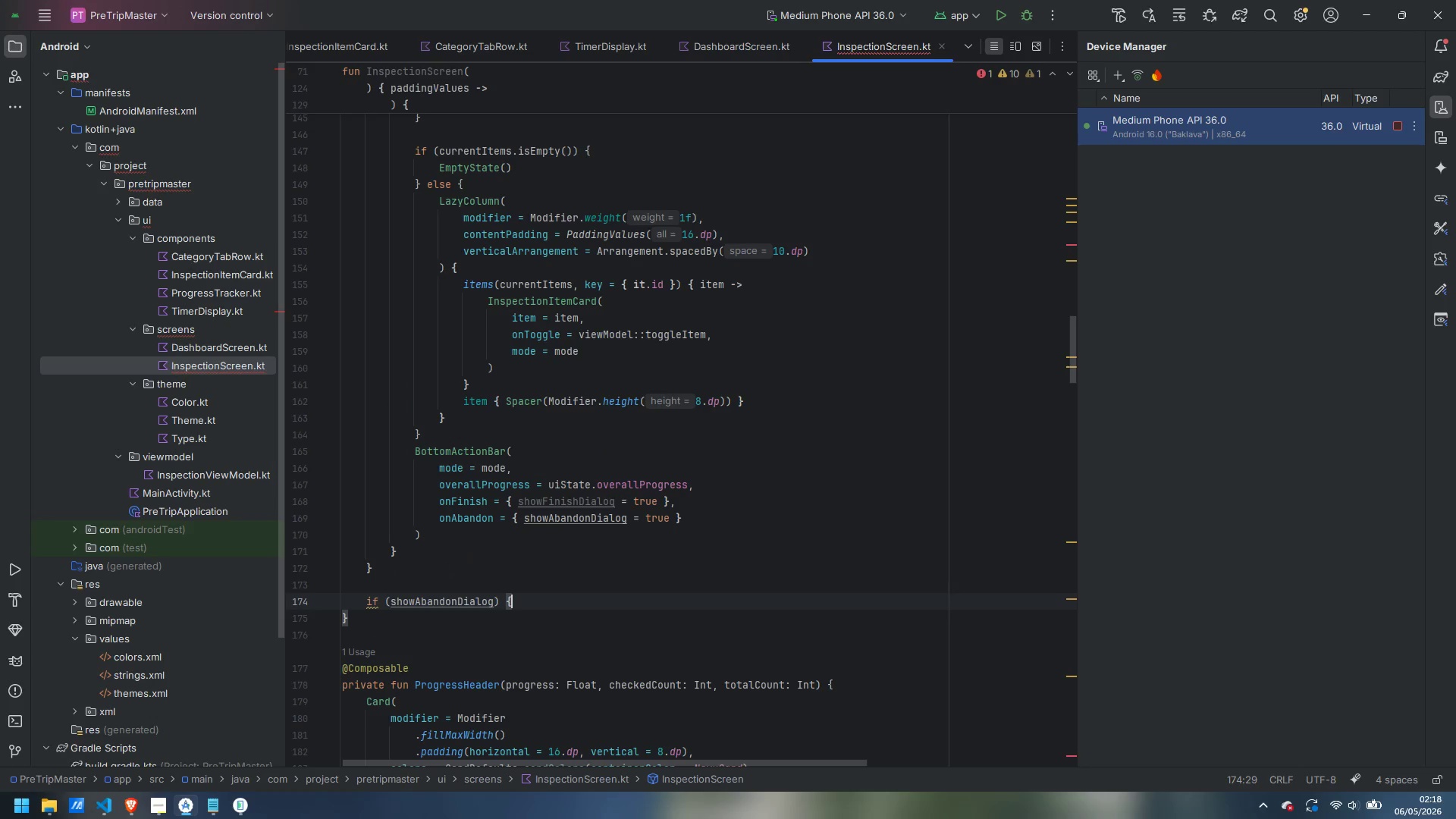 
key(Enter)
 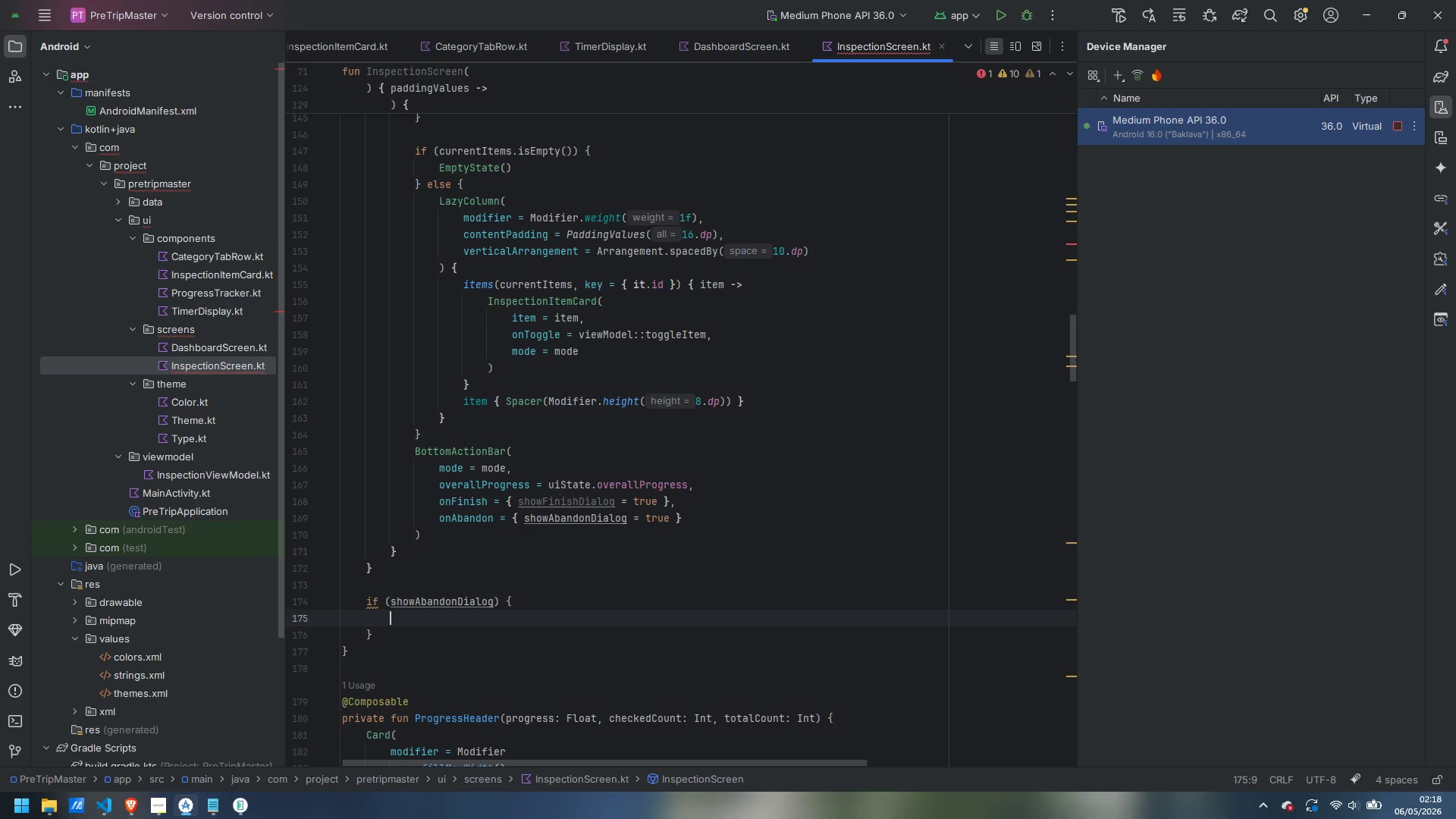 
wait(6.25)
 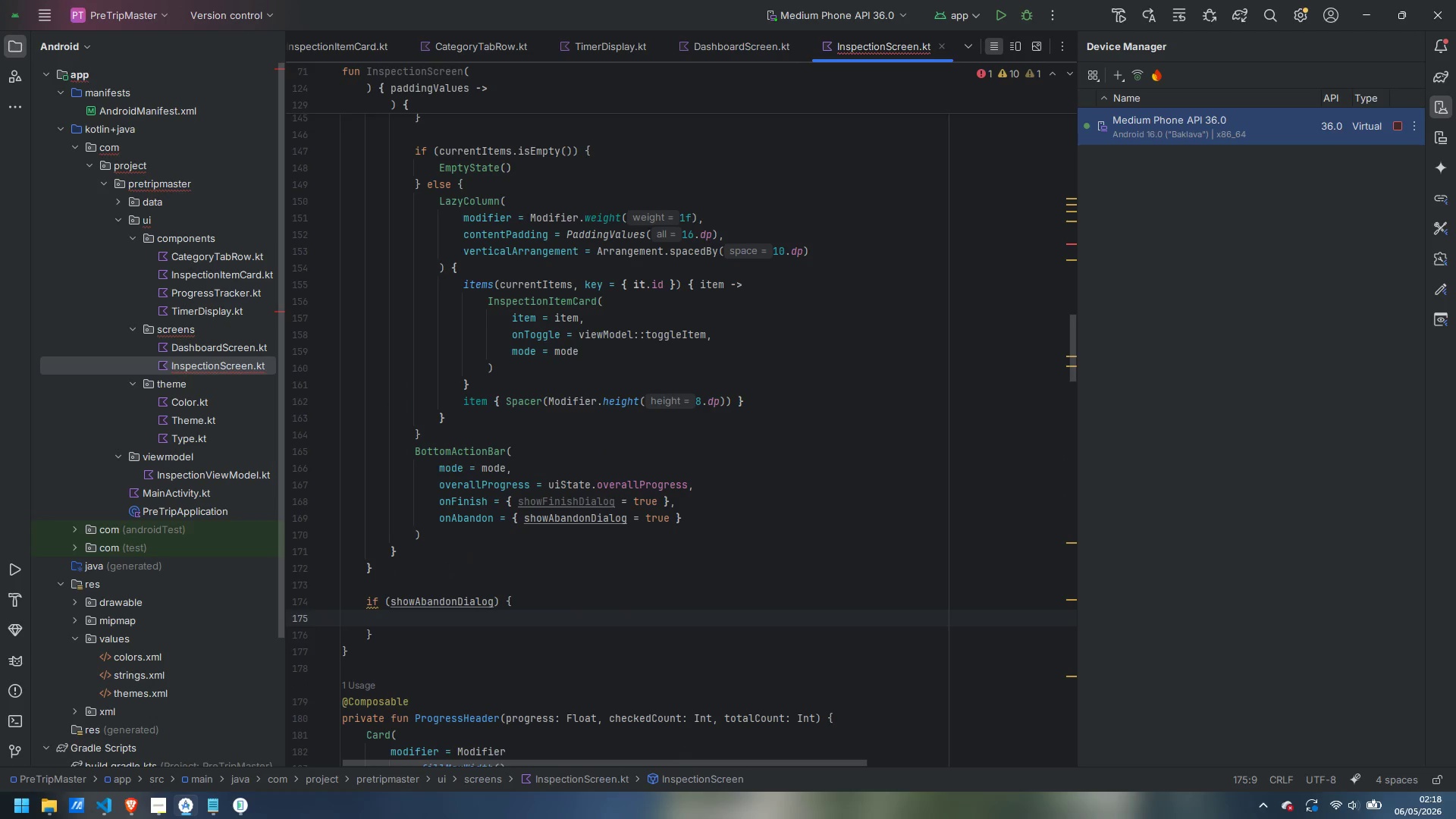 
type(Abandon)
 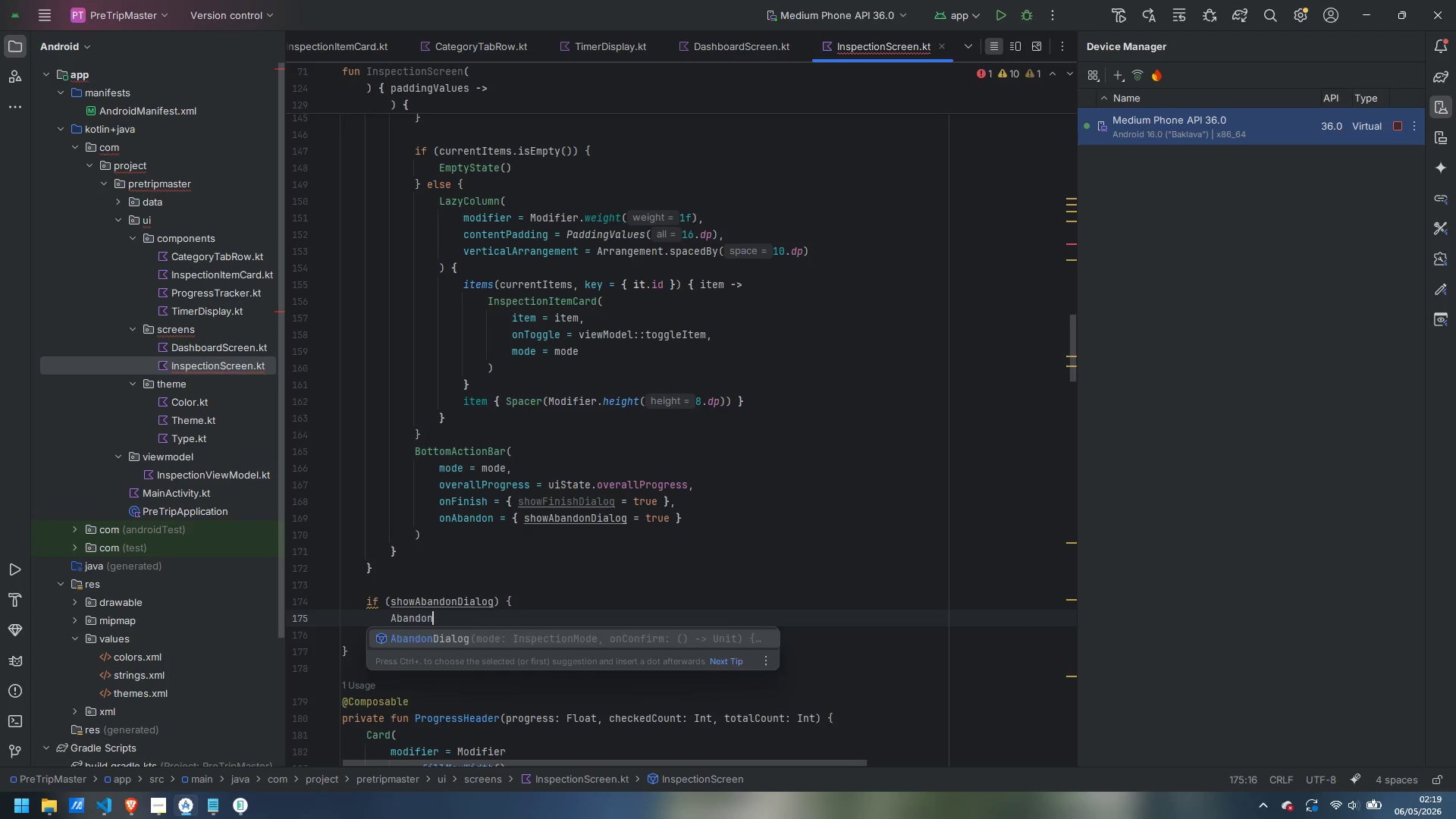 
key(Enter)
 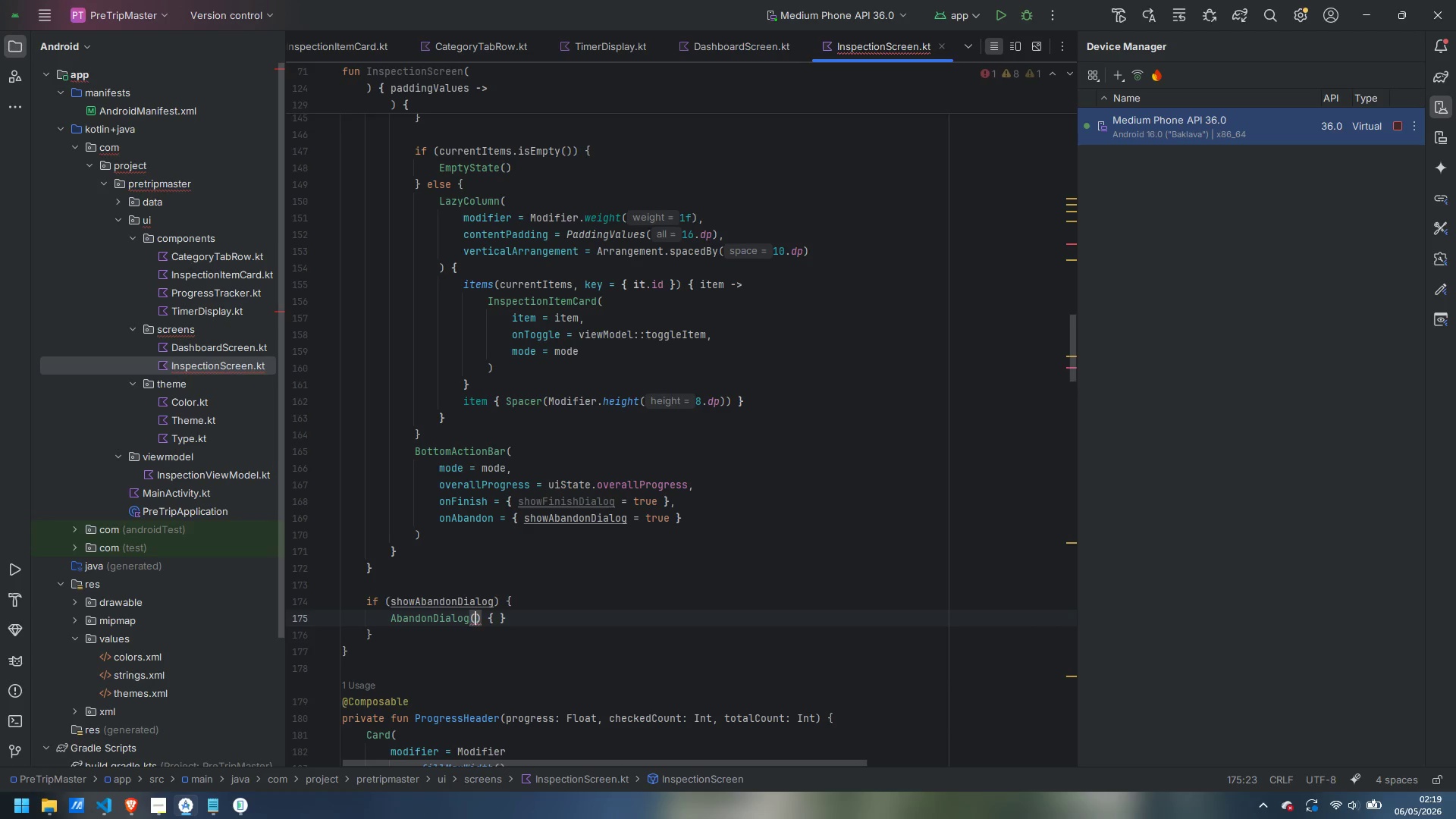 
key(Shift+9)
 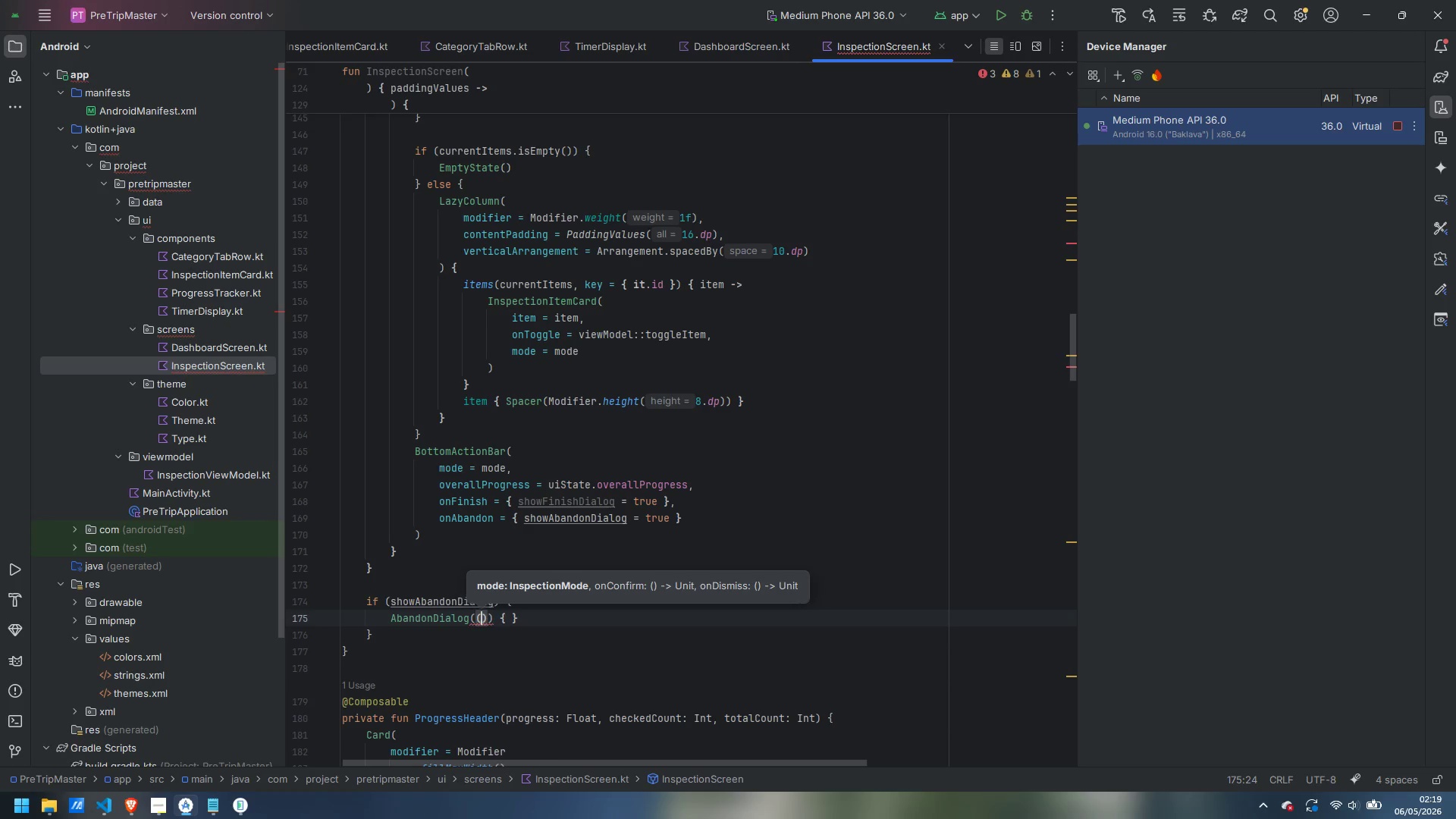 
key(Enter)
 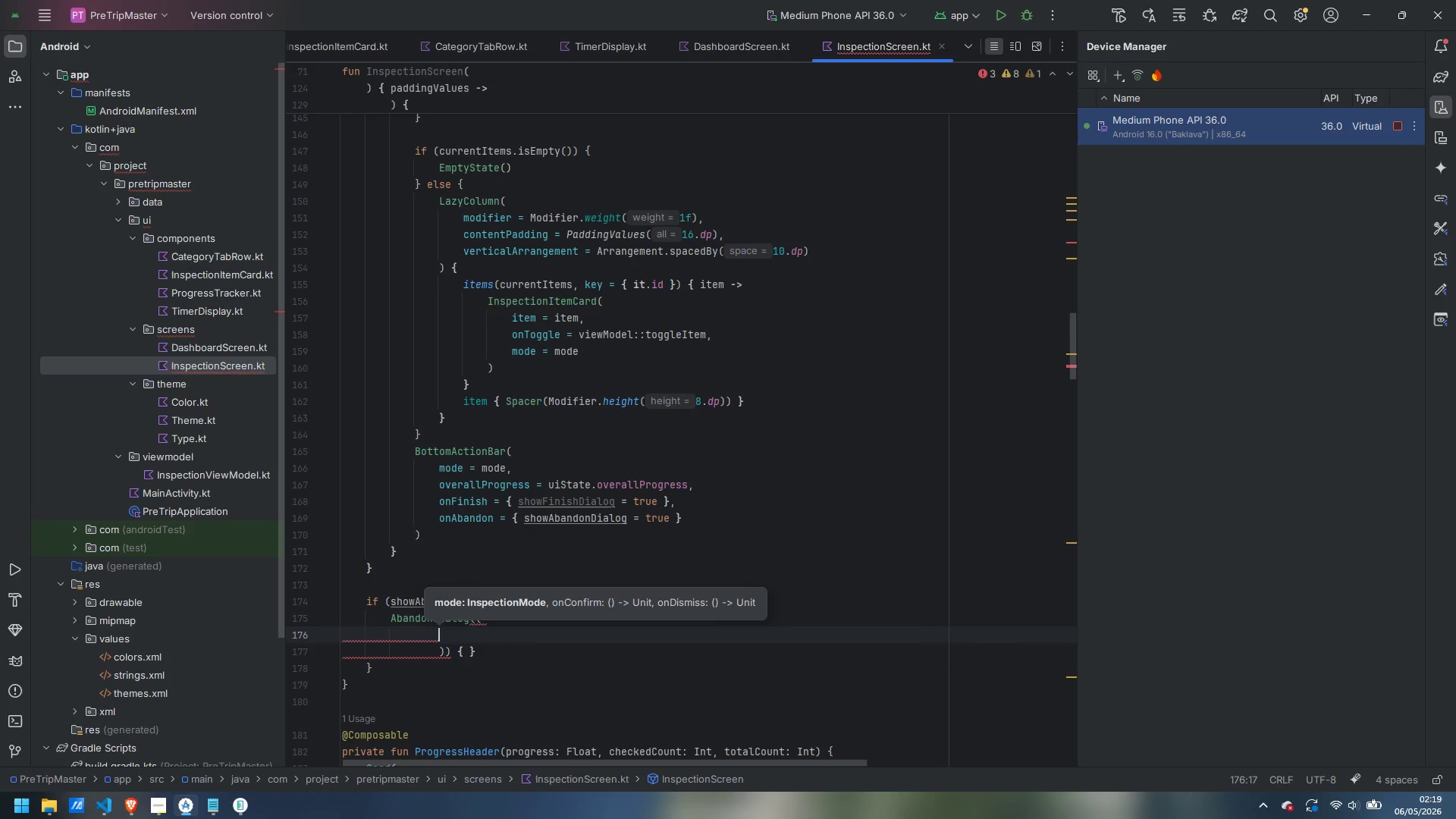 
type(mode = mode)
 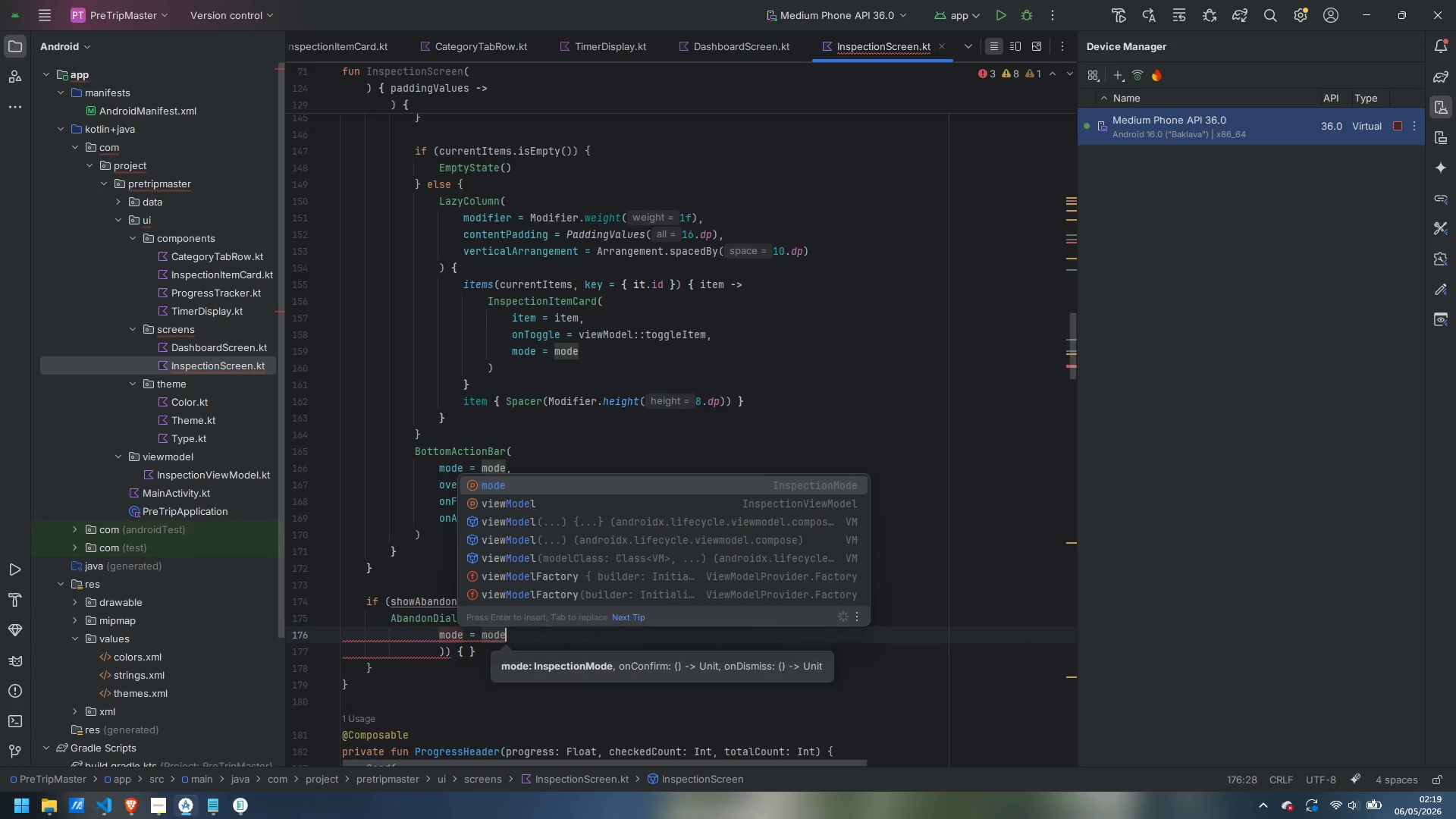 
key(Enter)
 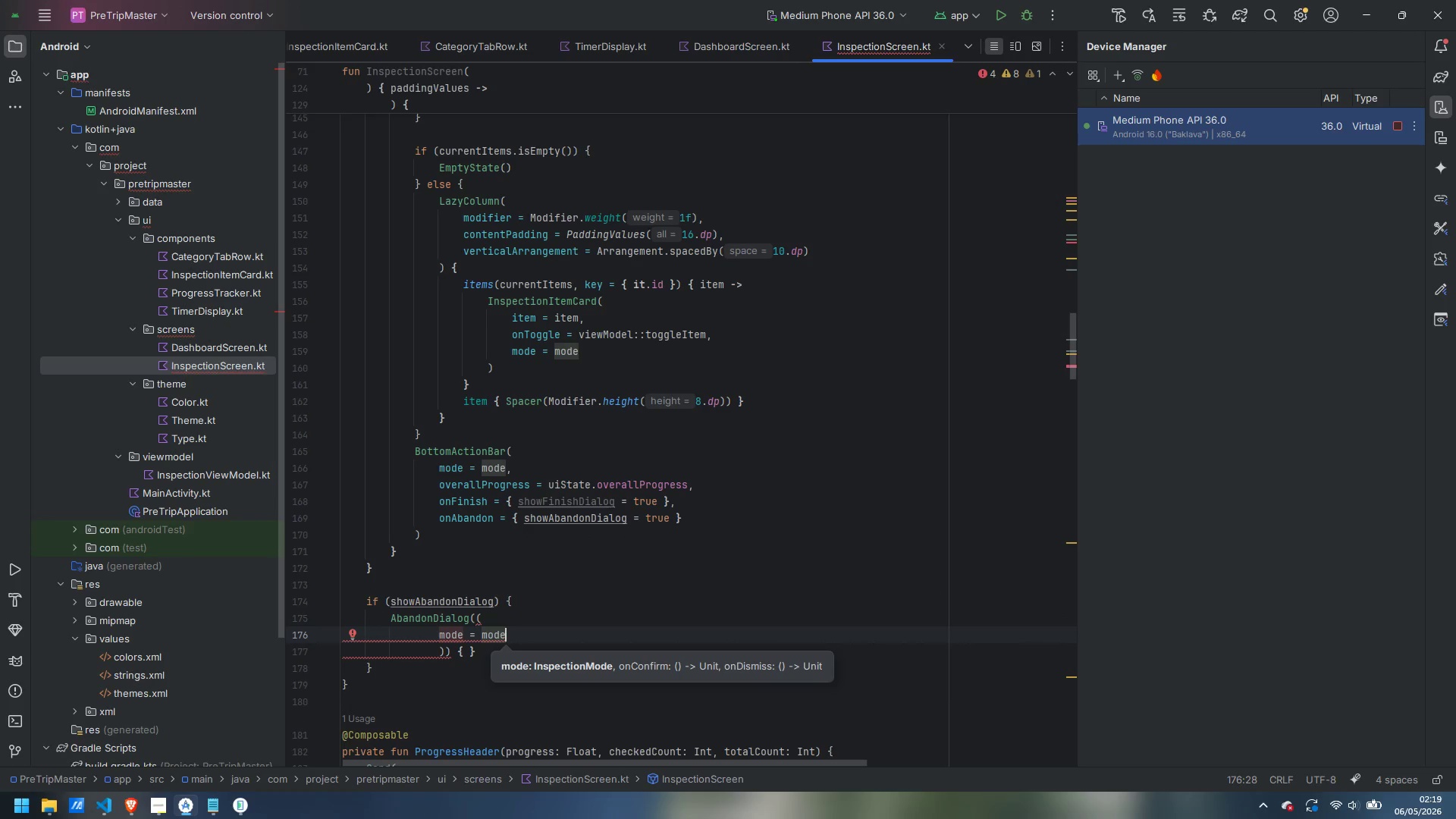 
key(Comma)
 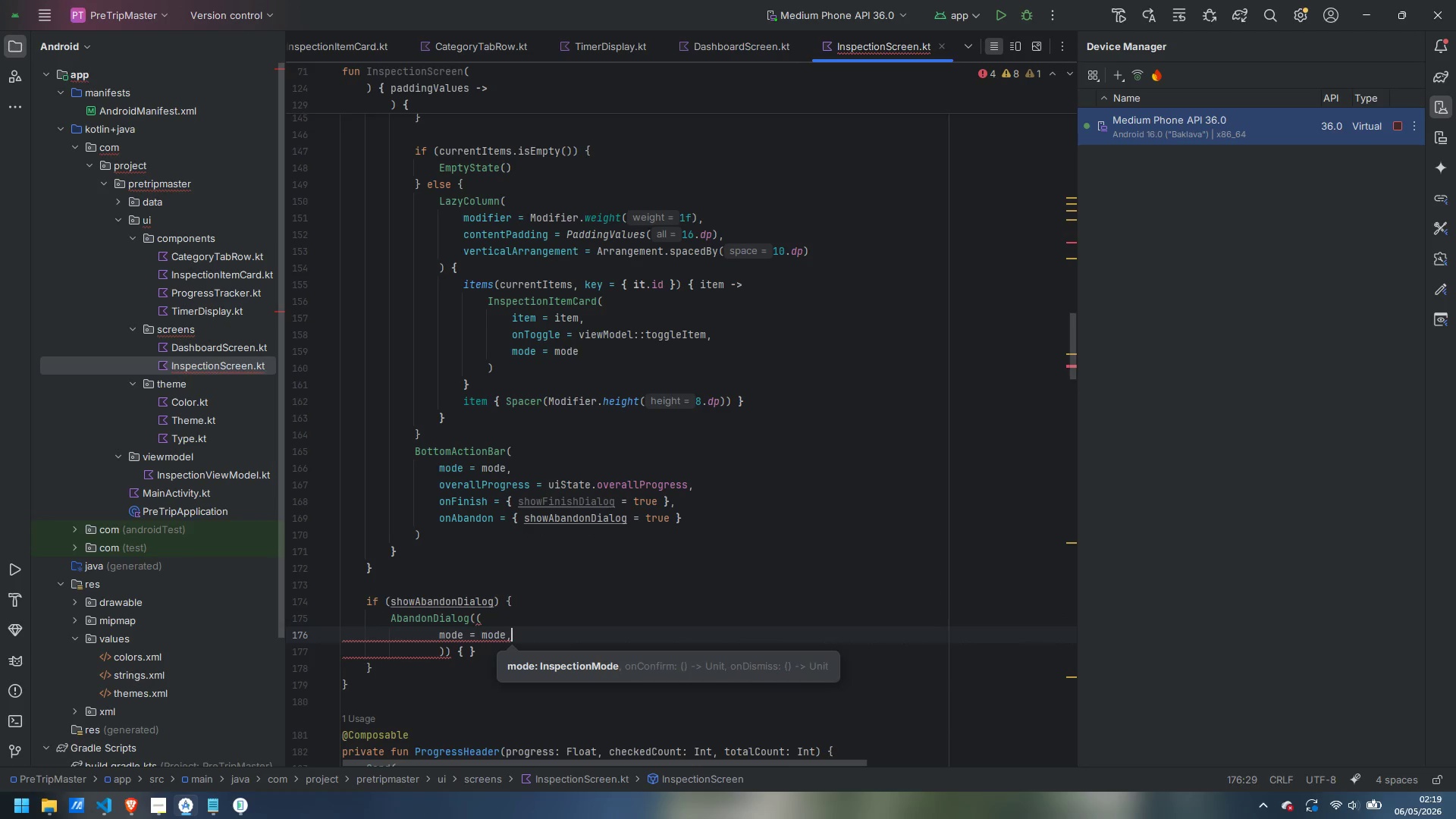 
key(Enter)
 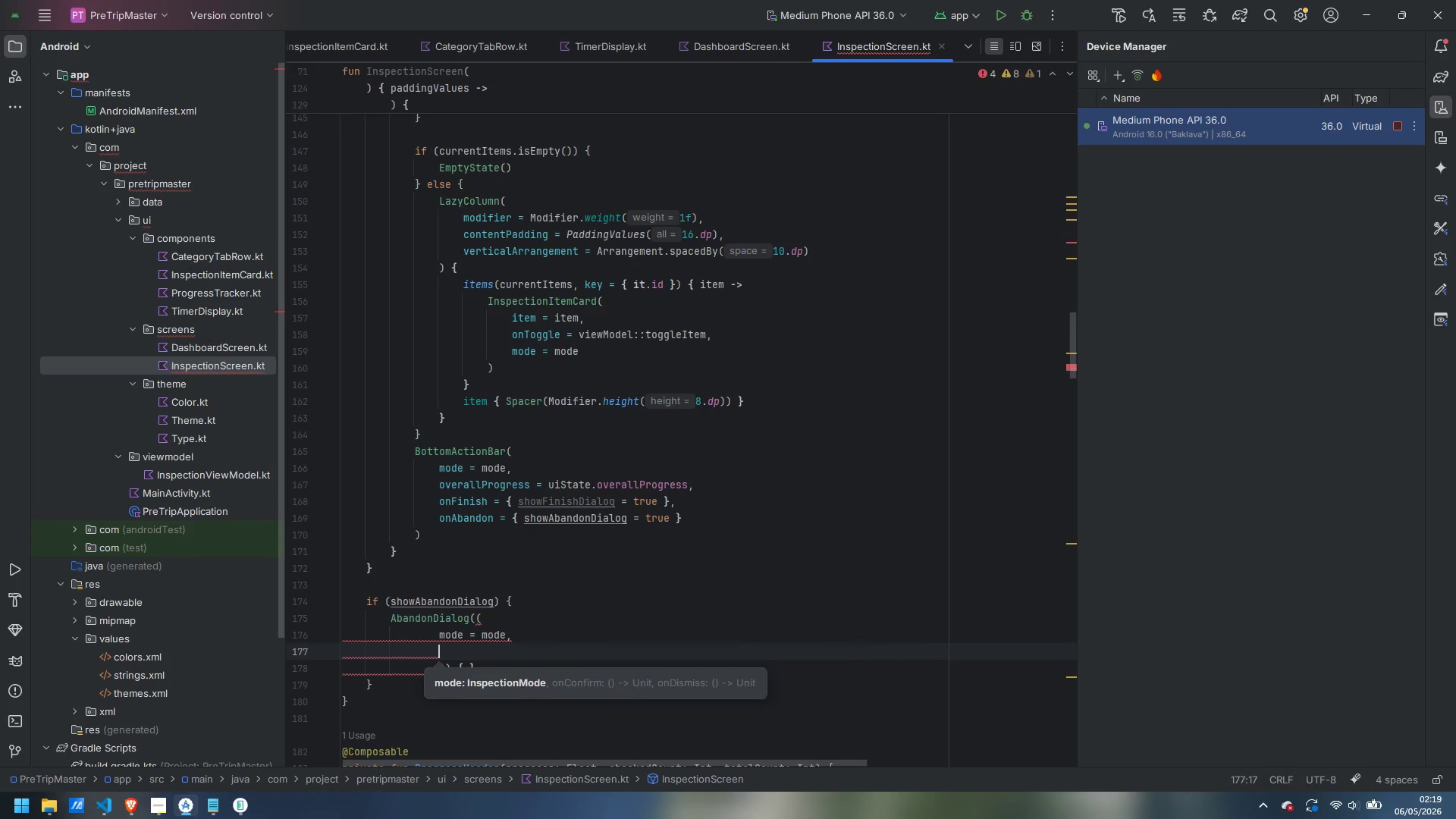 
type(on)
 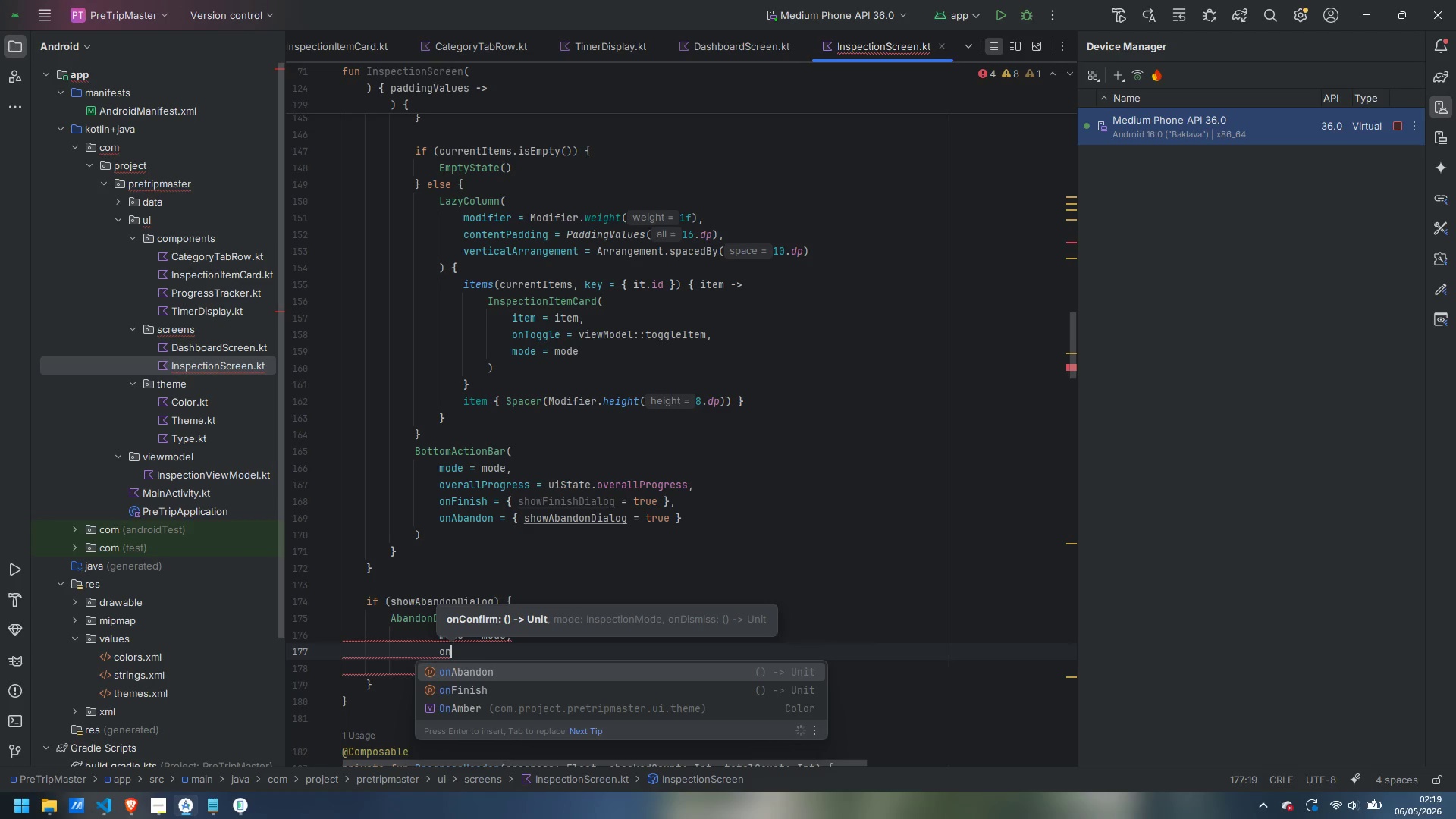 
hold_key(key=ShiftLeft, duration=0.47)
 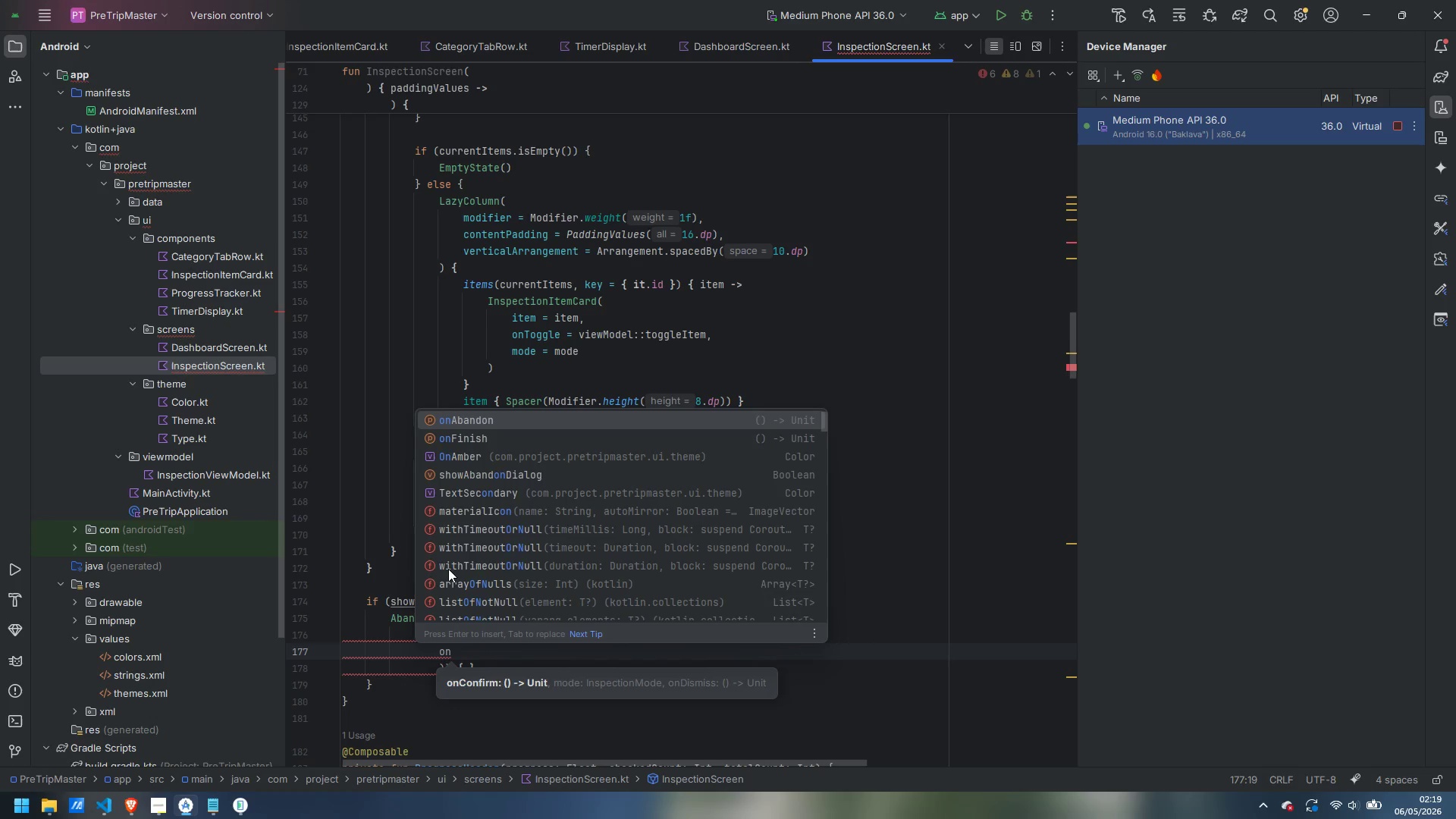 
key(ArrowDown)
 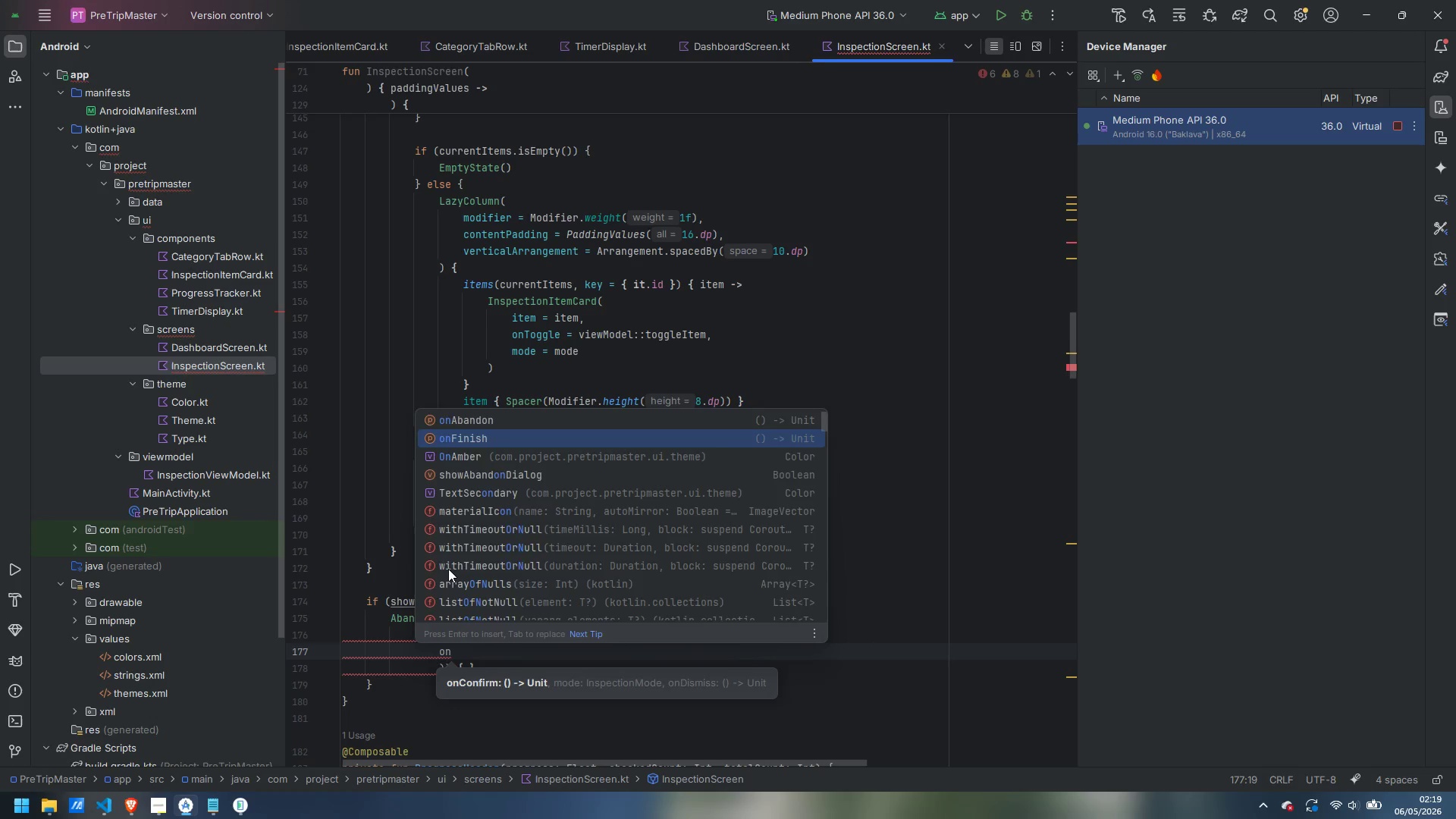 
key(Enter)
 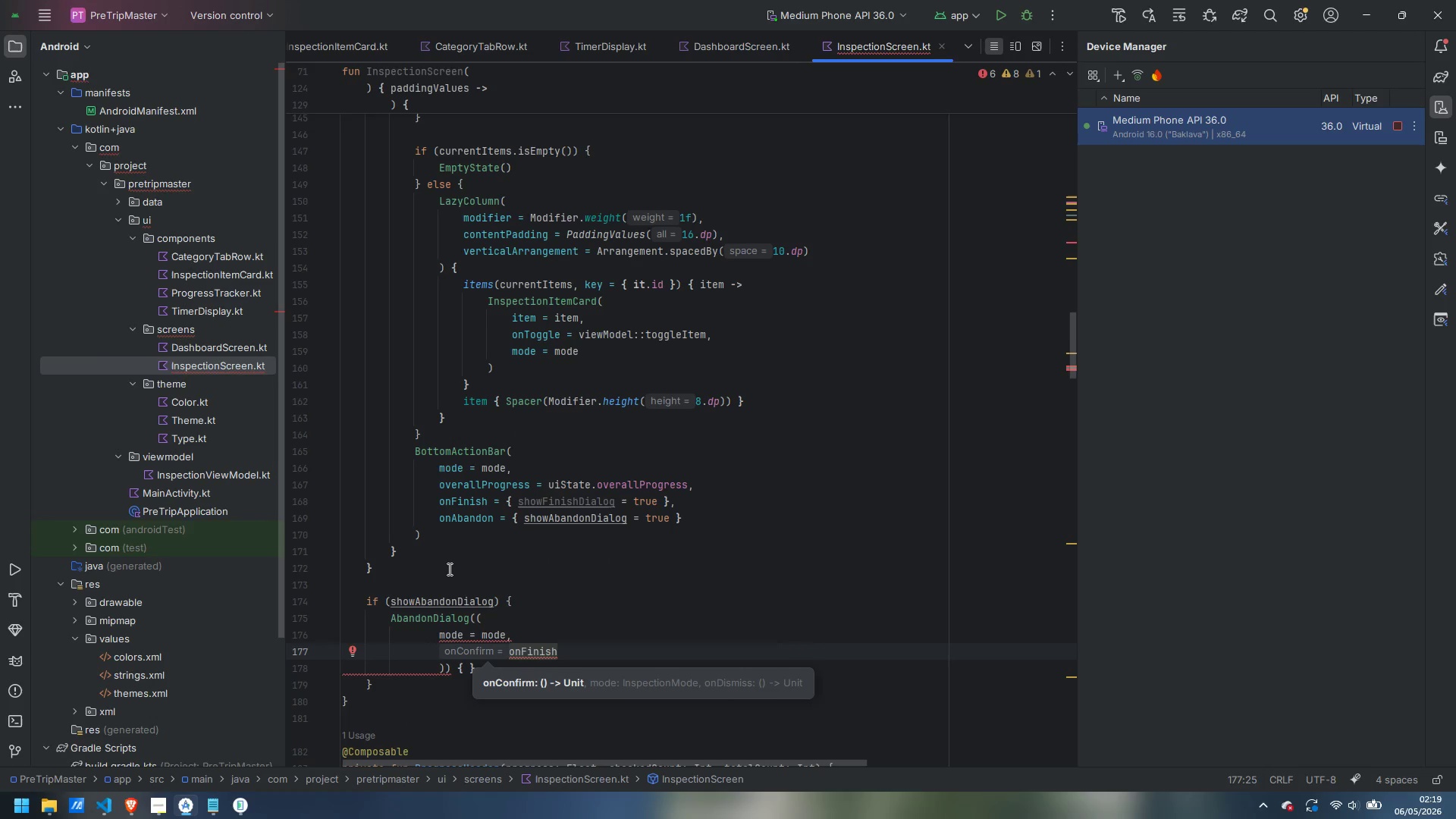 
key(Escape)
 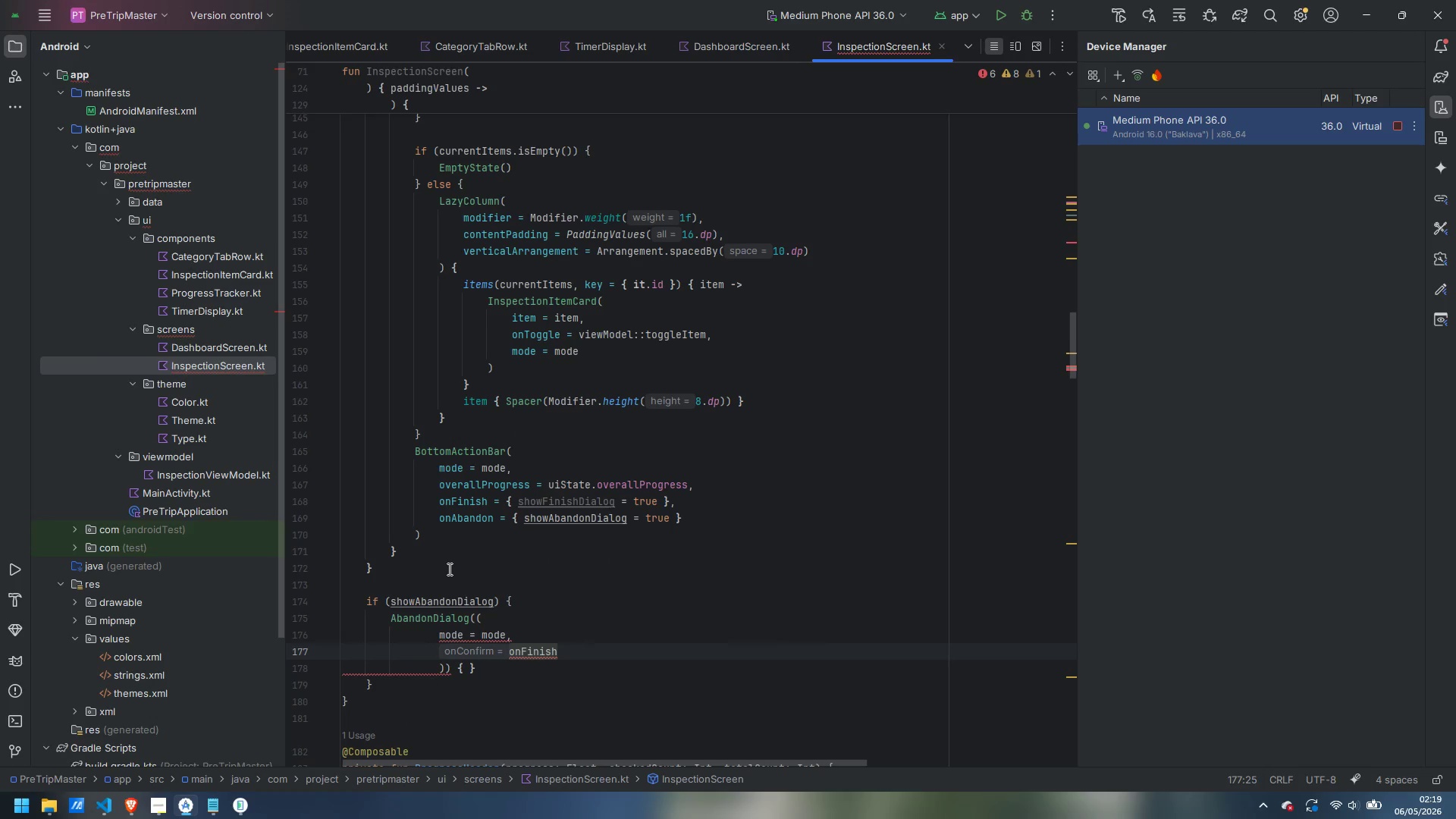 
key(Control+Z)
 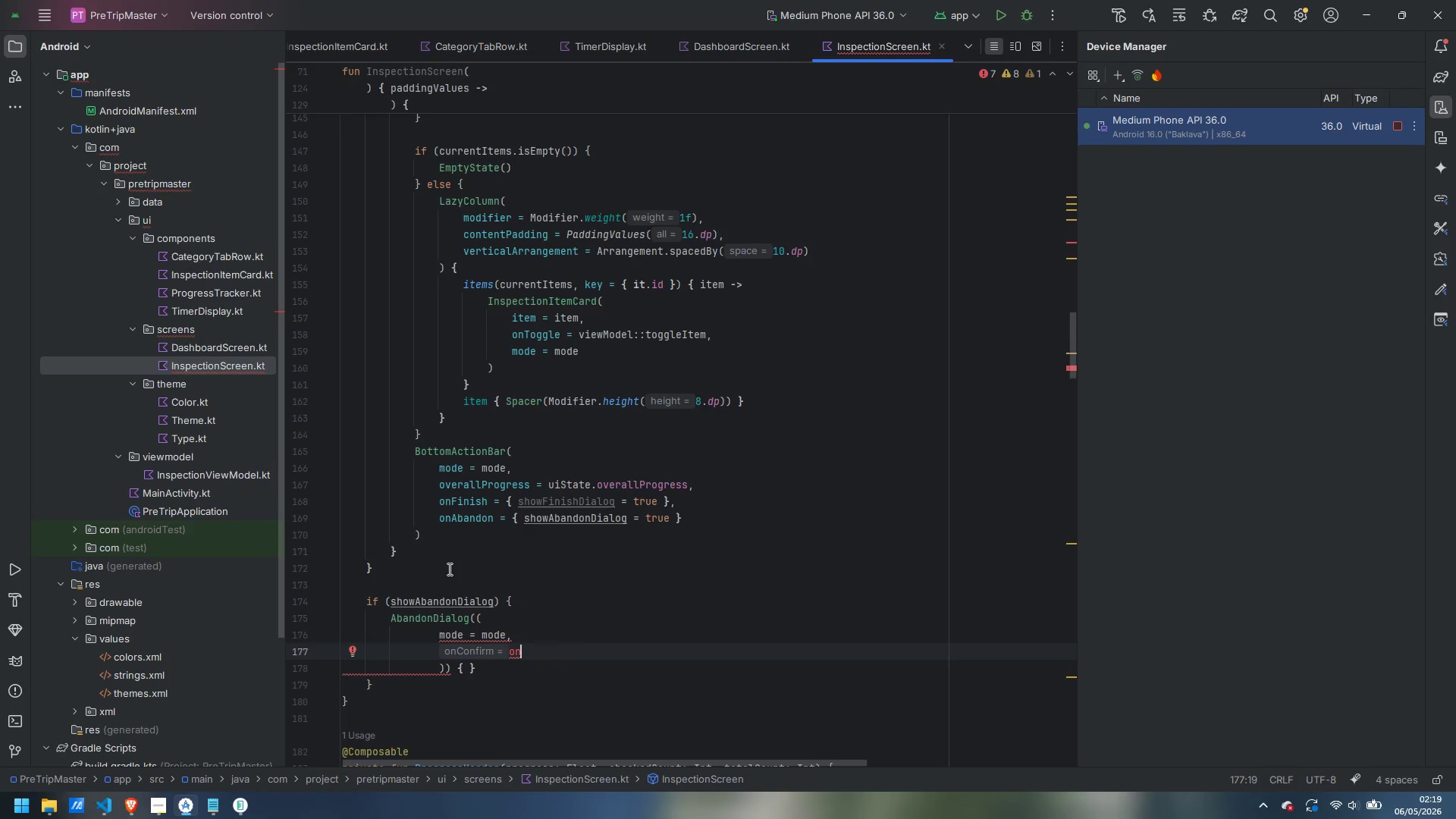 
wait(6.78)
 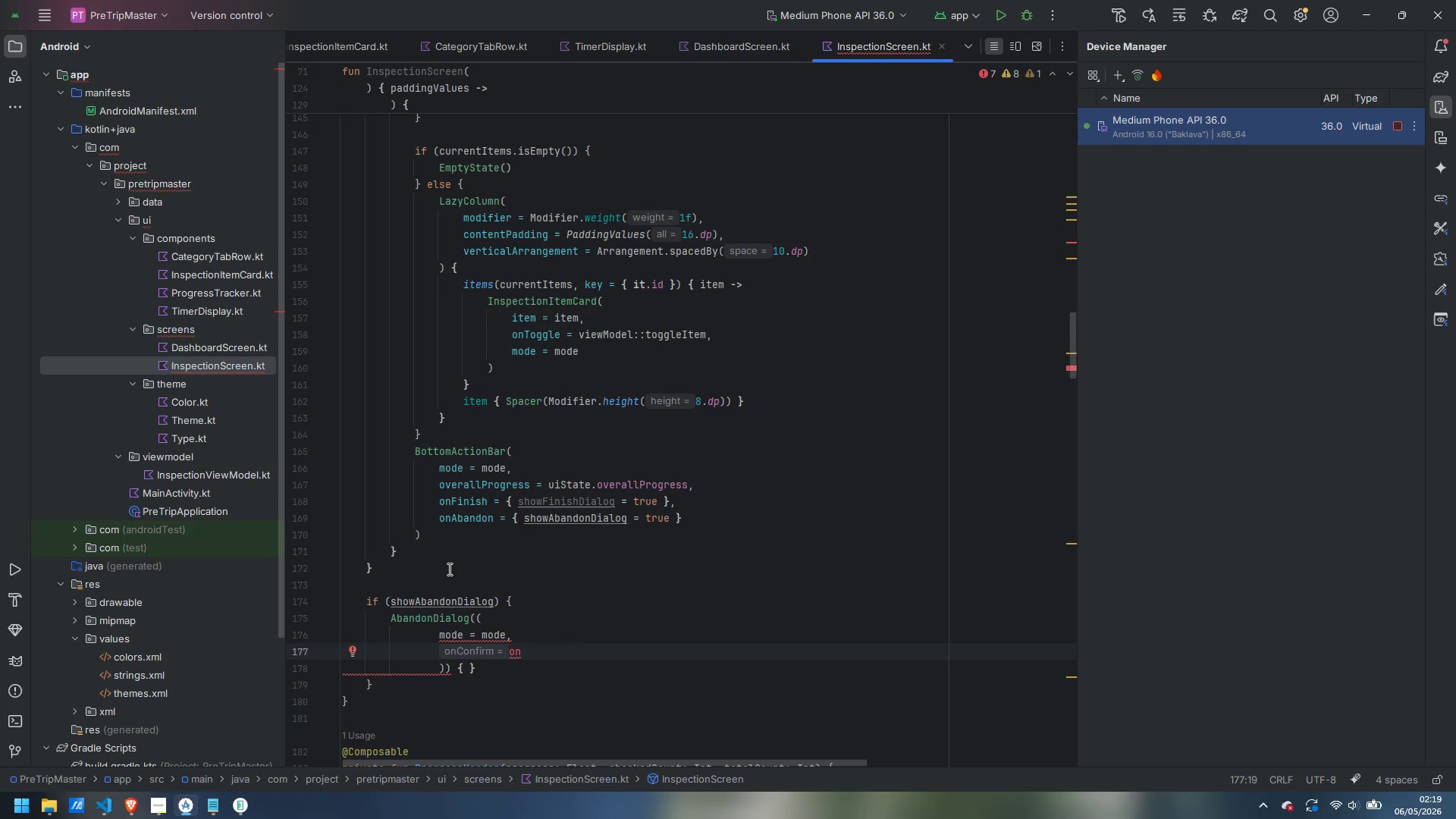 
type(Conform)
key(Backspace)
key(Backspace)
key(Backspace)
type(im()
 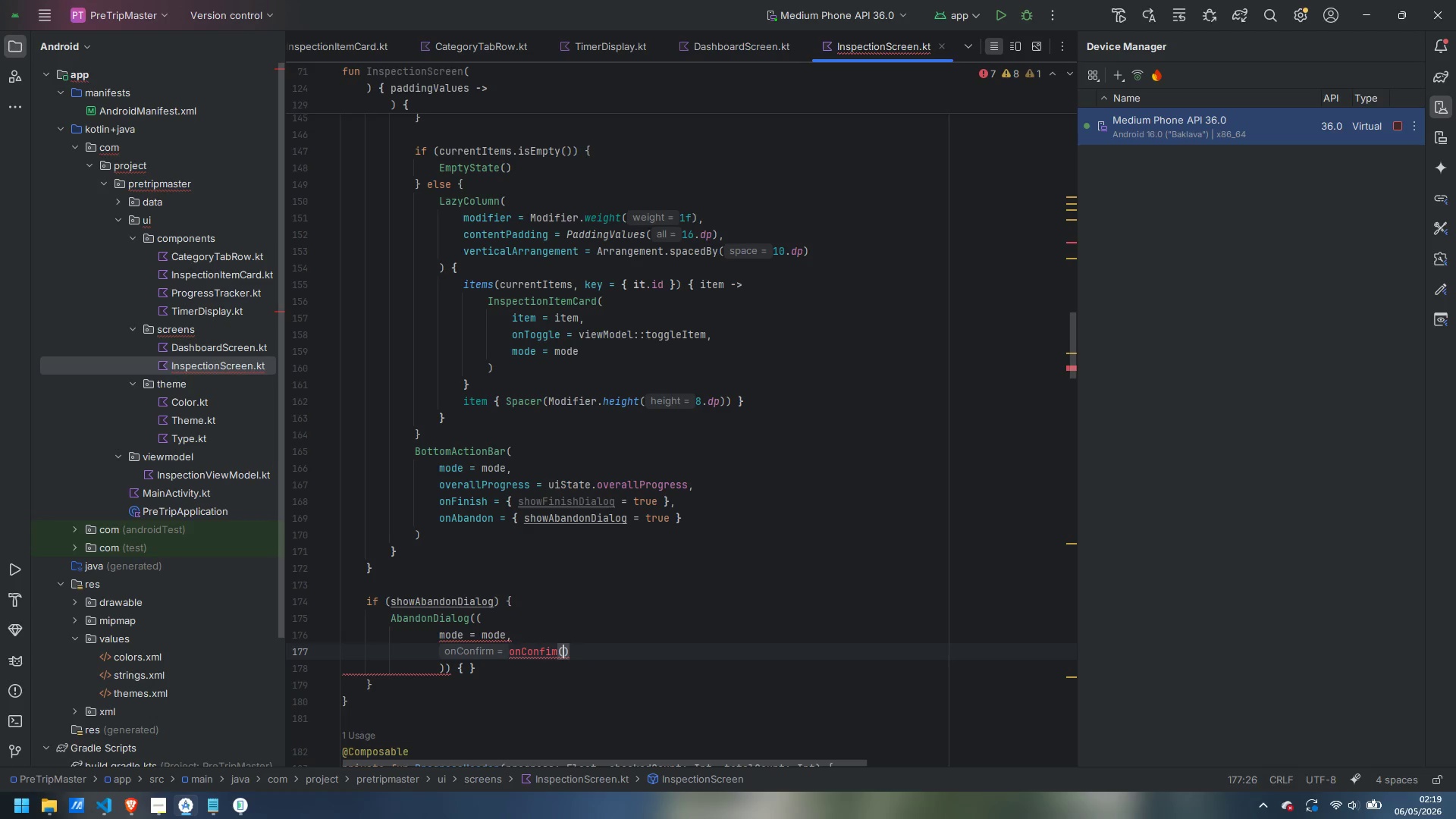 
key(Control+ArrowLeft)
 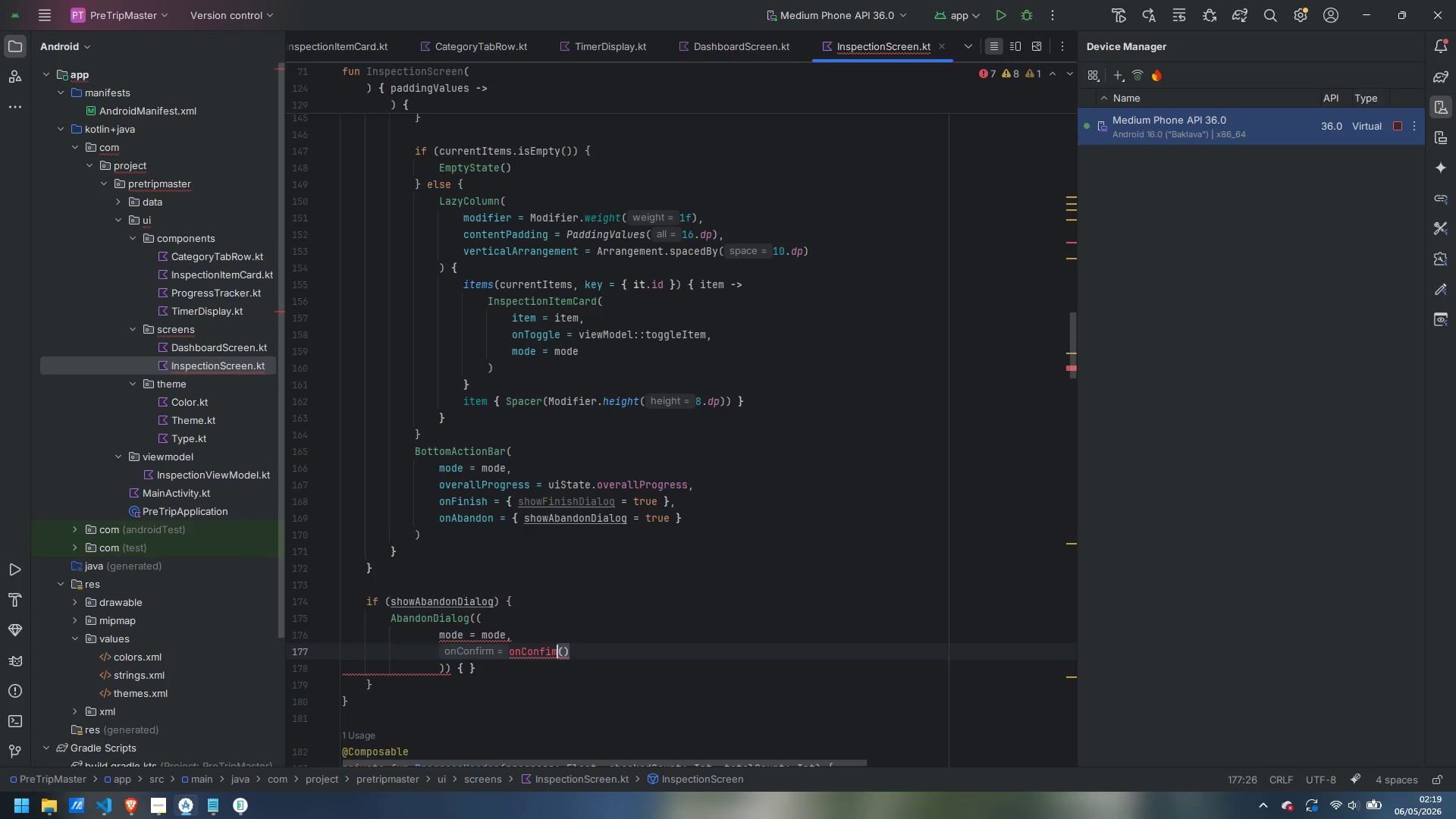 
key(Control+ArrowLeft)
 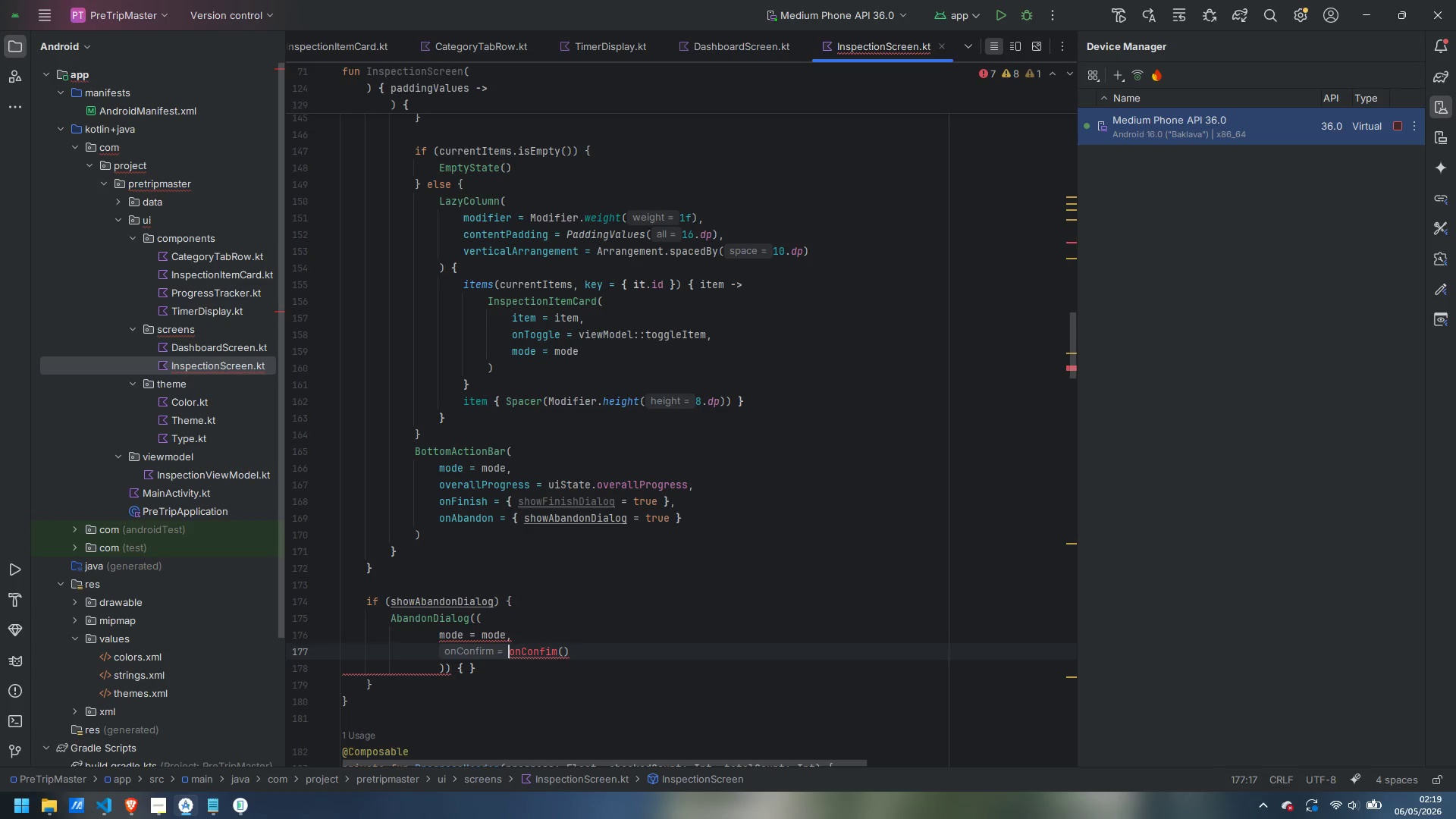 
key(Control+ArrowLeft)
 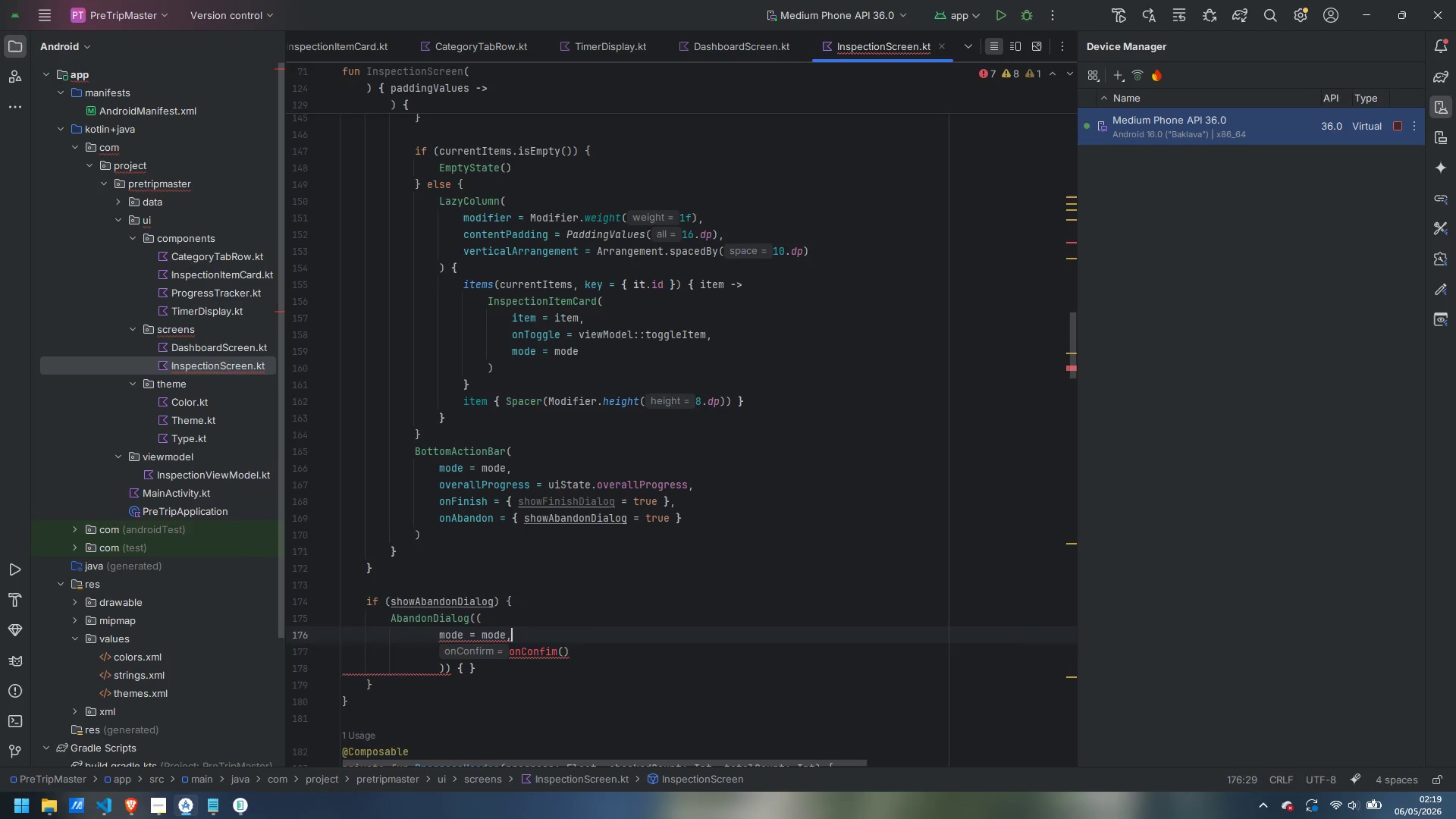 
key(ArrowRight)
 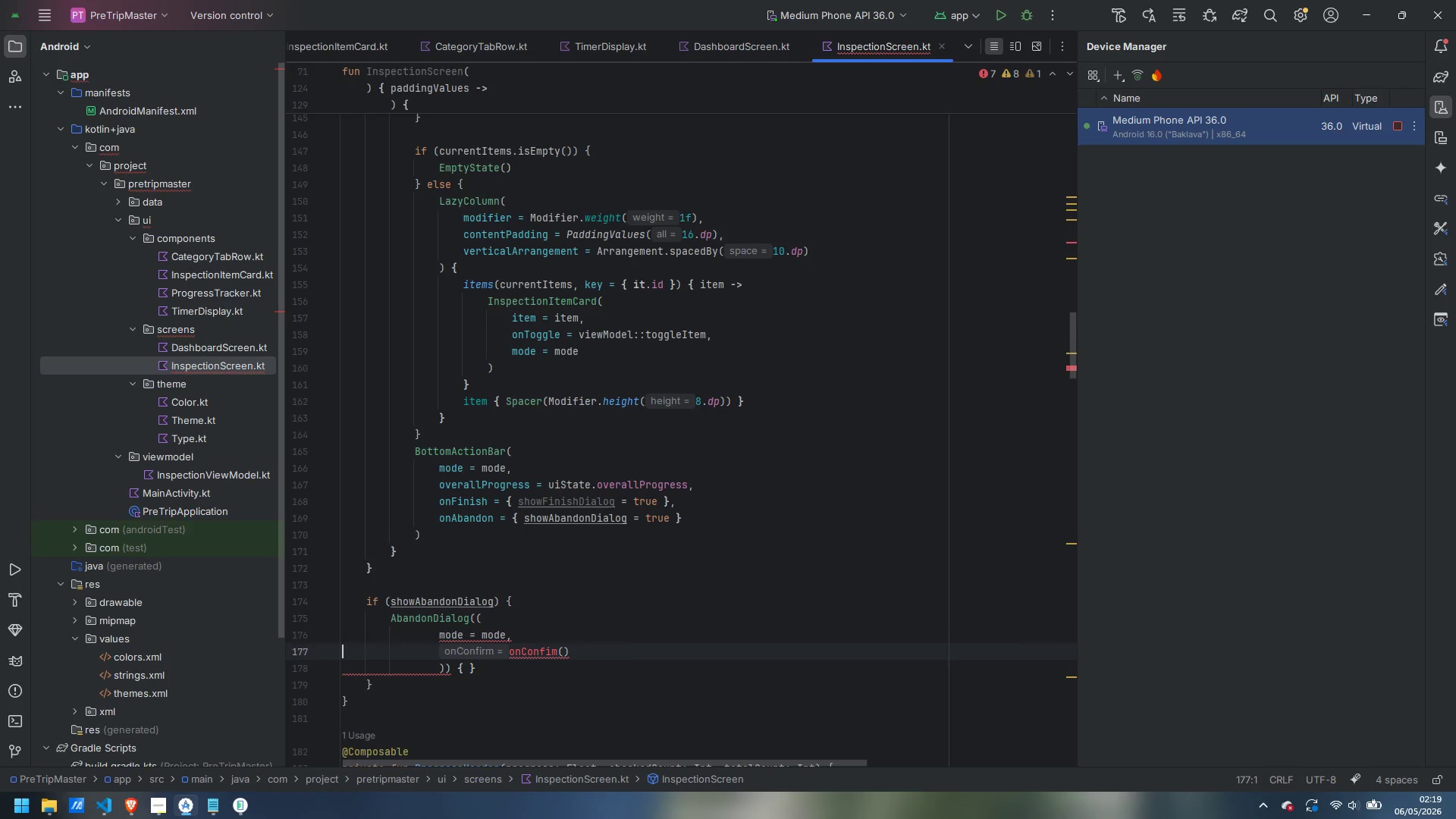 
key(ArrowLeft)
 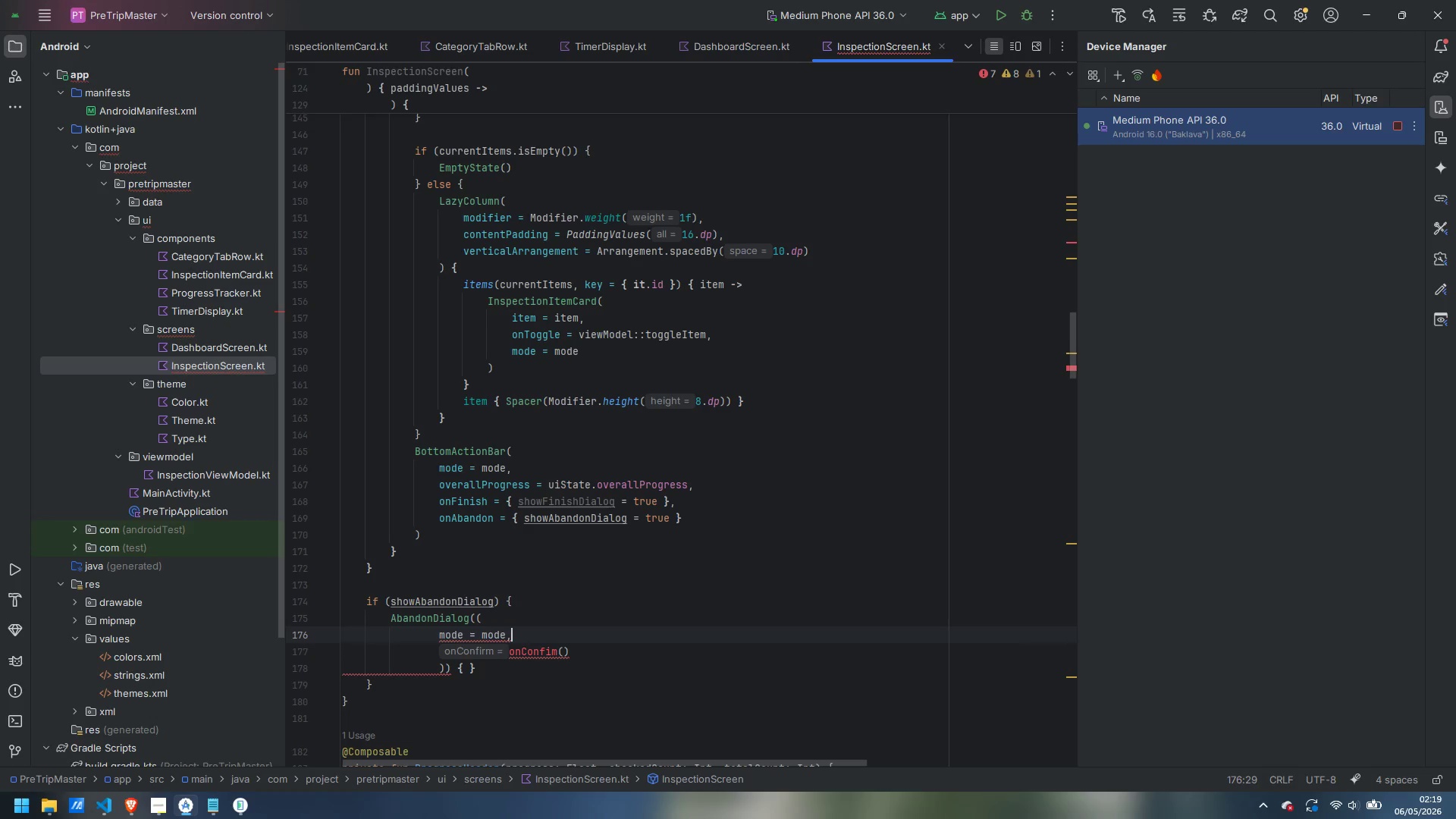 
key(ArrowDown)
 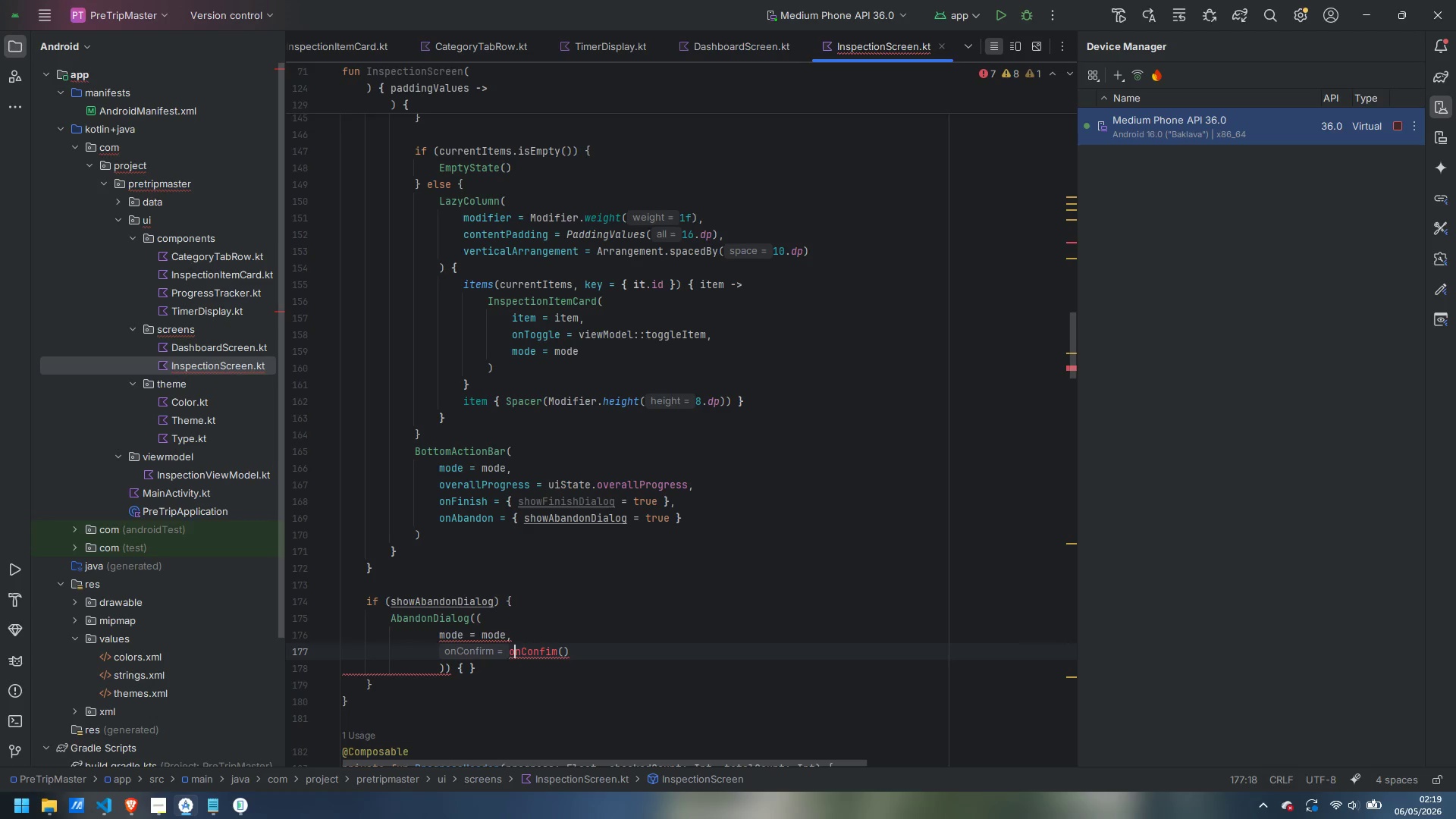 
key(ArrowLeft)
 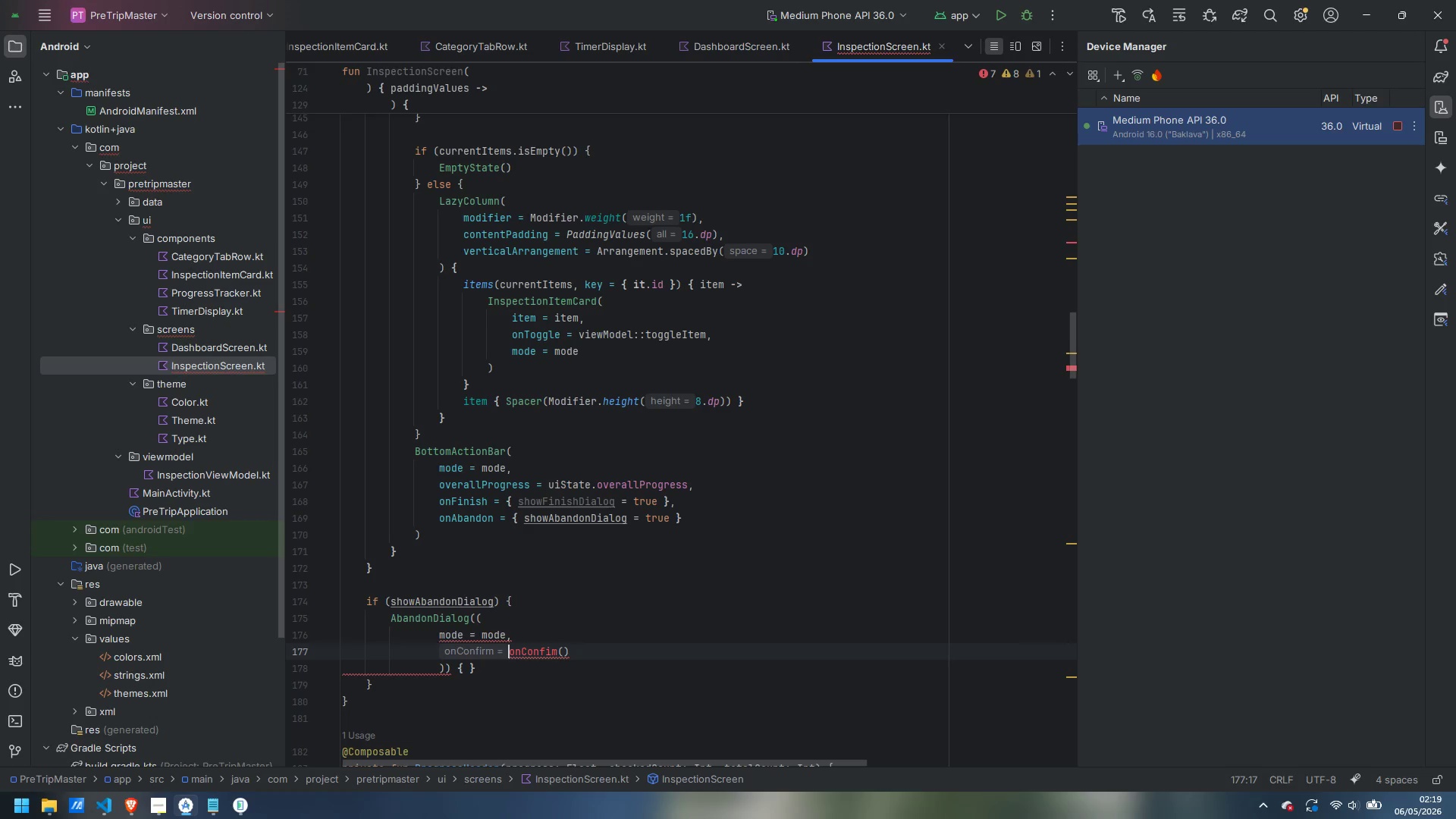 
key(ArrowLeft)
 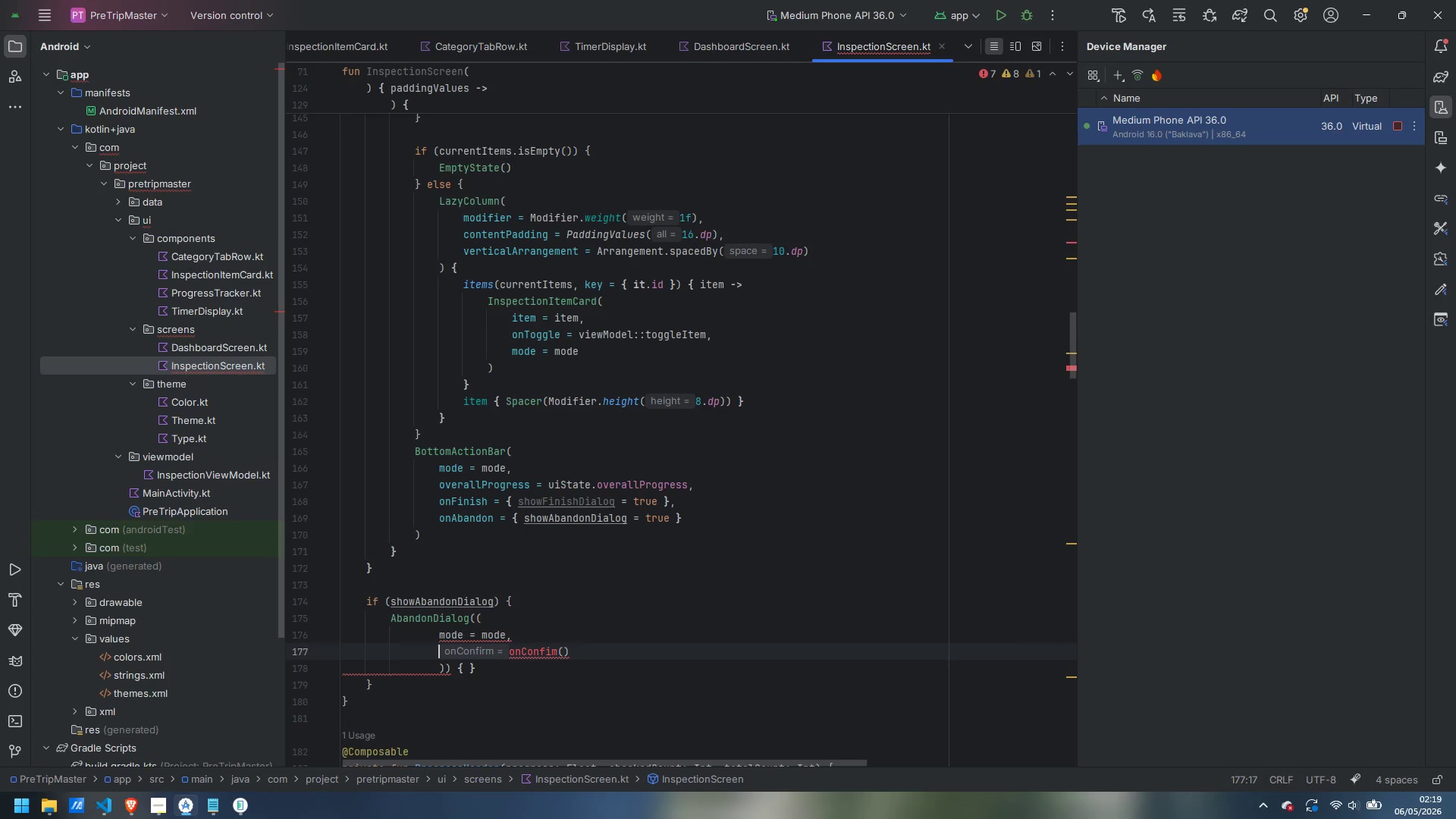 
key(ArrowRight)
 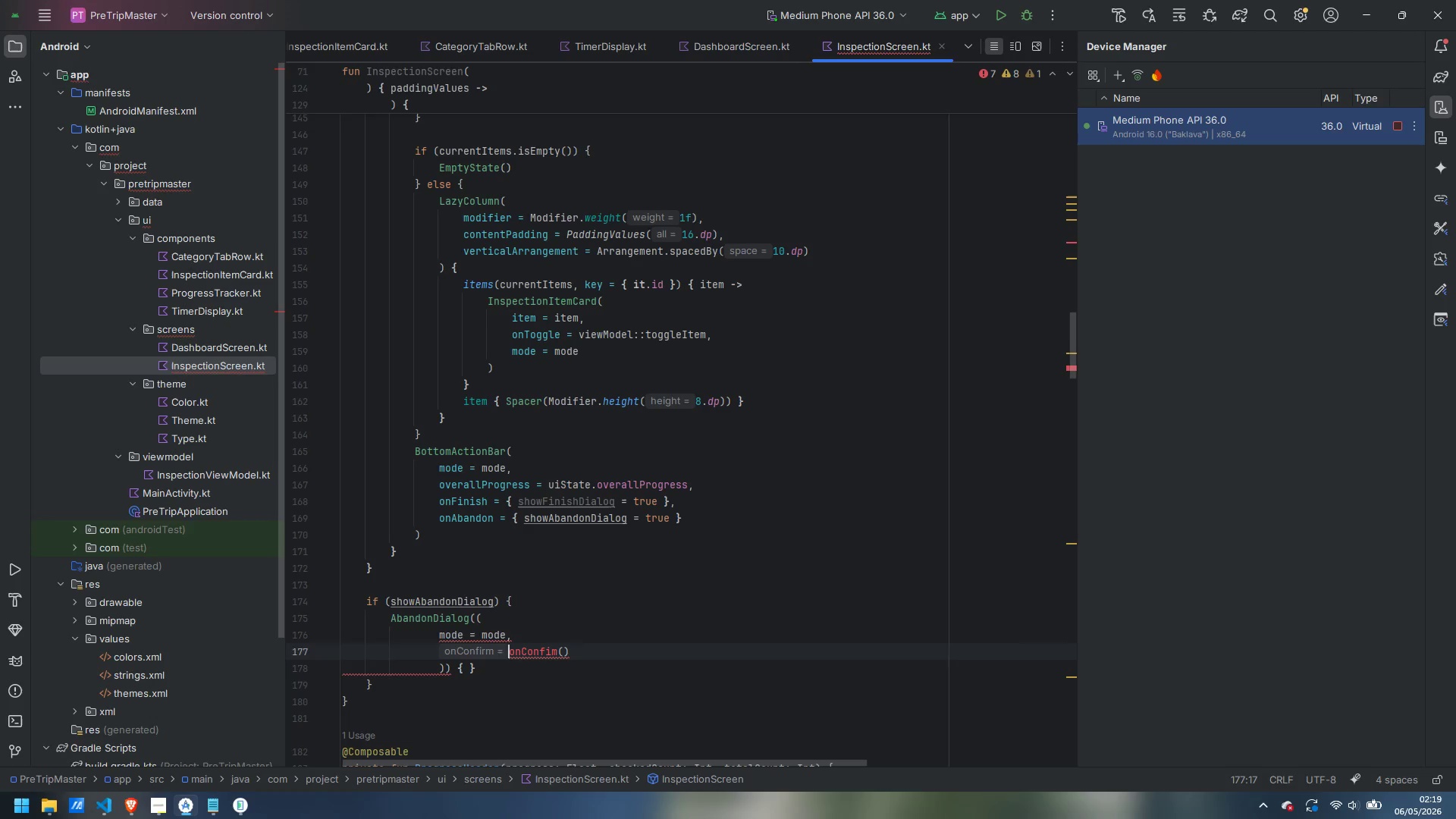 
key(Control+Shift+ArrowLeft)
 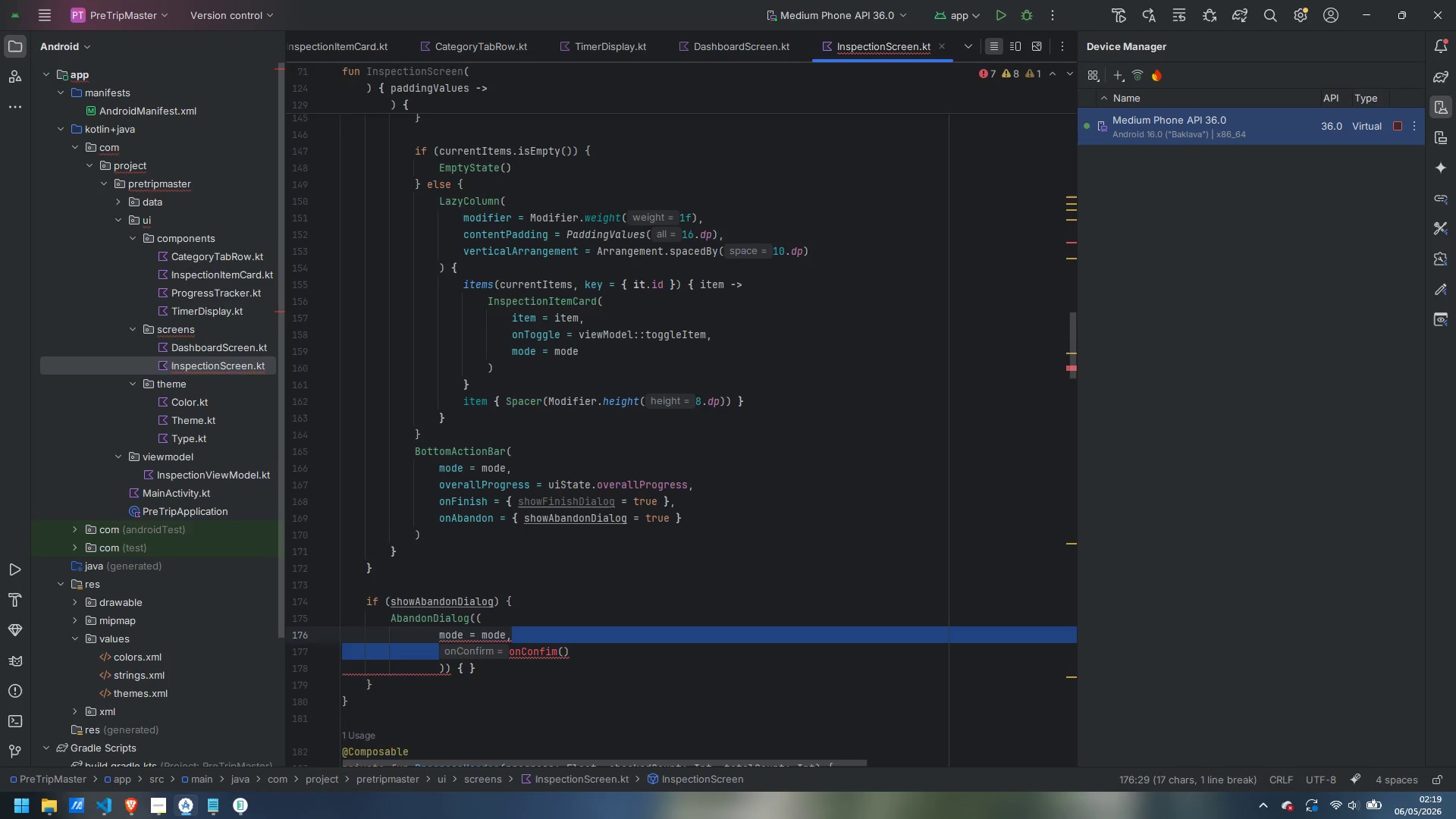 
key(ArrowRight)
 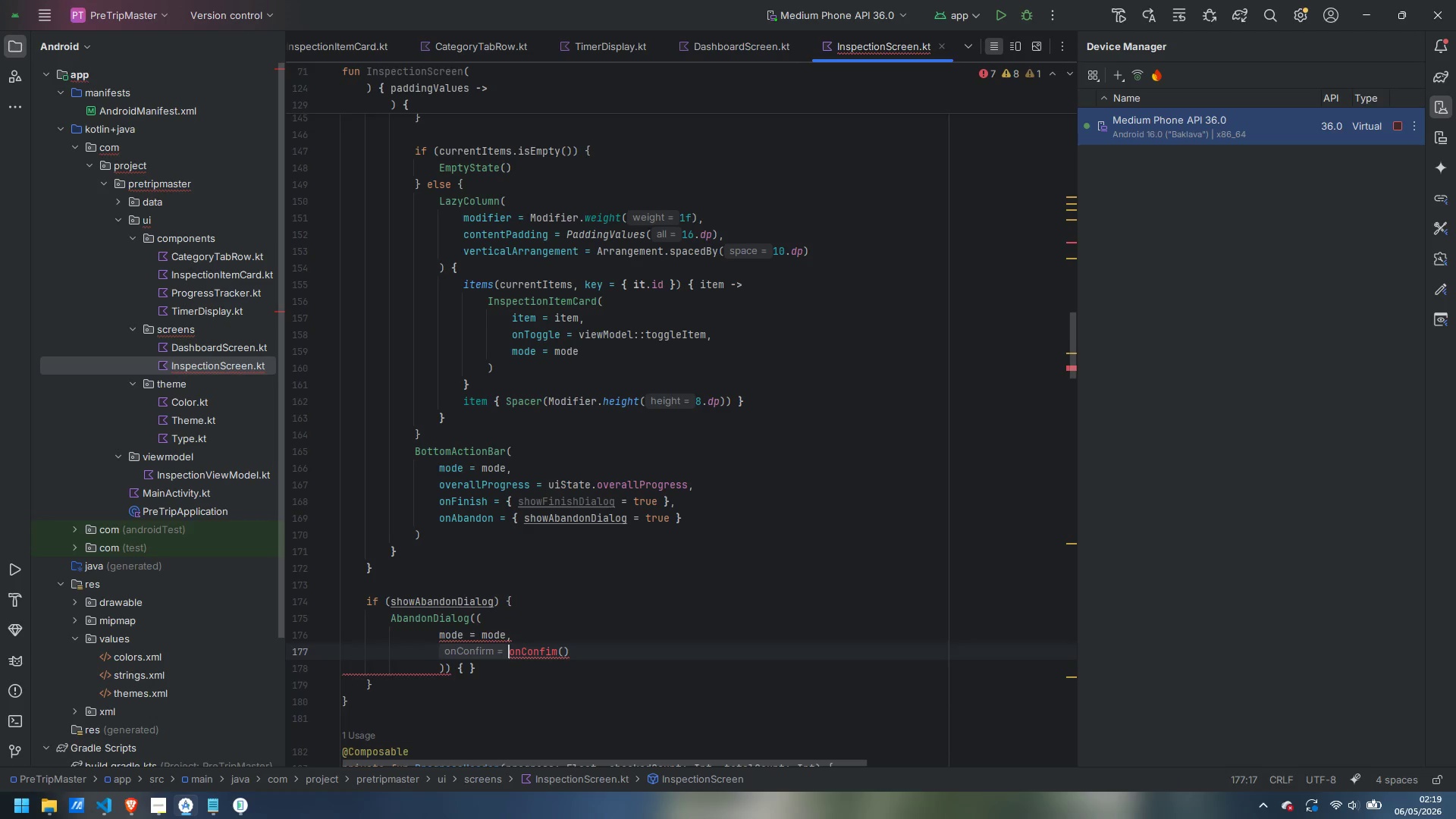 
key(ArrowDown)
 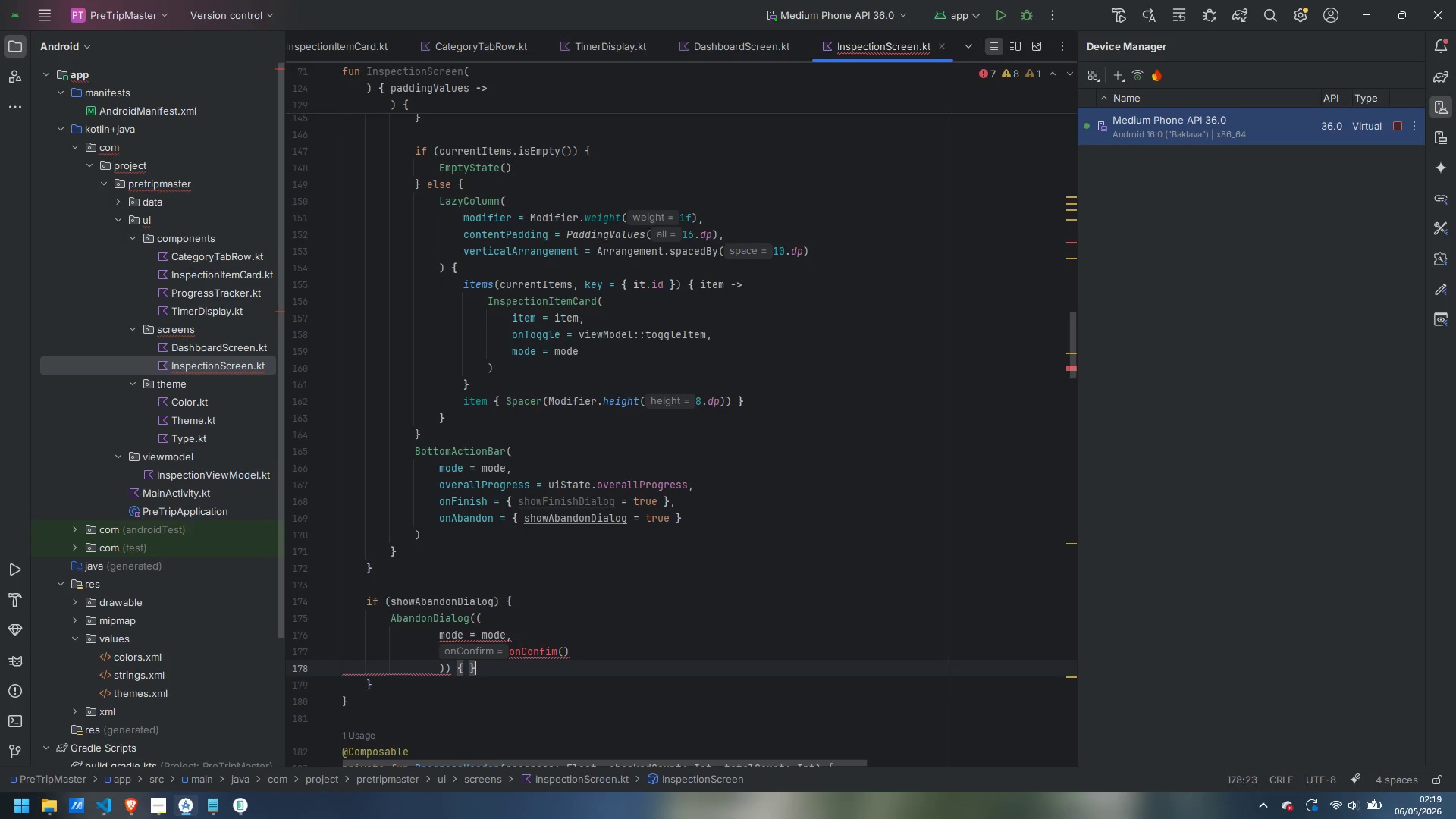 
key(ArrowRight)
 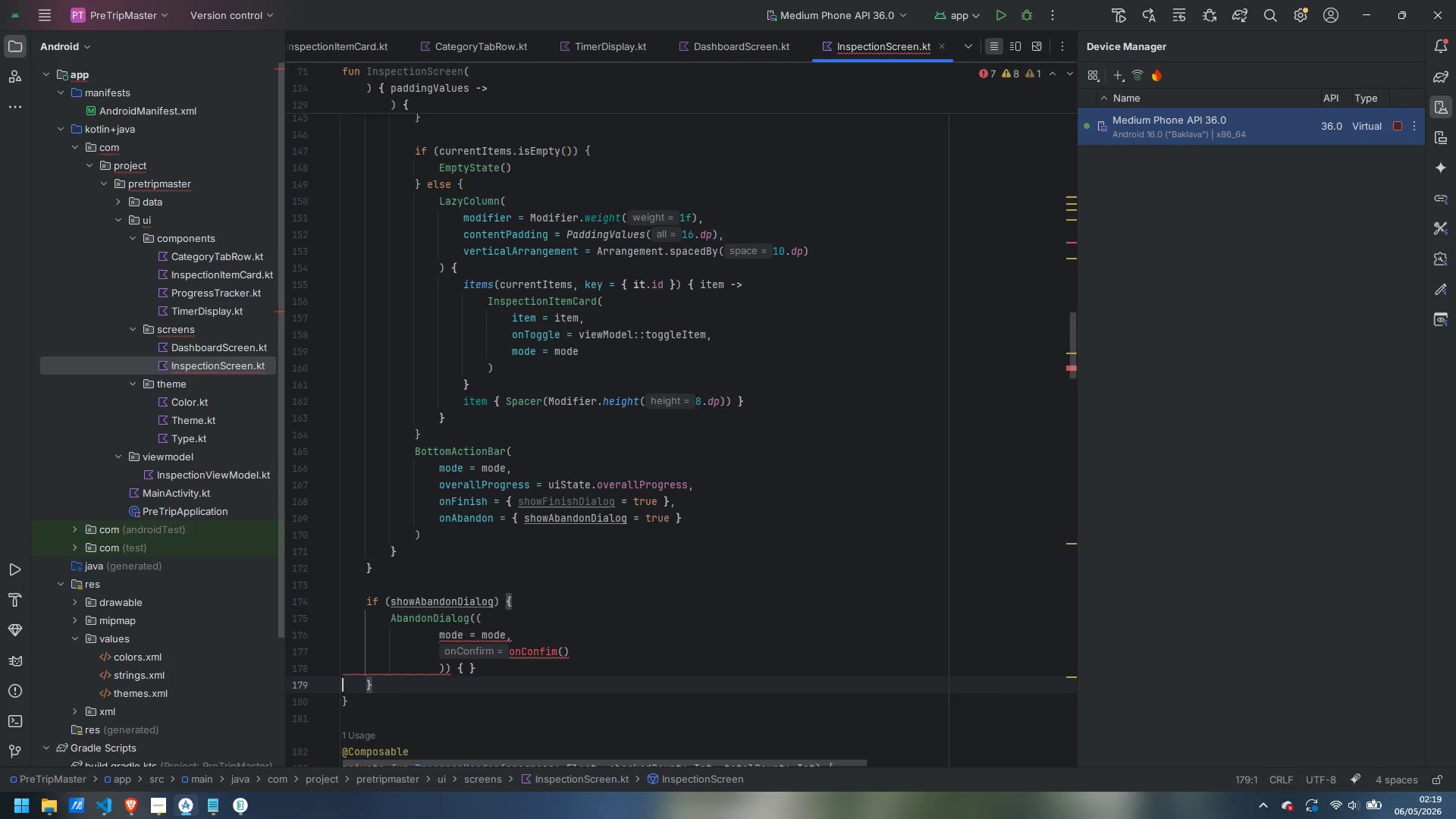 
key(ArrowUp)
 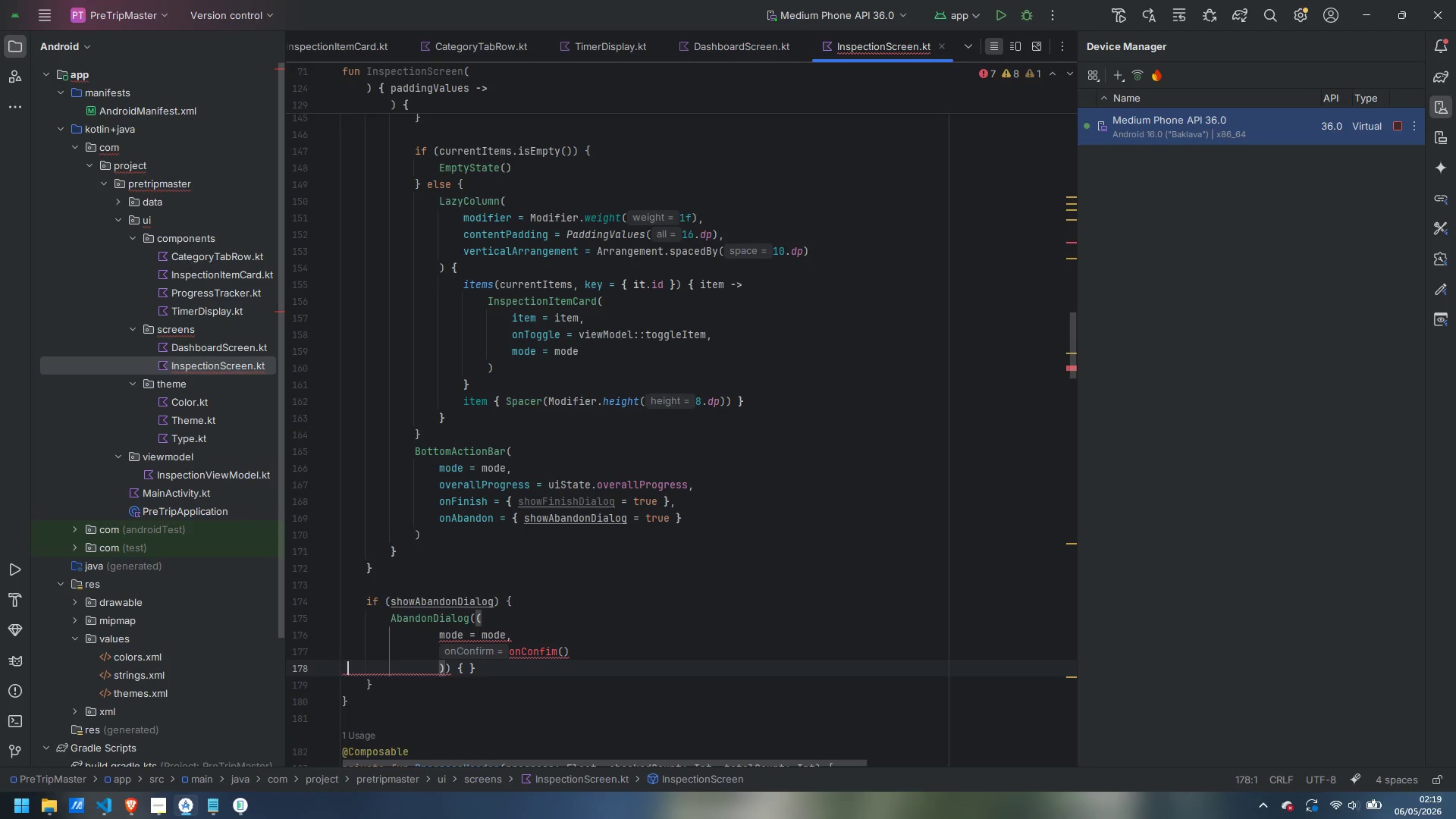 
key(ArrowRight)
 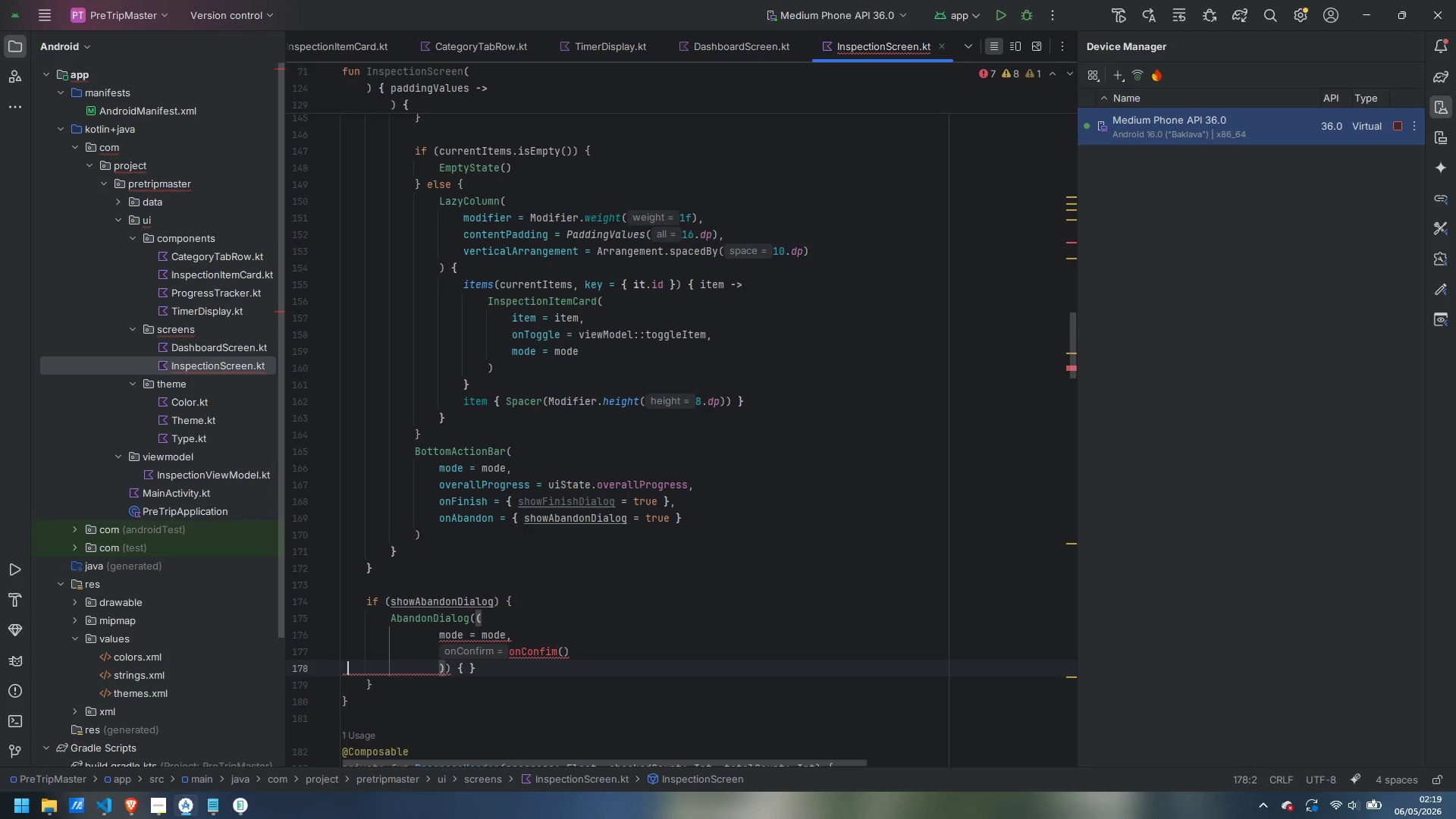 
key(Control+ArrowRight)
 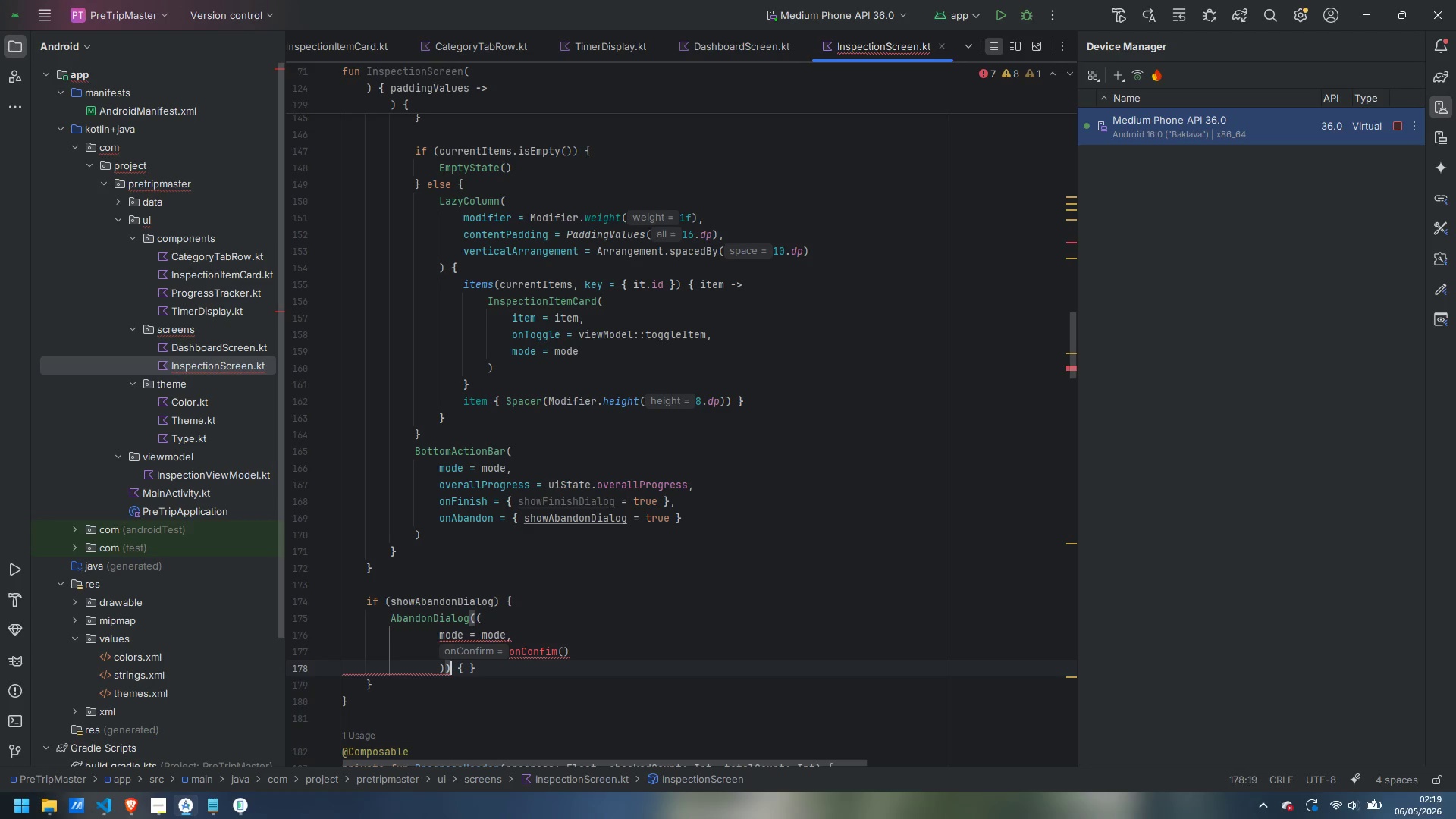 
key(Control+ArrowRight)
 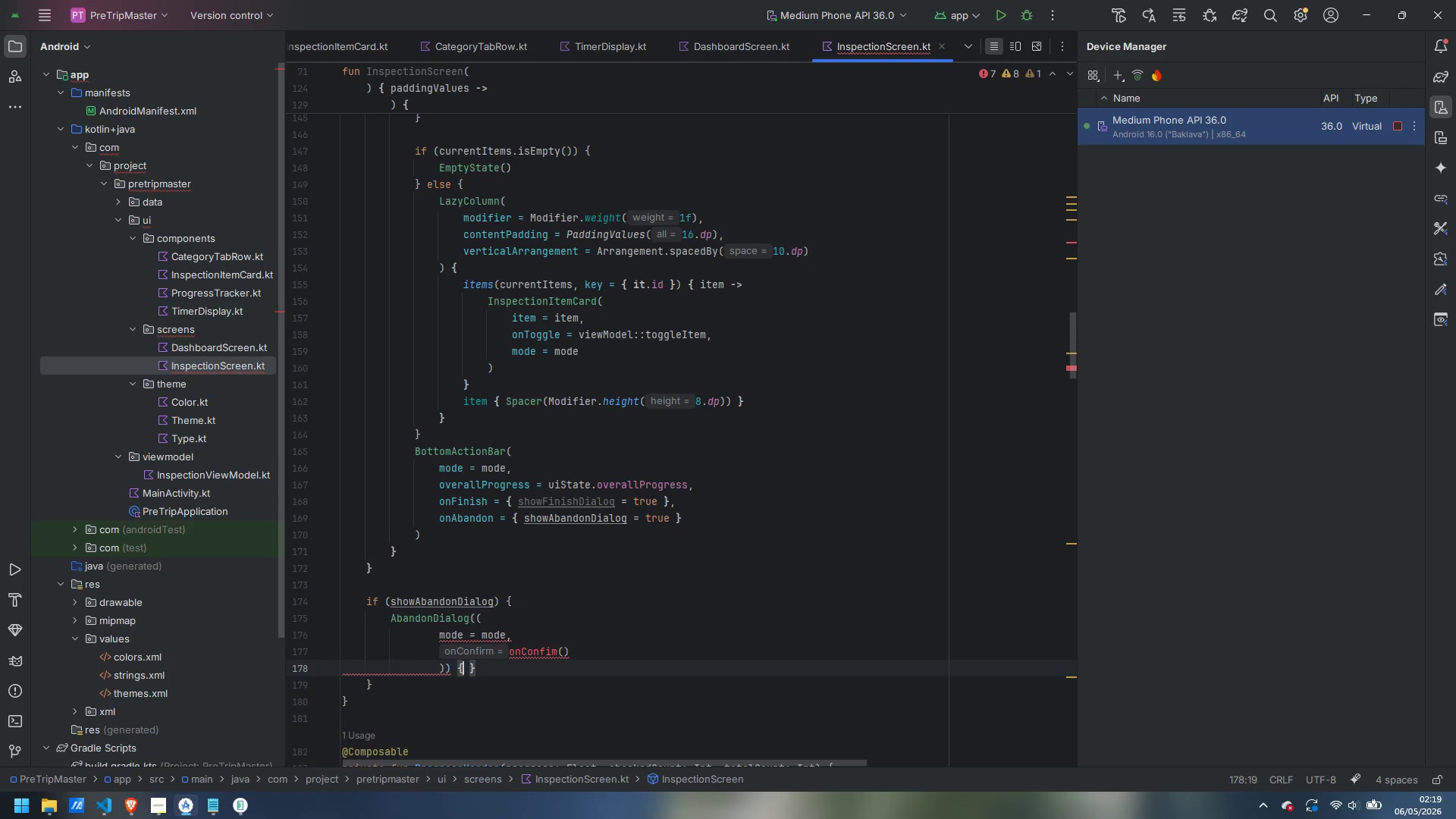 
key(Control+ArrowRight)
 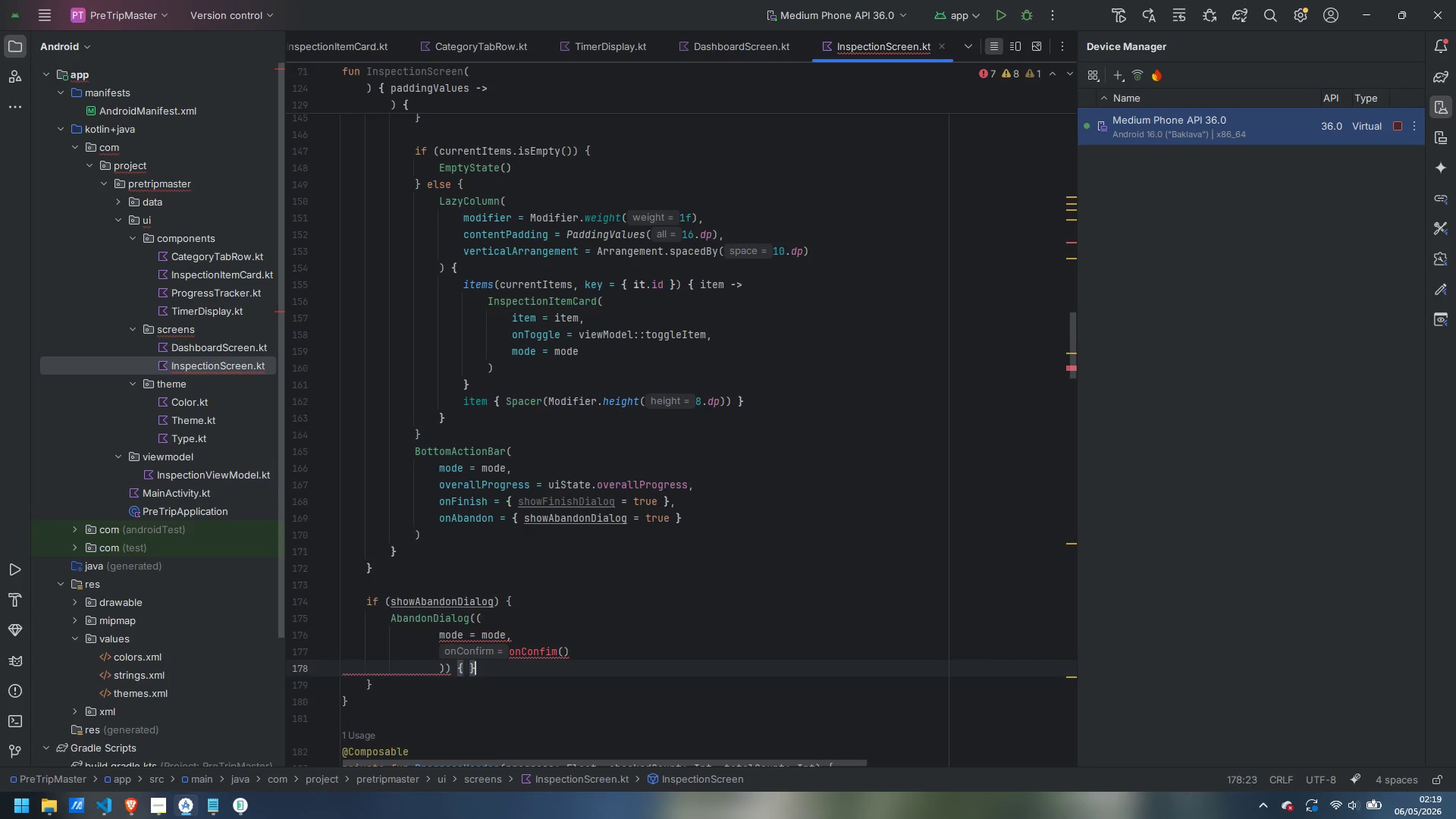 
key(Control+ArrowRight)
 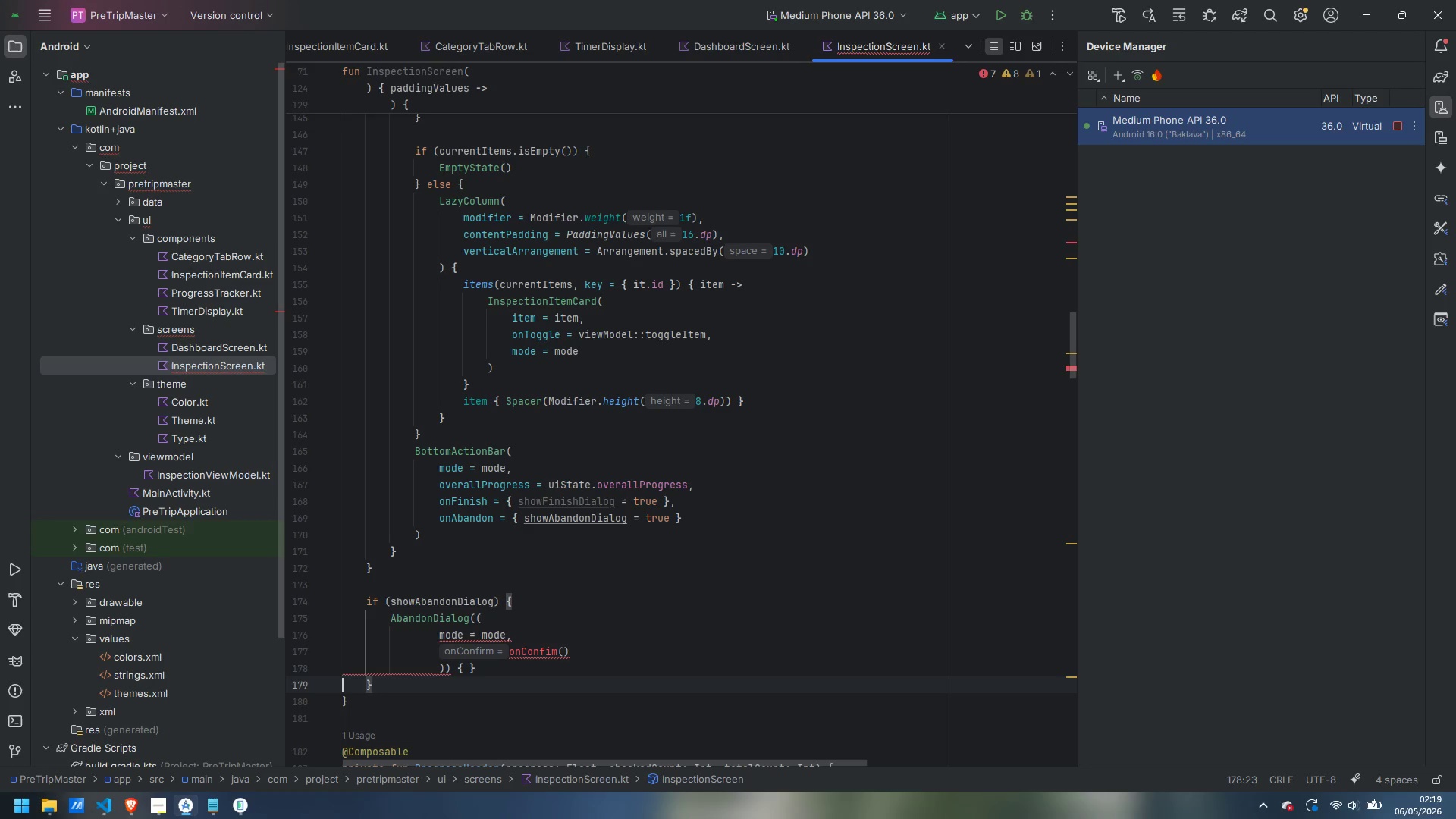 
key(ArrowUp)
 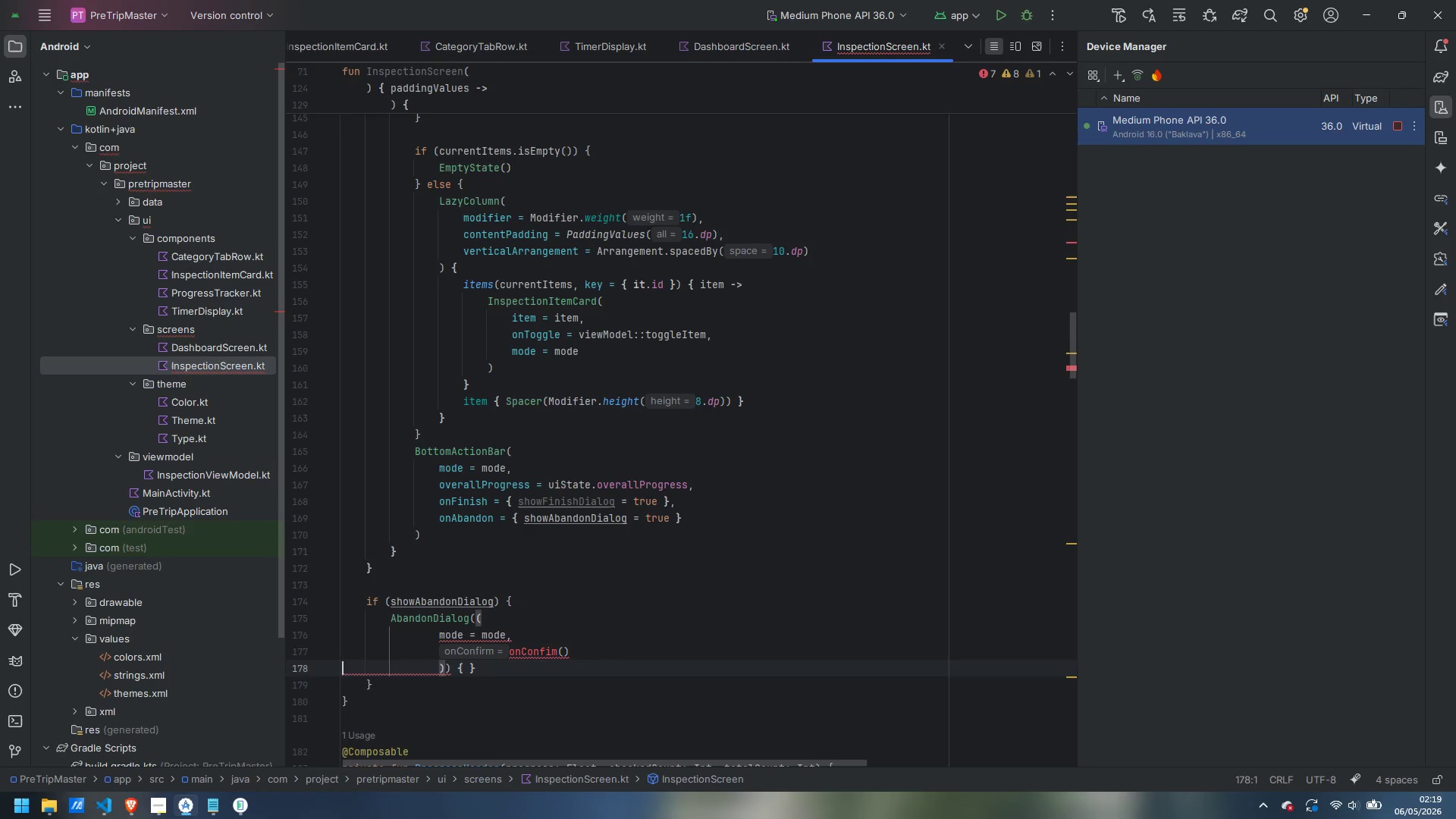 
key(ArrowUp)
 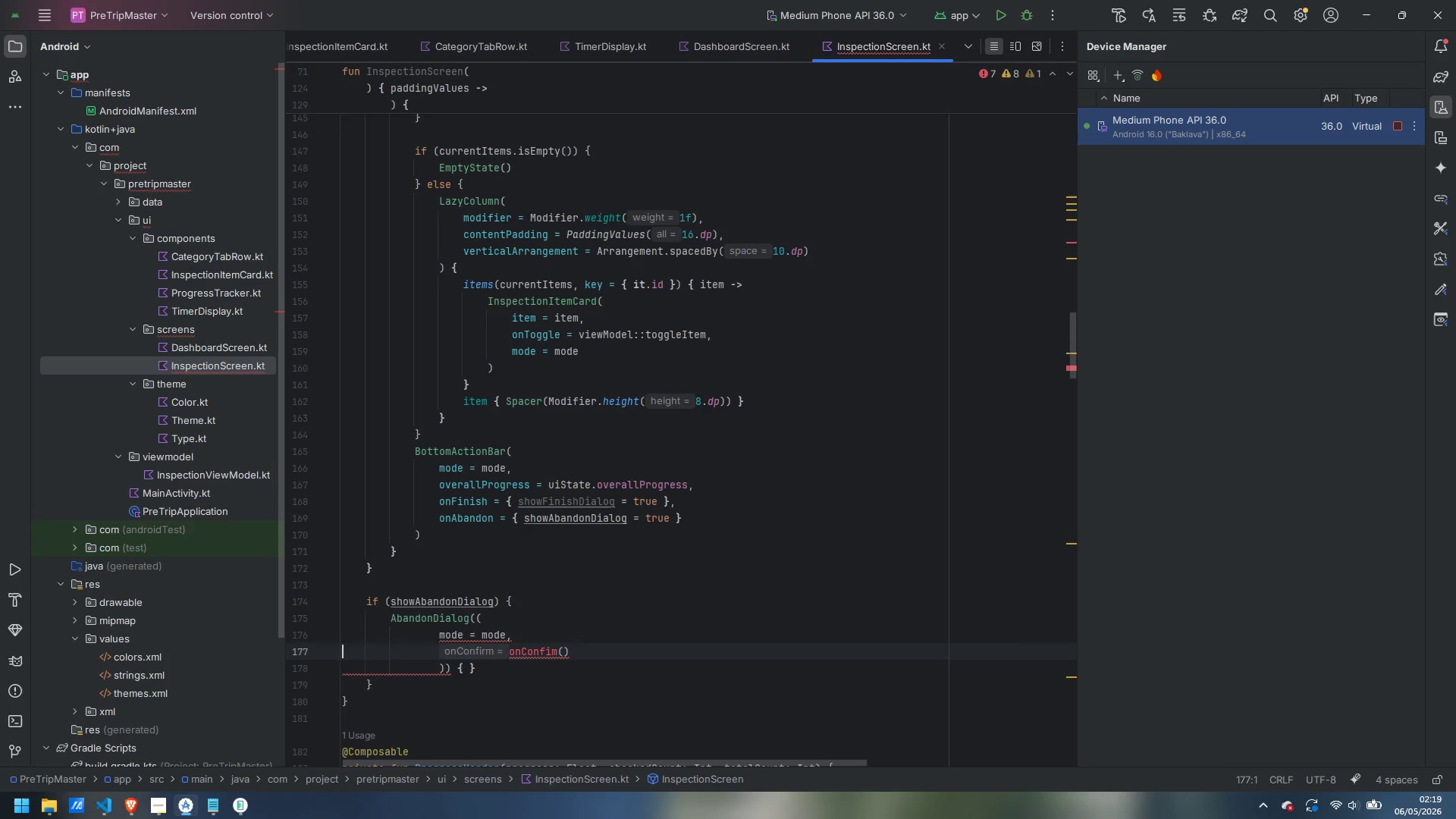 
key(Control+ArrowRight)
 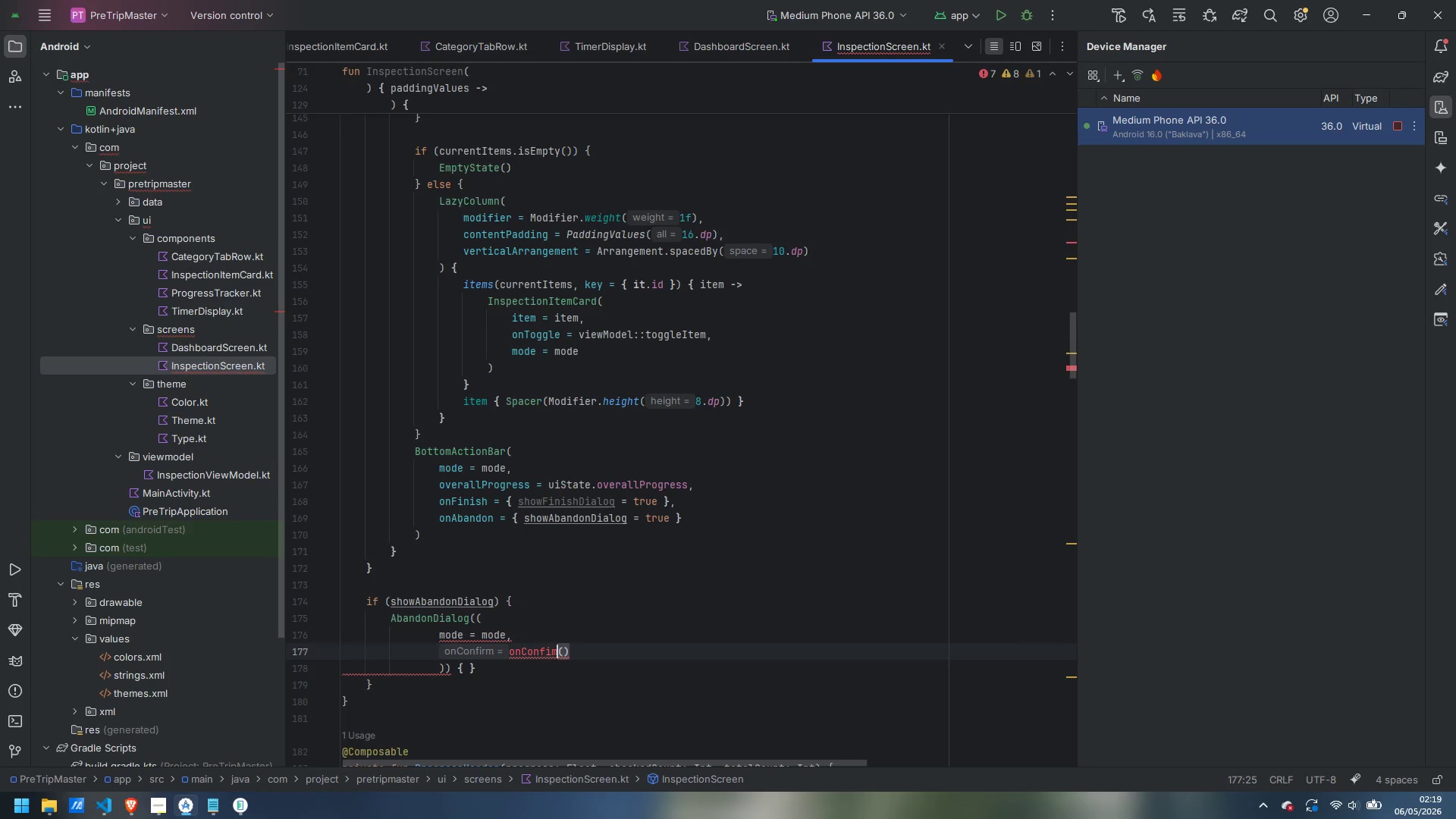 
key(ArrowLeft)
 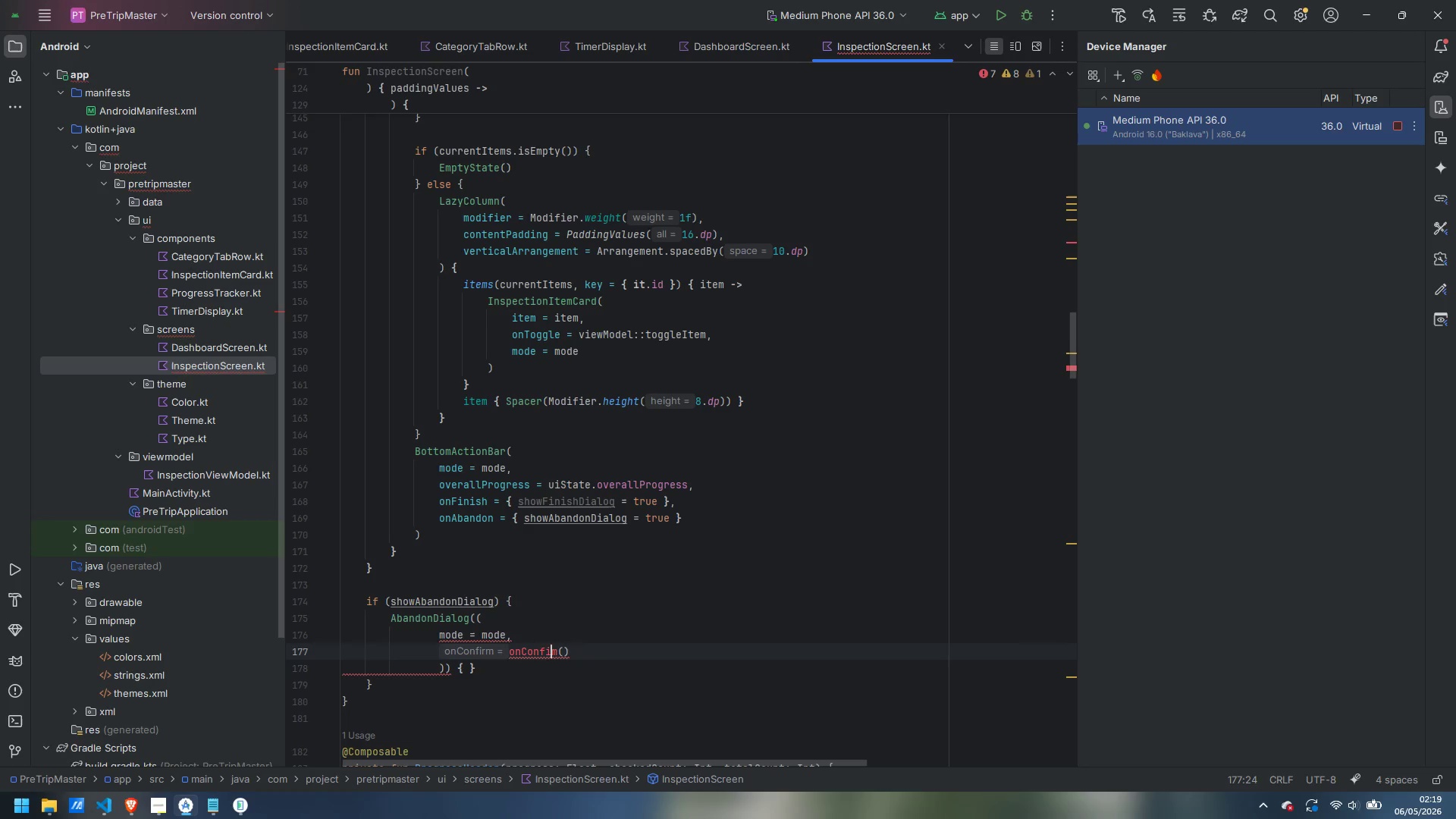 
key(ArrowLeft)
 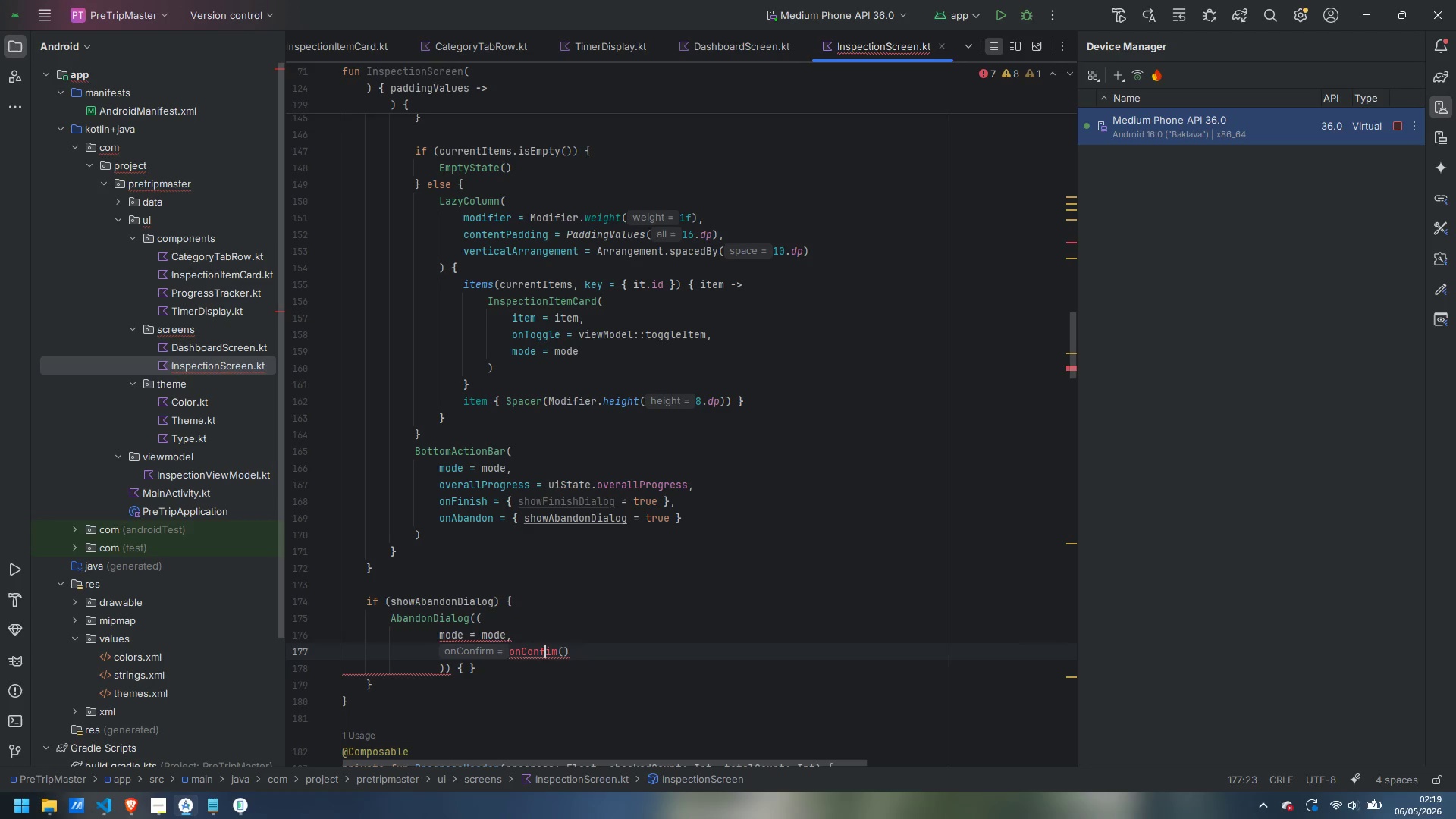 
key(R)
 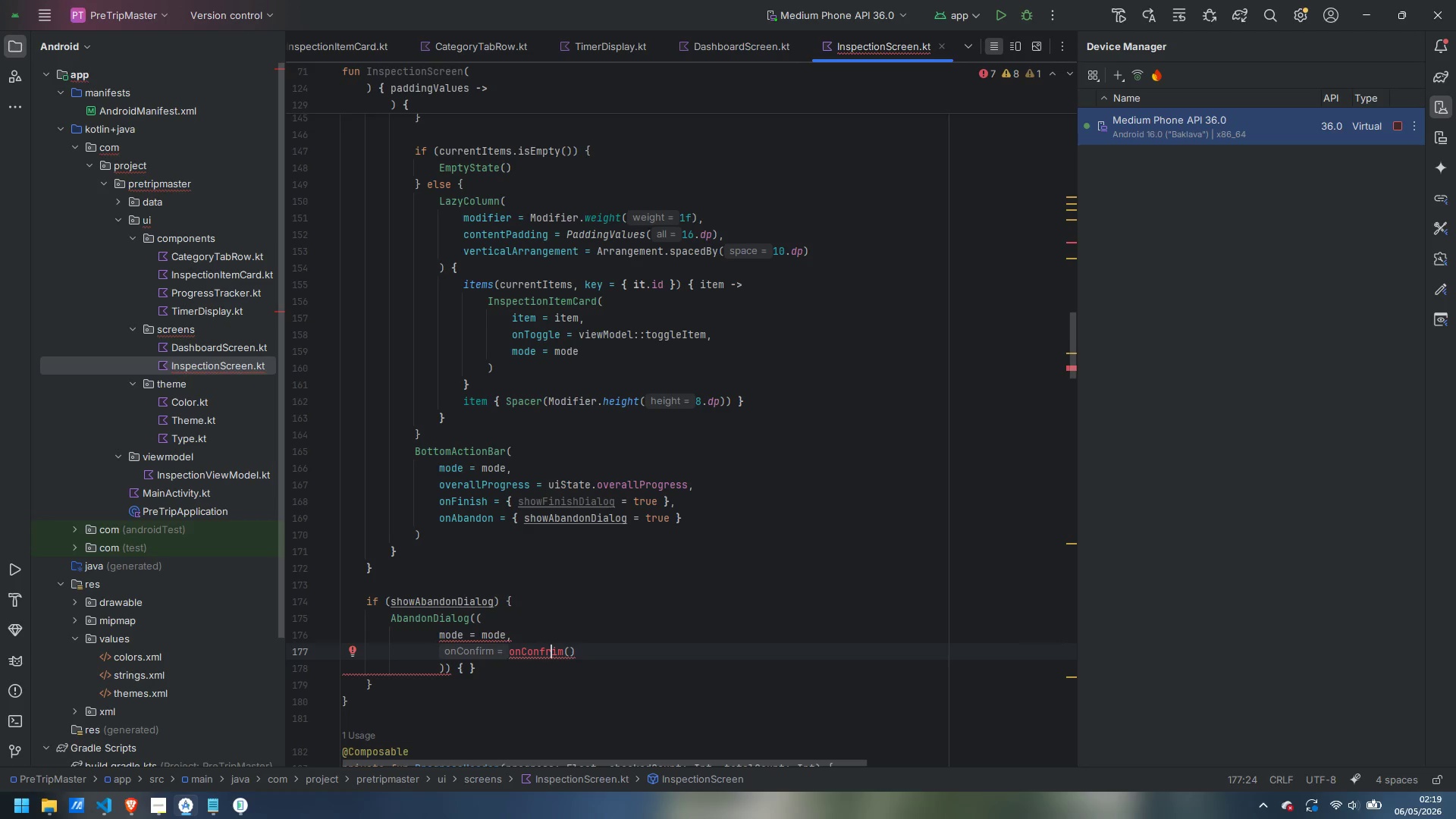 
key(Escape)
 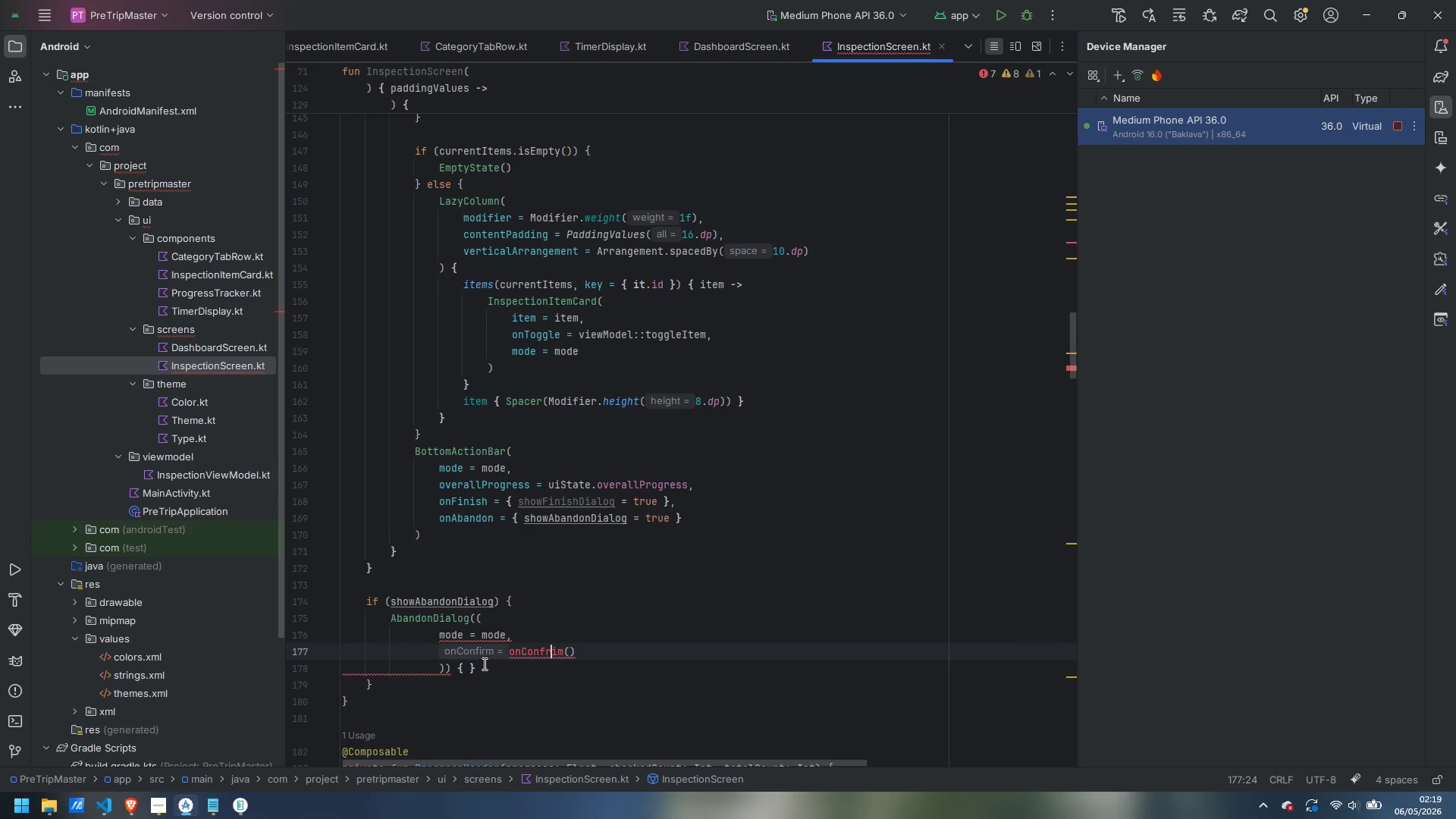 
double_click([479, 651])
 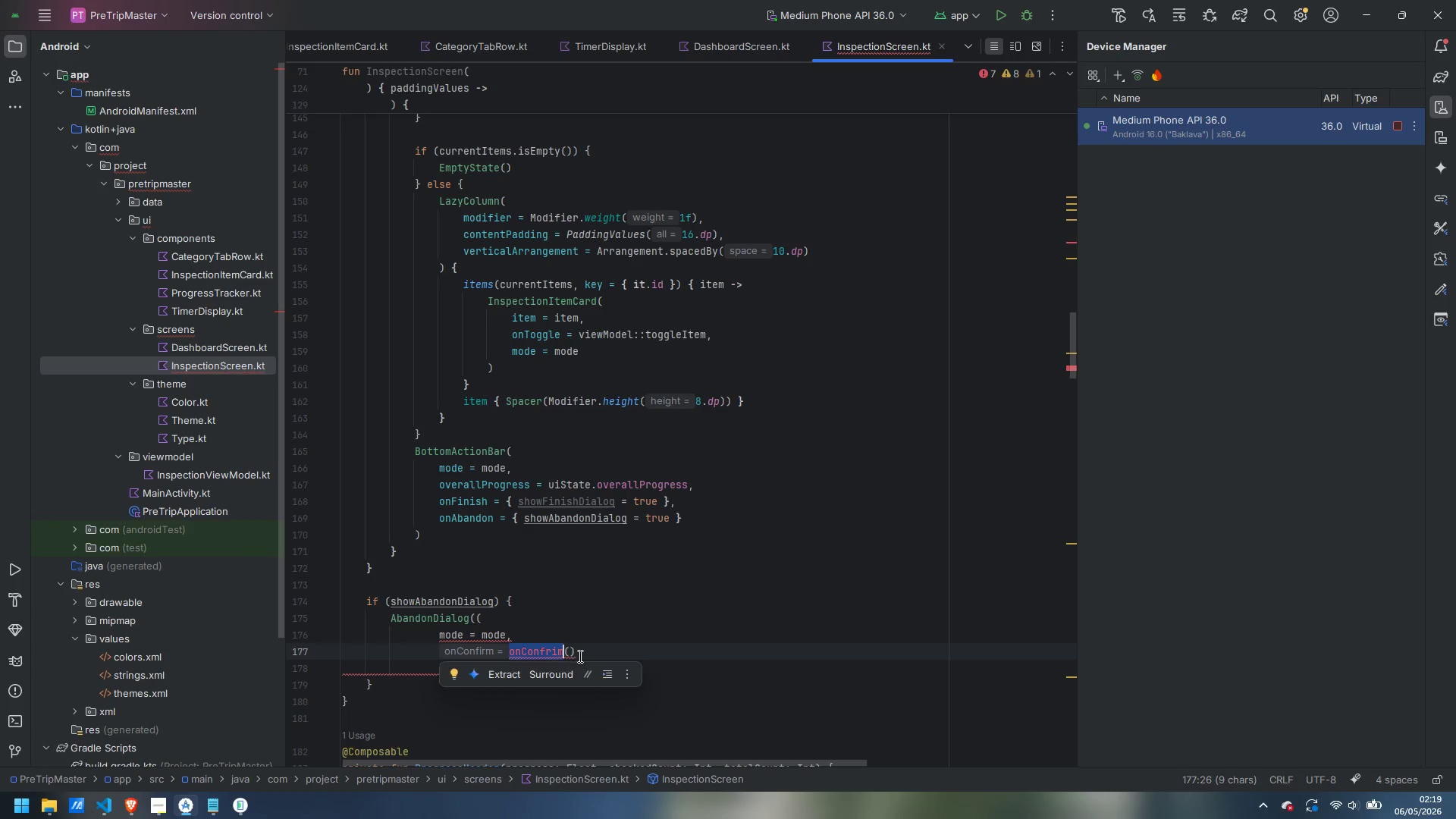 
left_click([582, 651])
 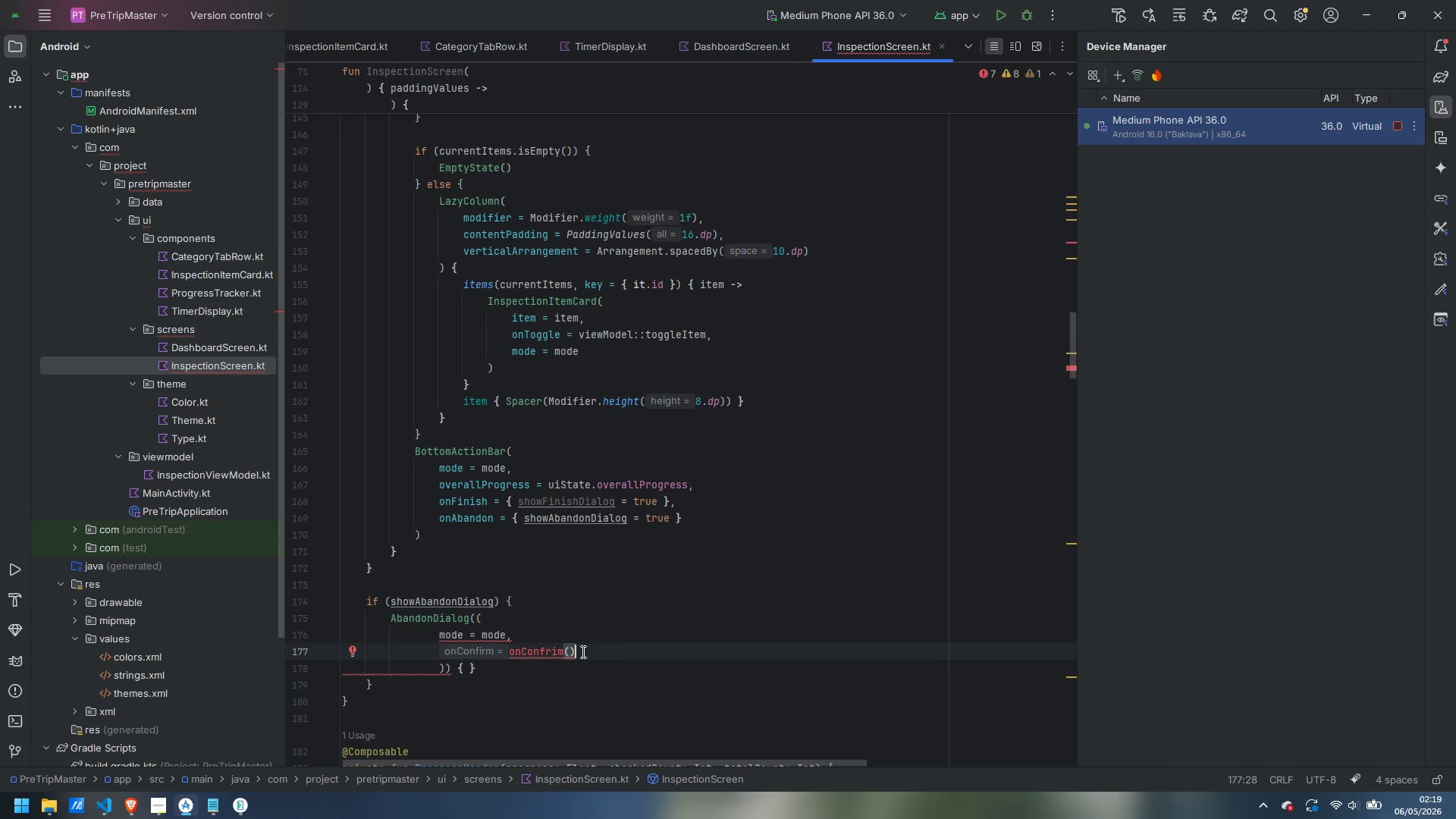 
wait(7.84)
 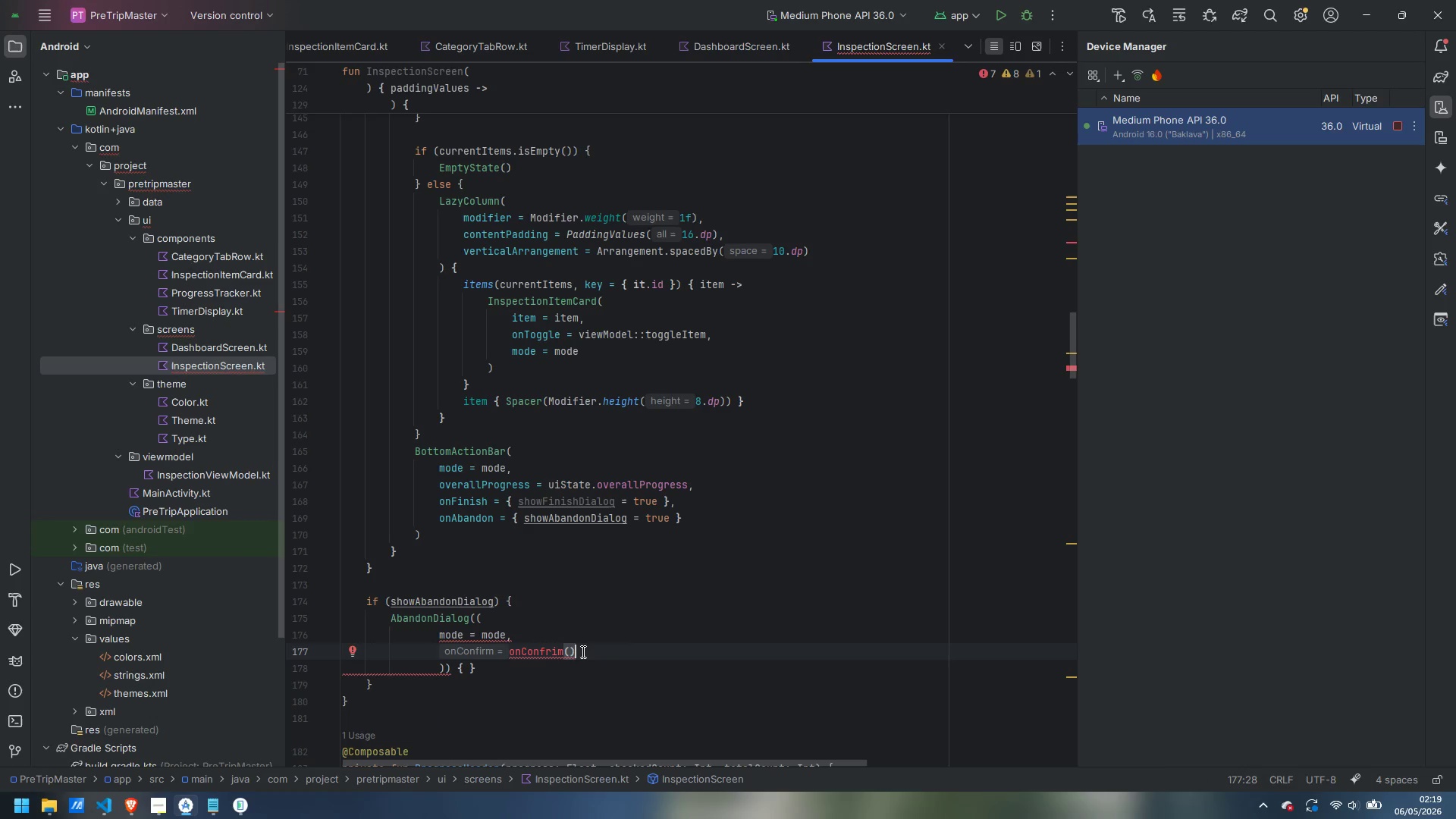 
key(Backspace)
 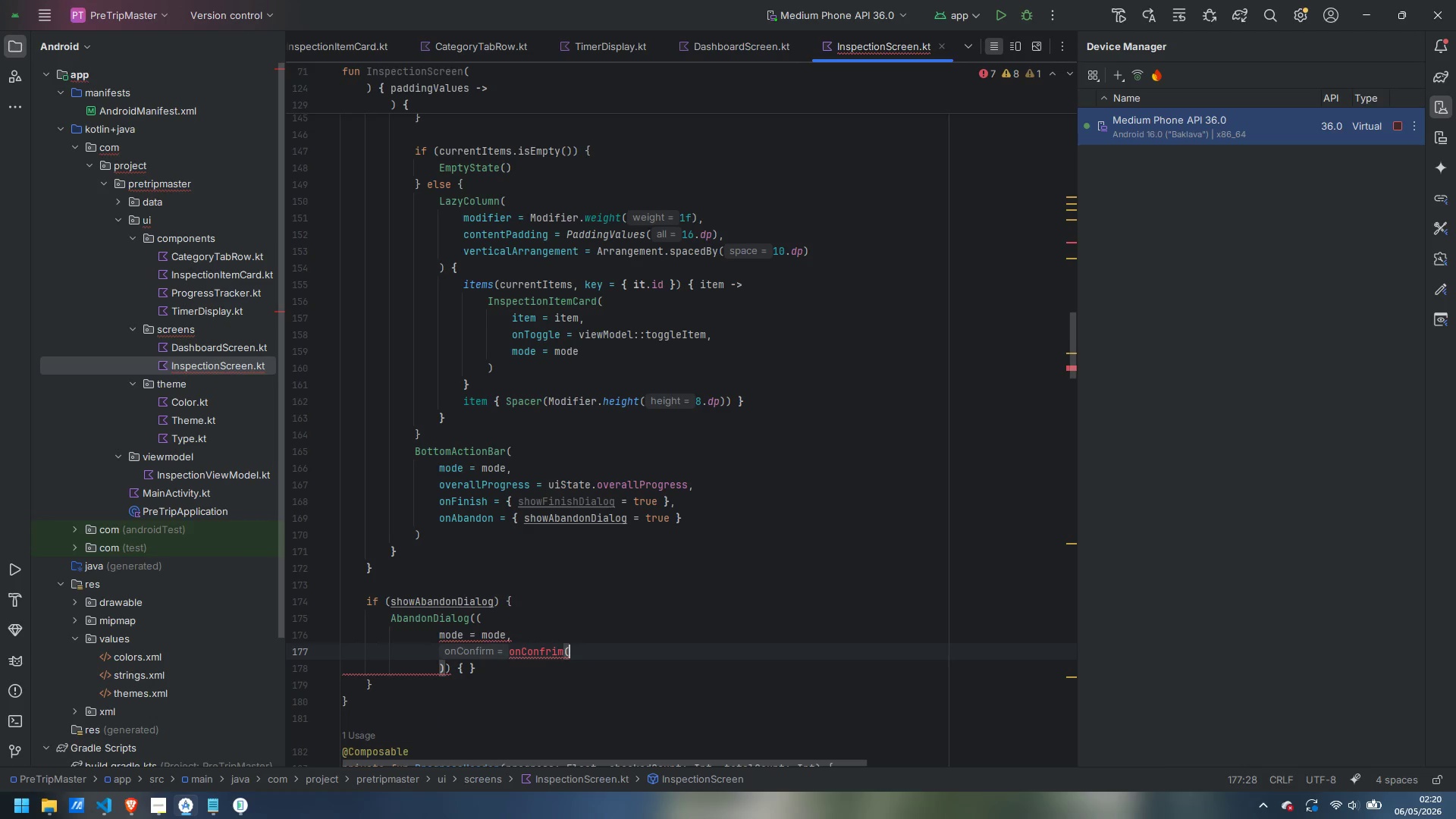 
key(Backspace)
 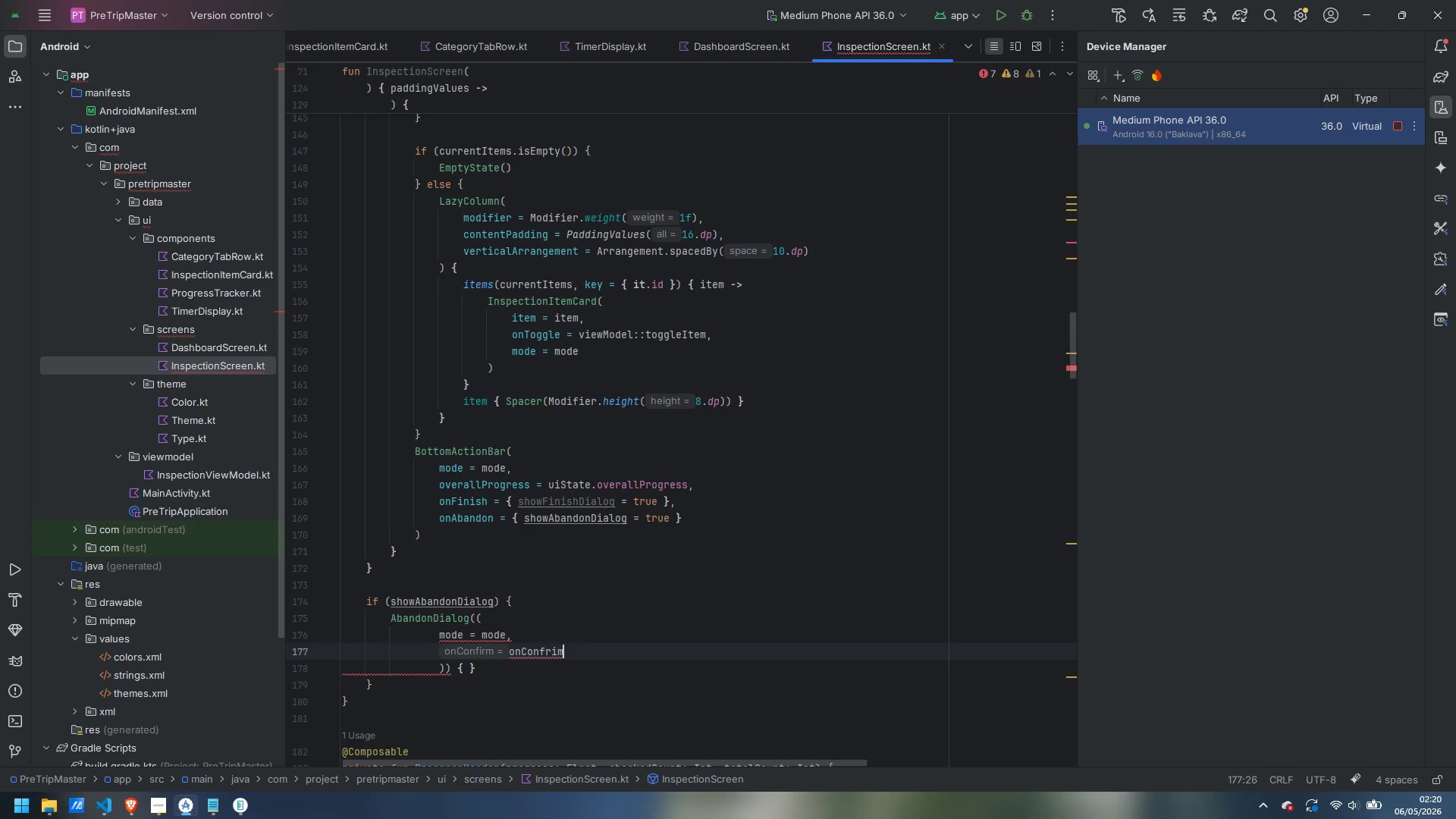 
key(Space)
 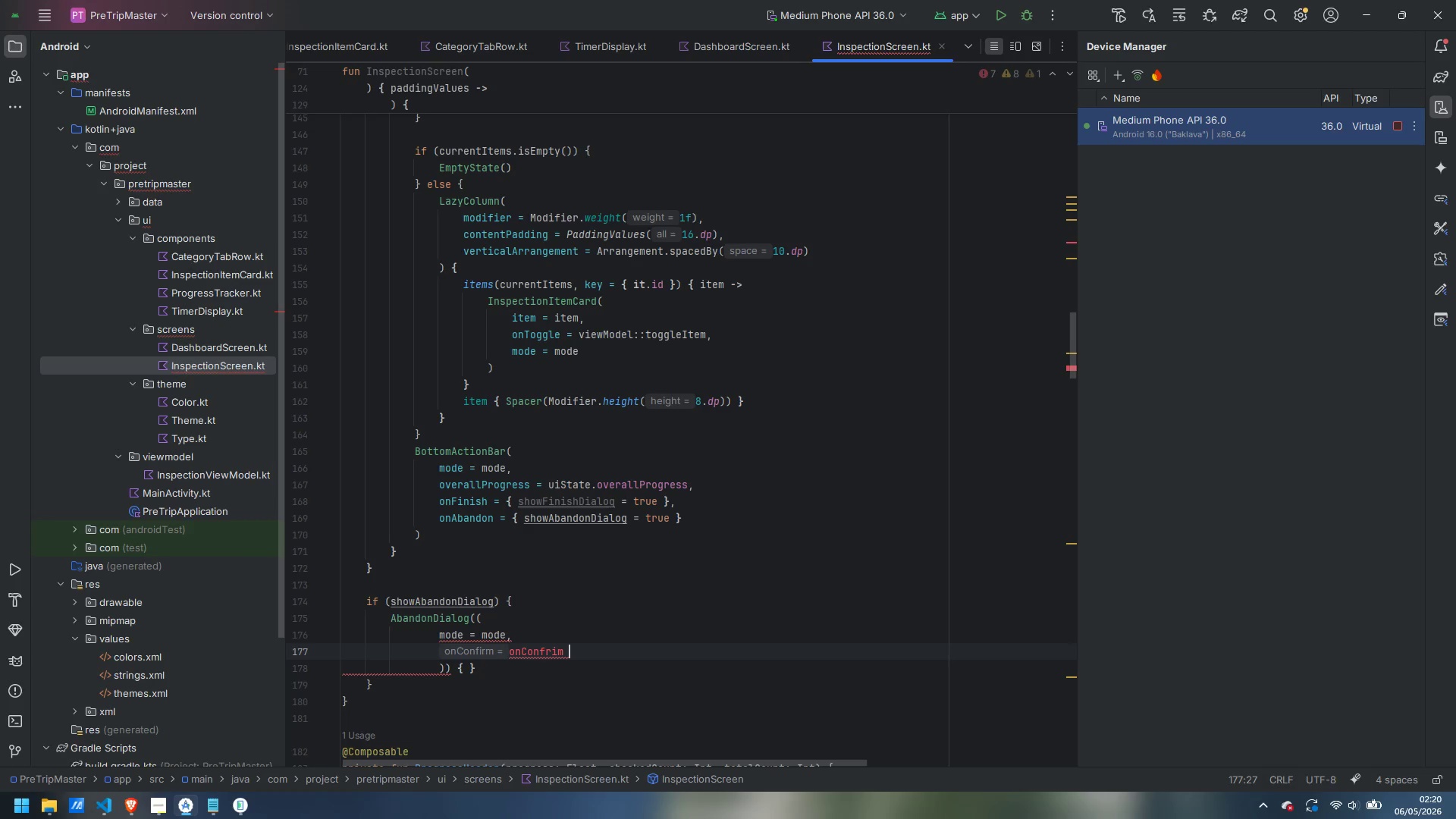 
key(Equal)
 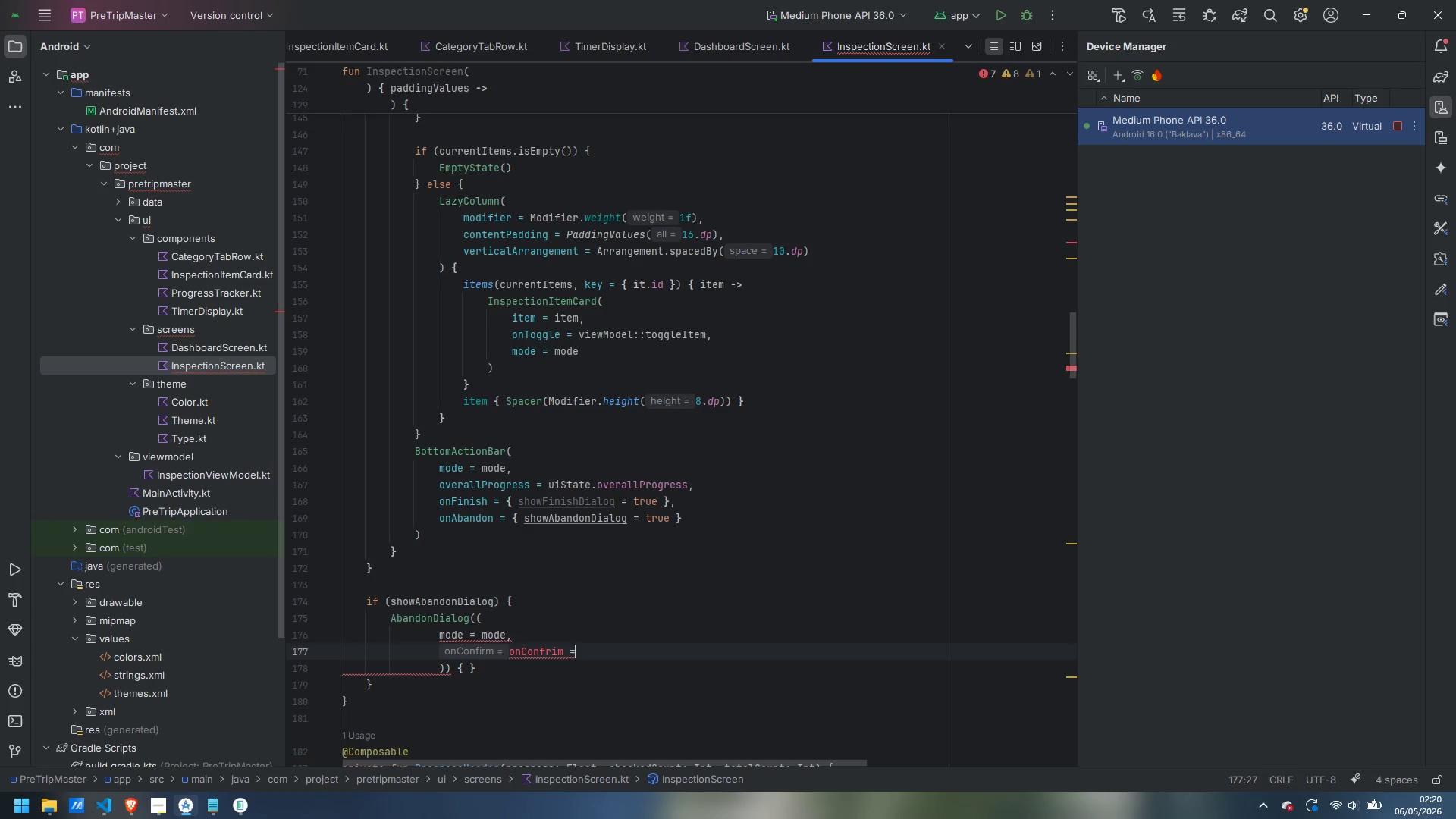 
key(Space)
 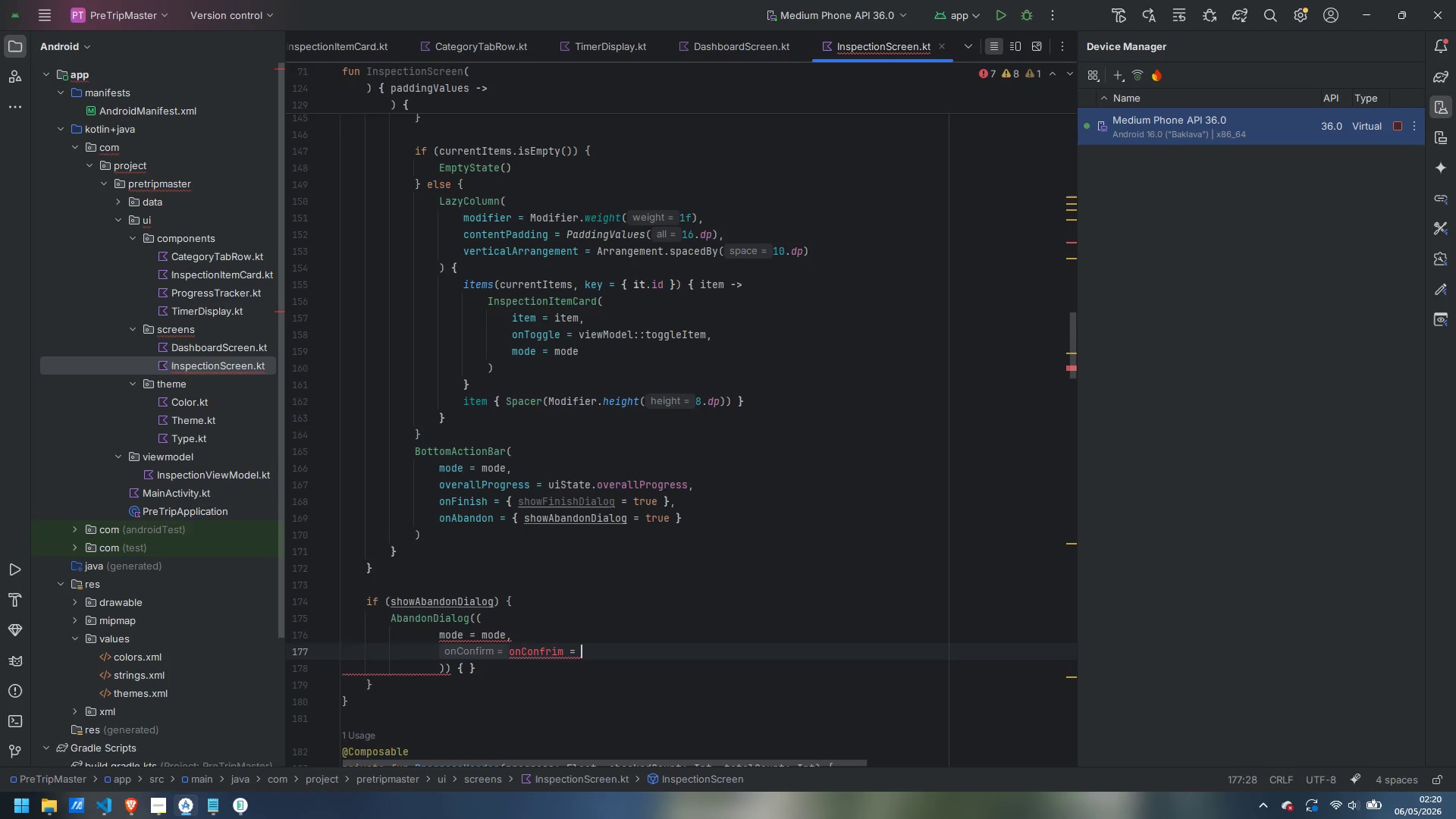 
key(Shift+ShiftLeft)
 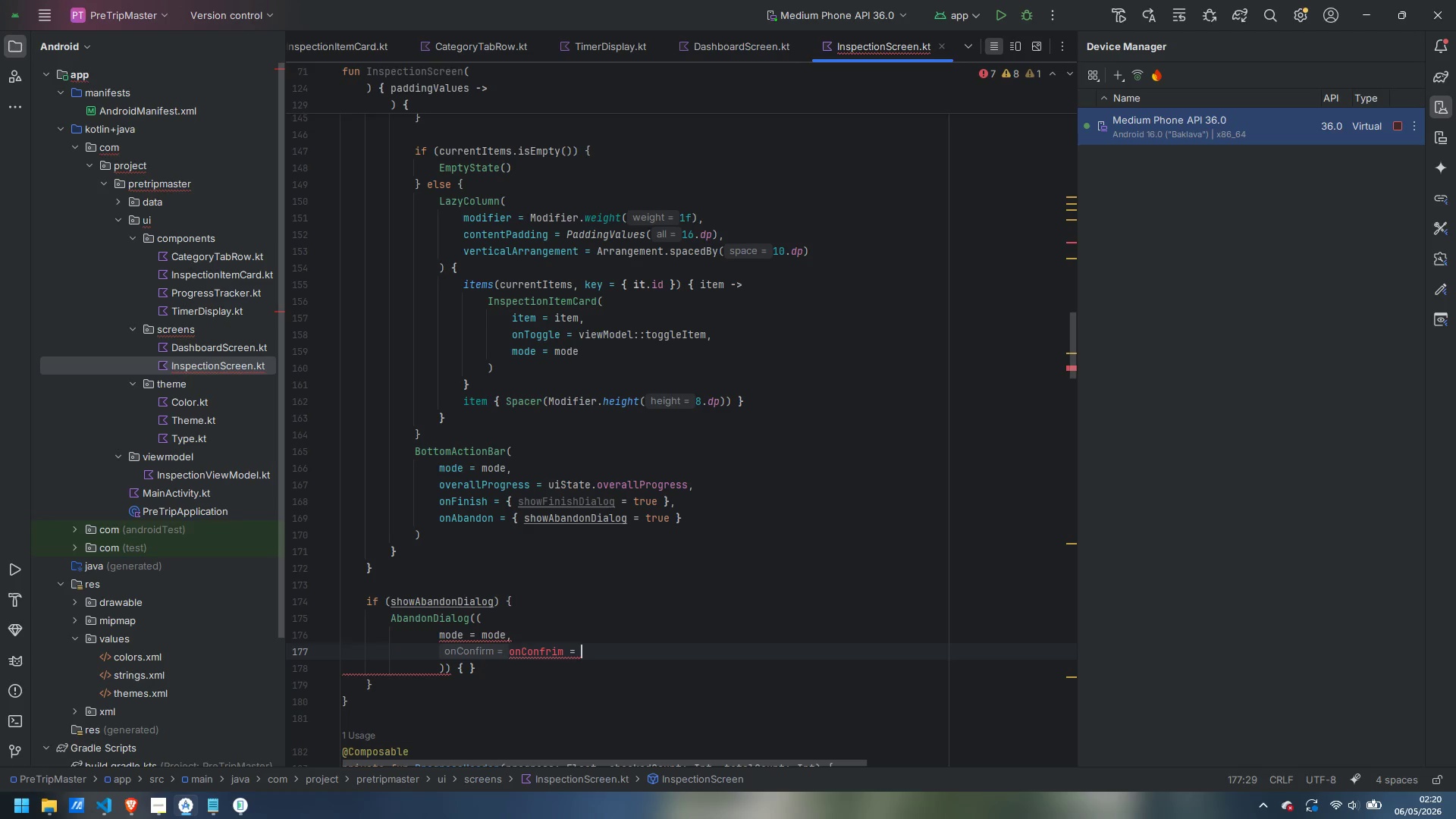 
key(Shift+BracketLeft)
 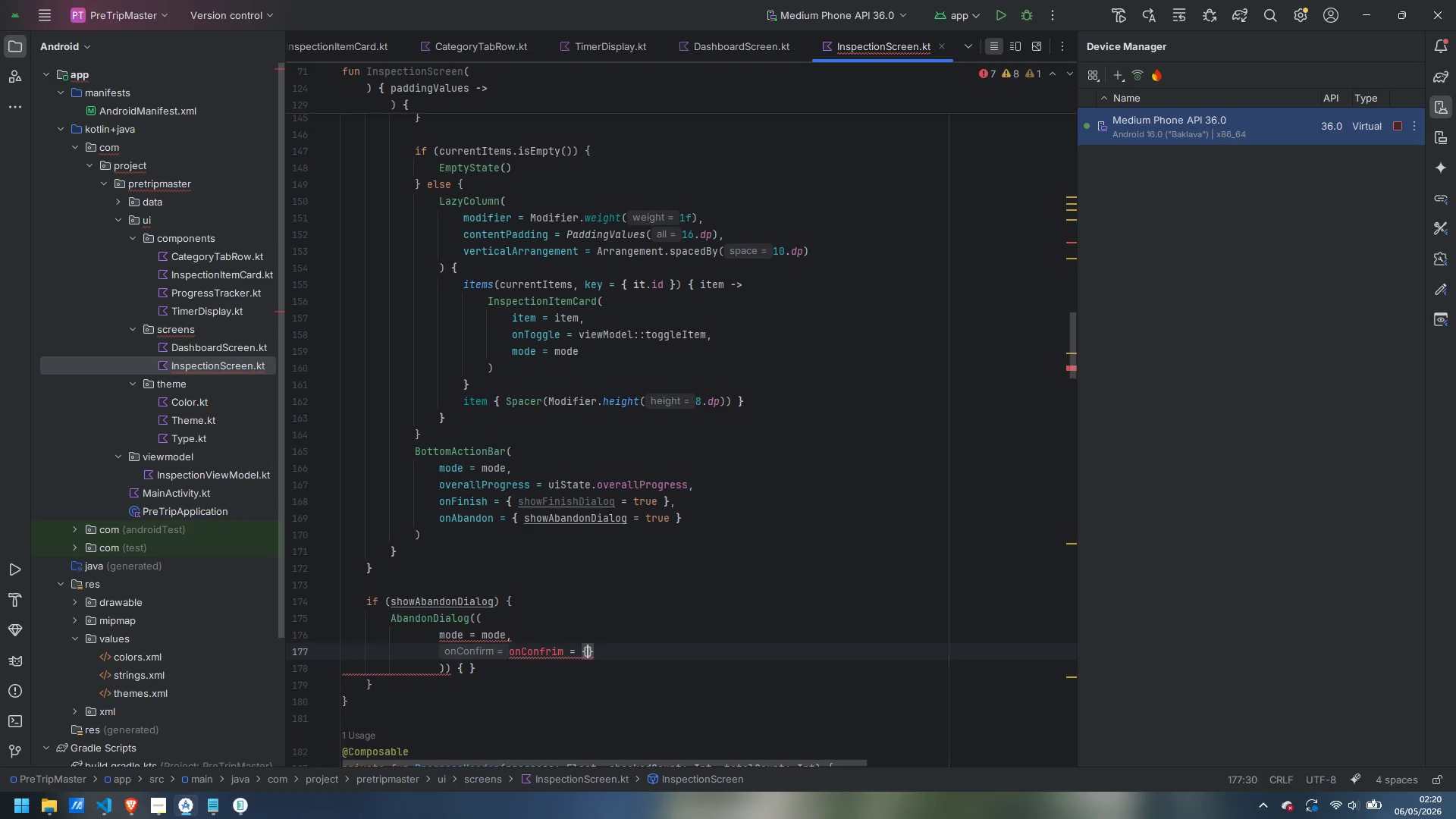 
key(Enter)
 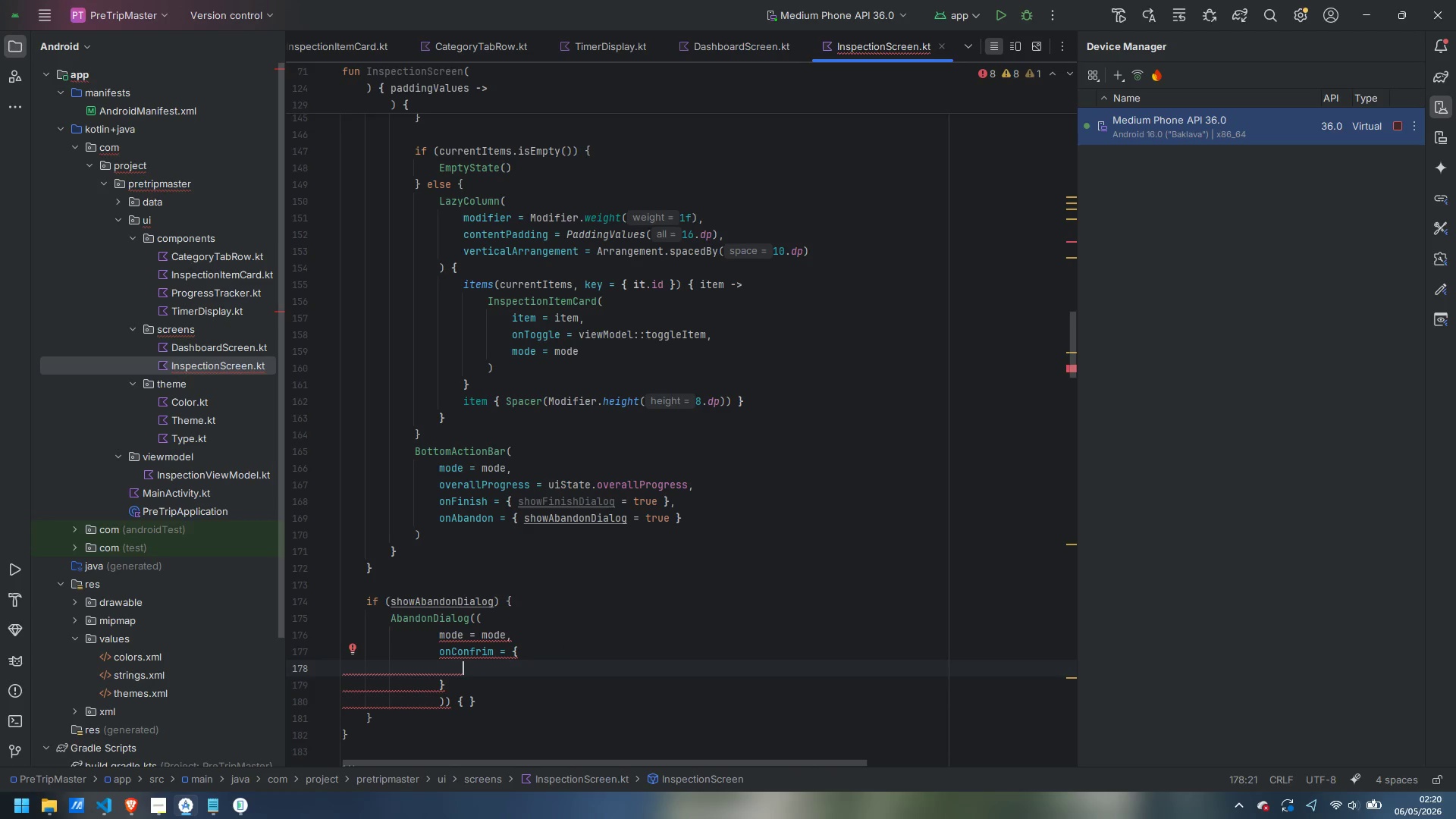 
wait(7.36)
 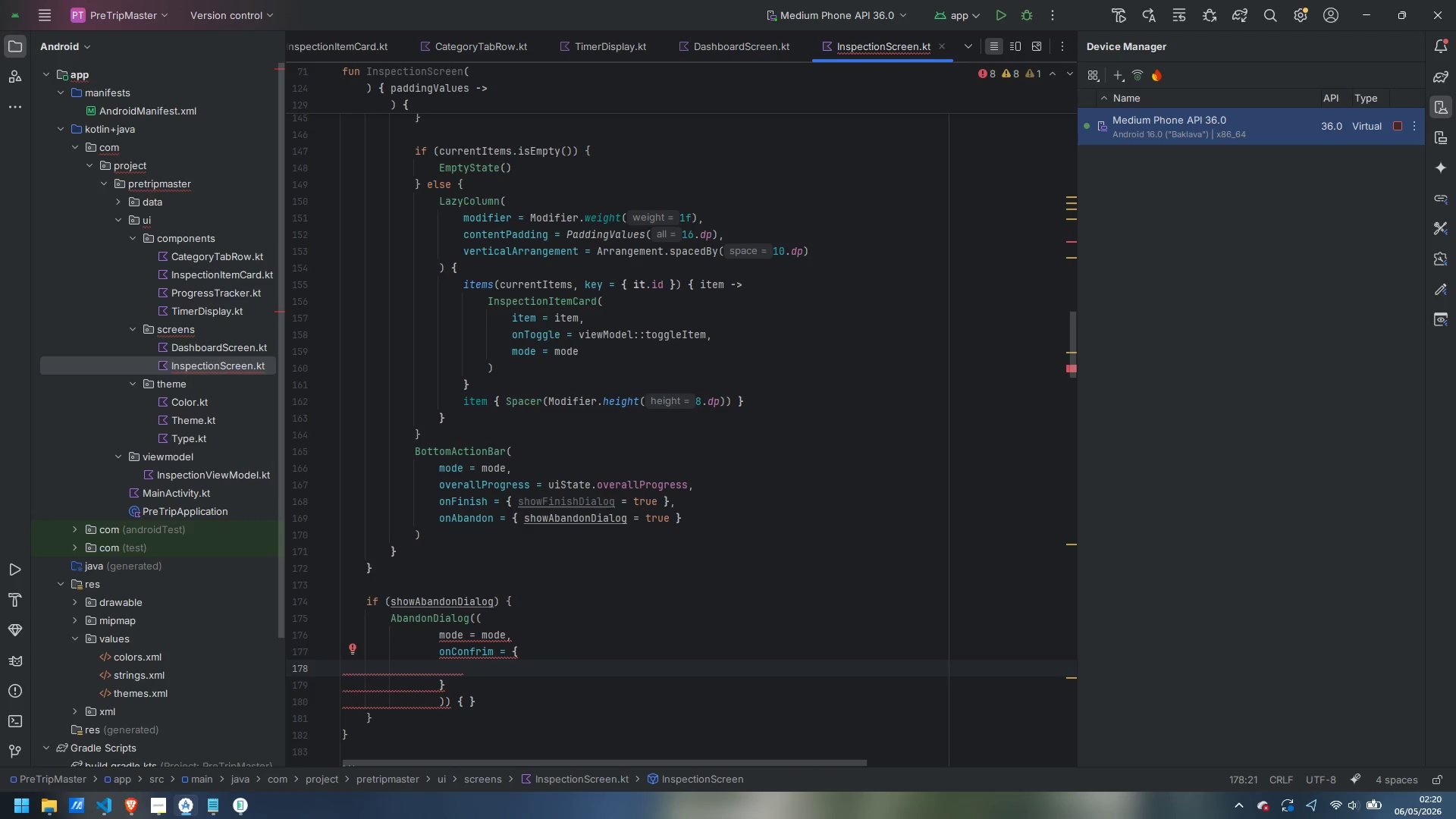 
key(Control+Z)
 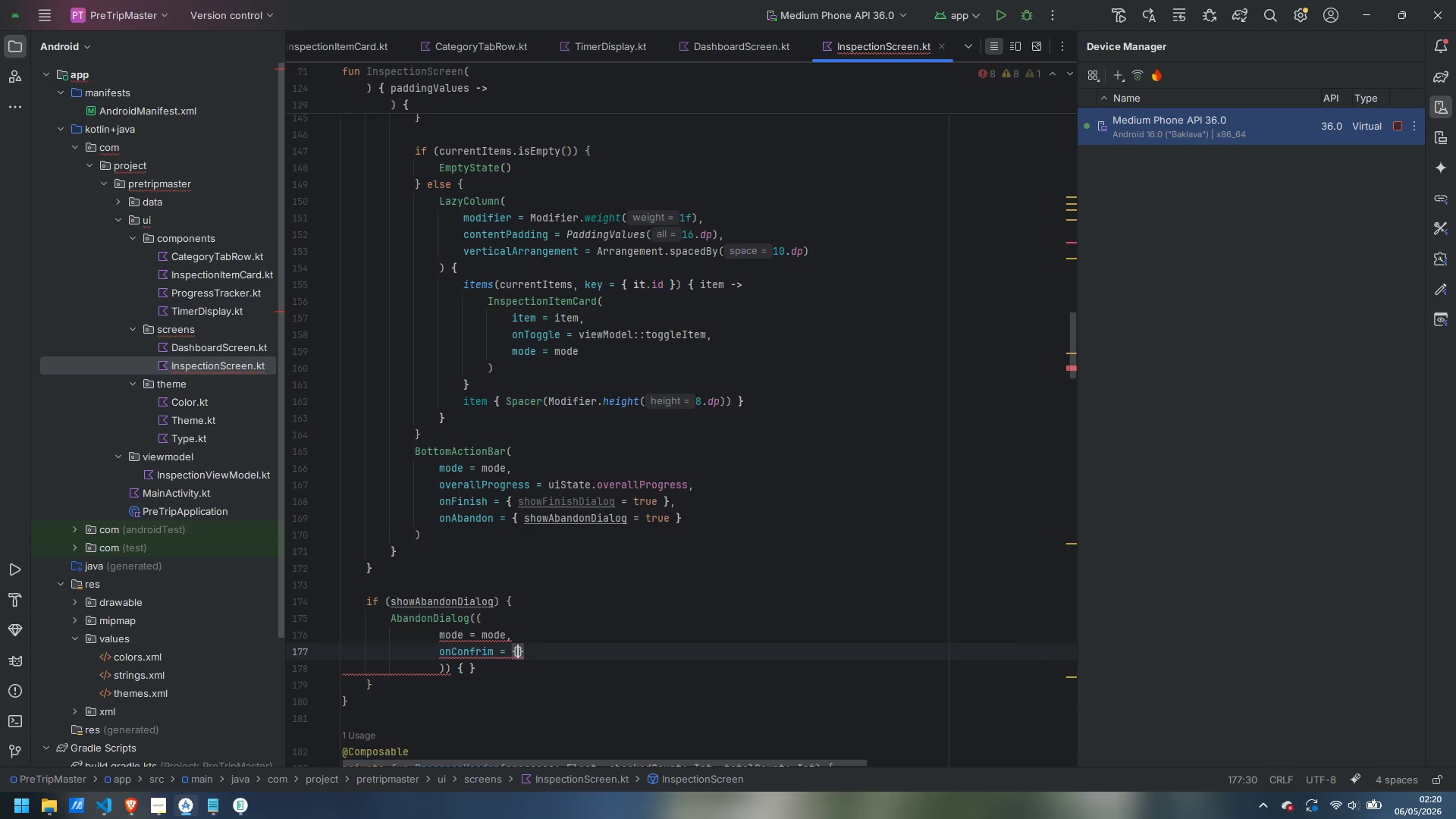 
key(Control+Z)
 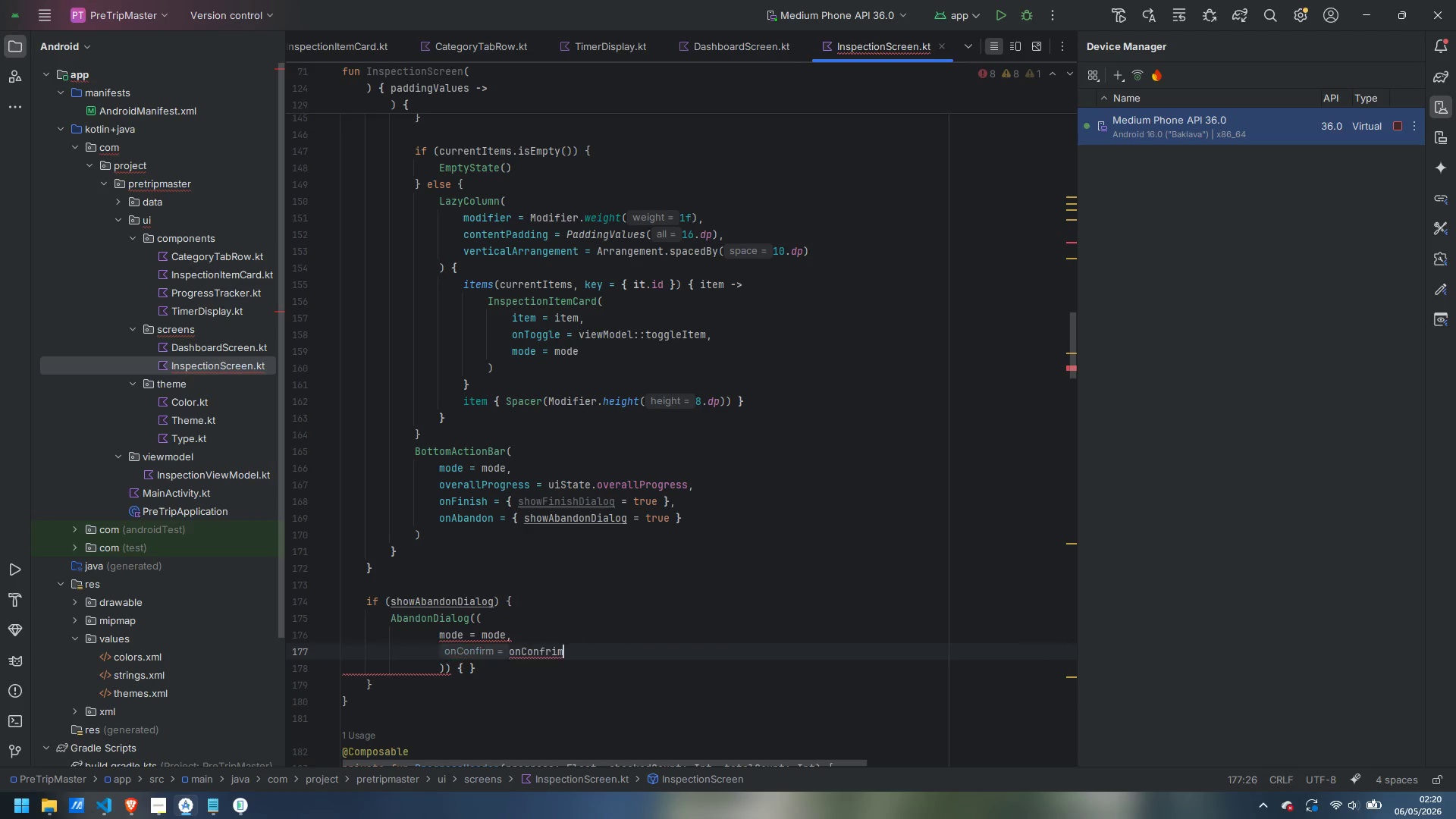 
key(Control+Z)
 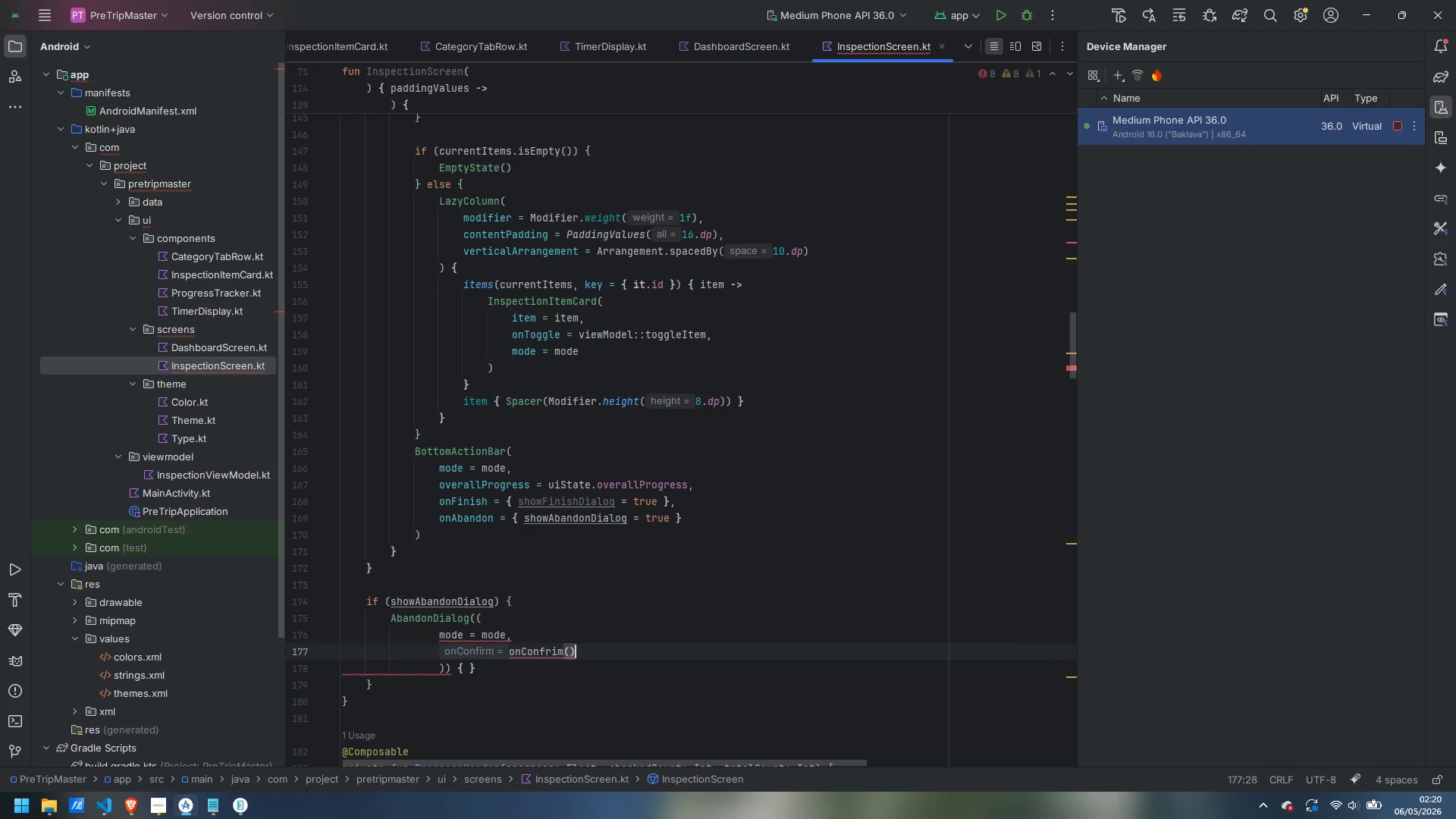 
key(Control+Z)
 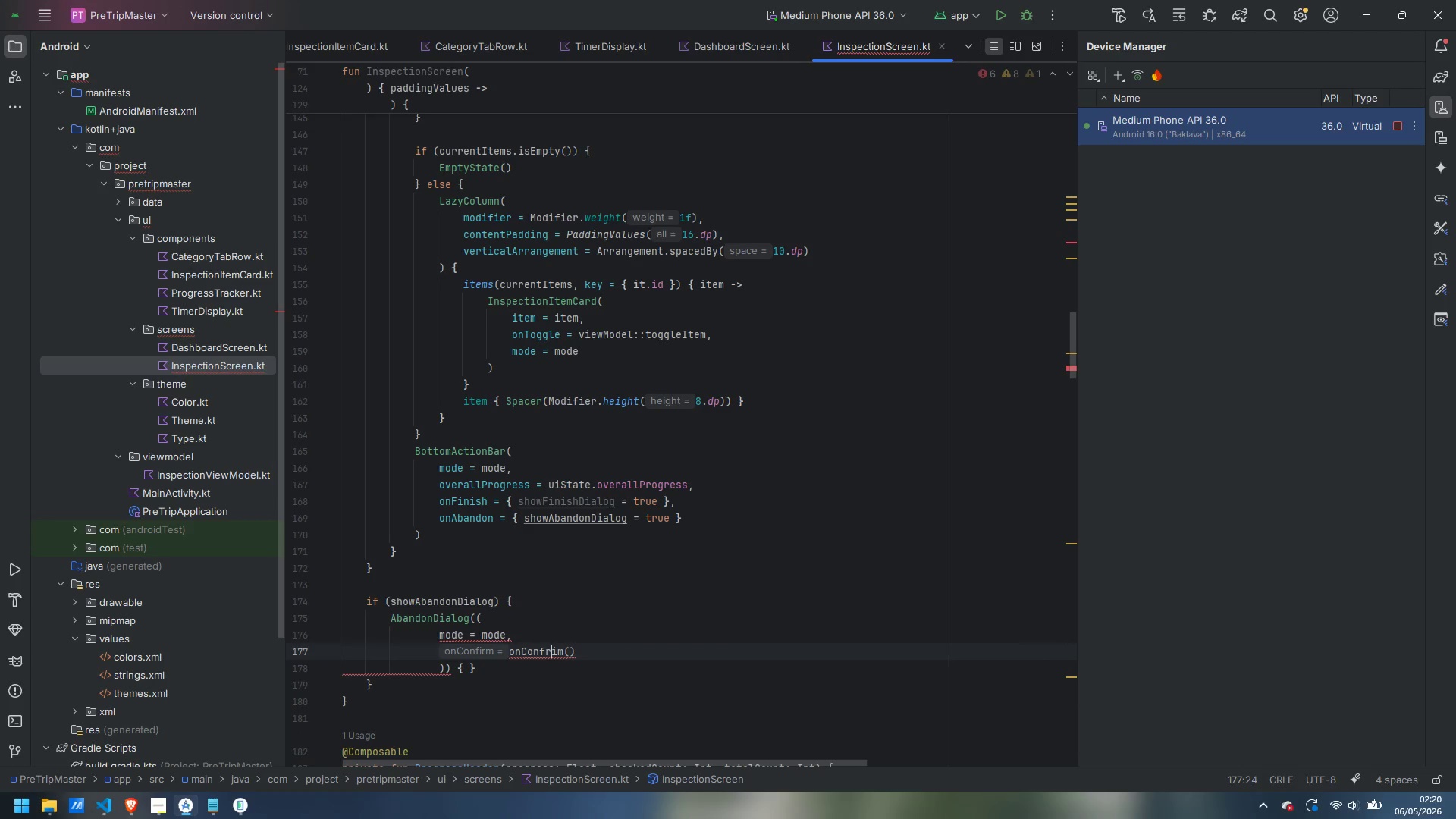 
key(Control+Z)
 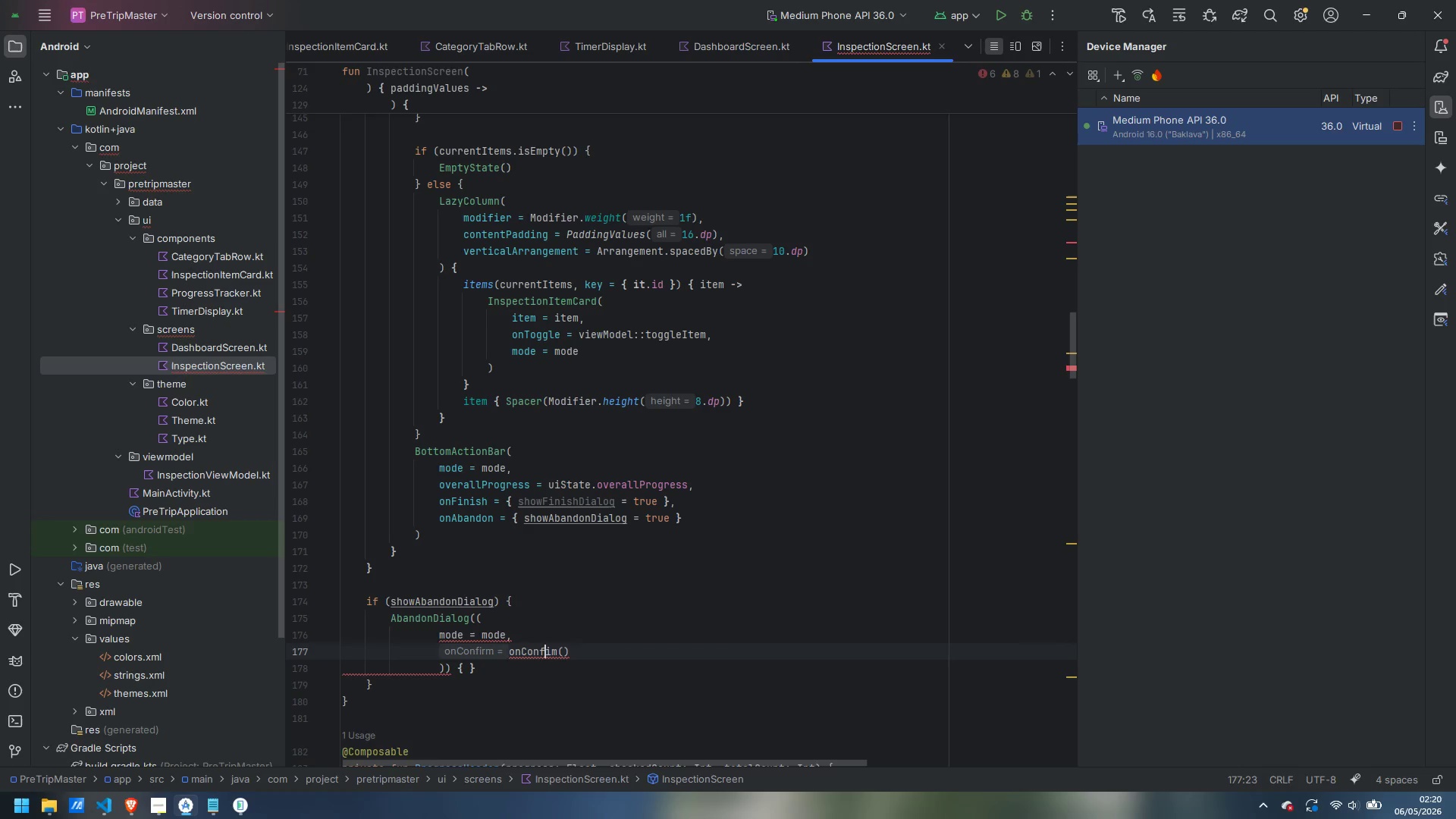 
key(Control+Z)
 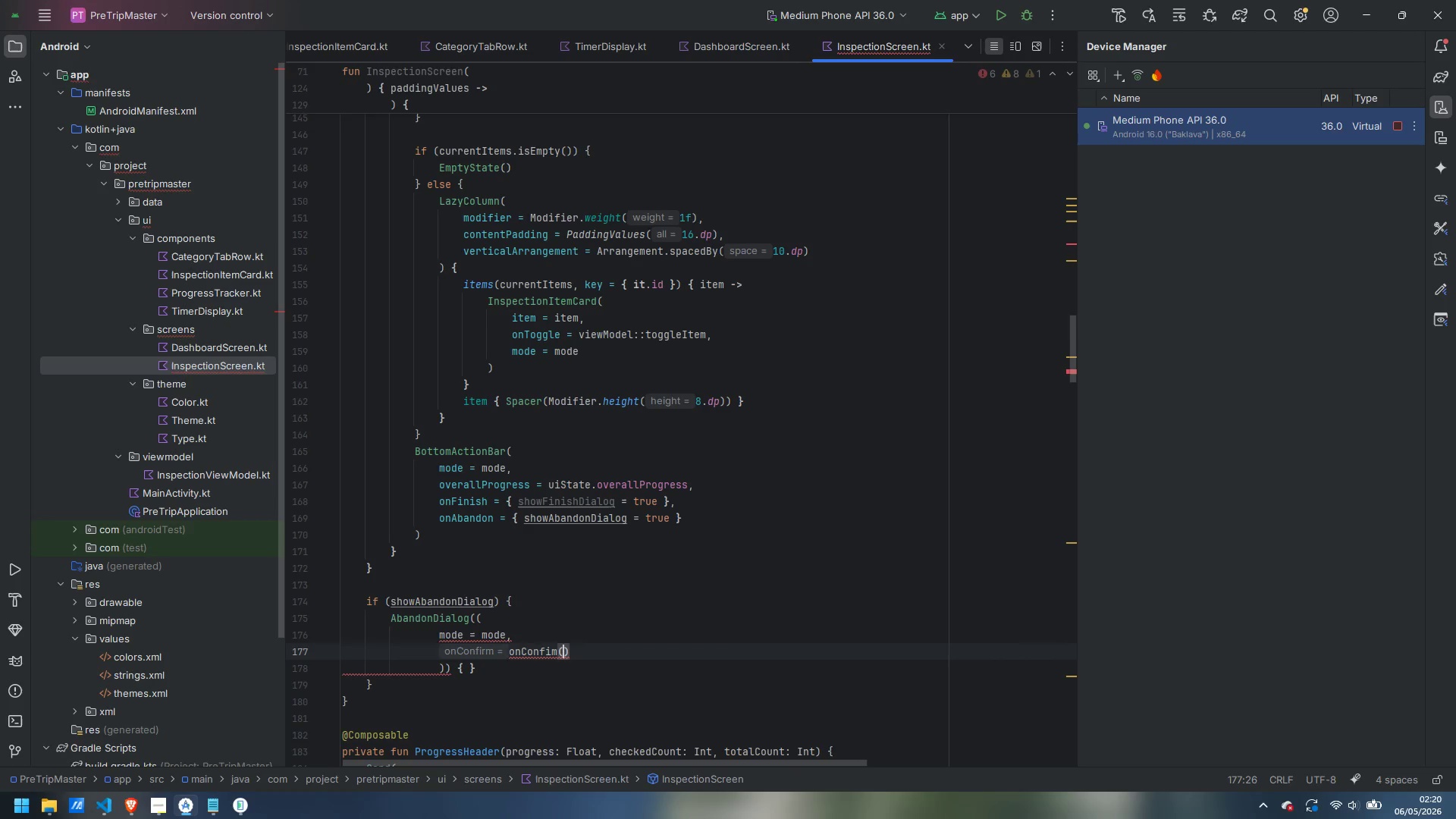 
key(Control+Z)
 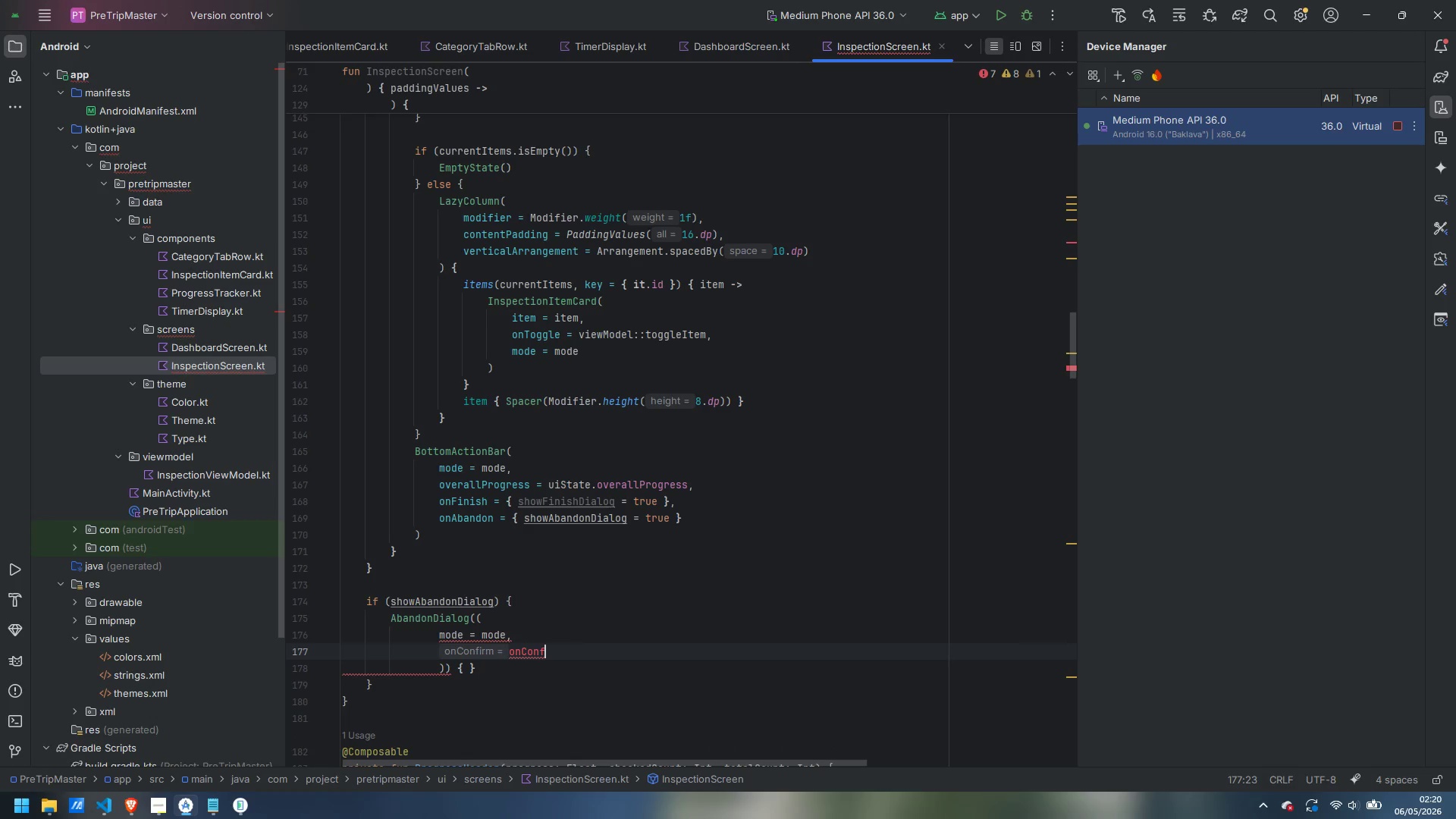 
key(Control+Z)
 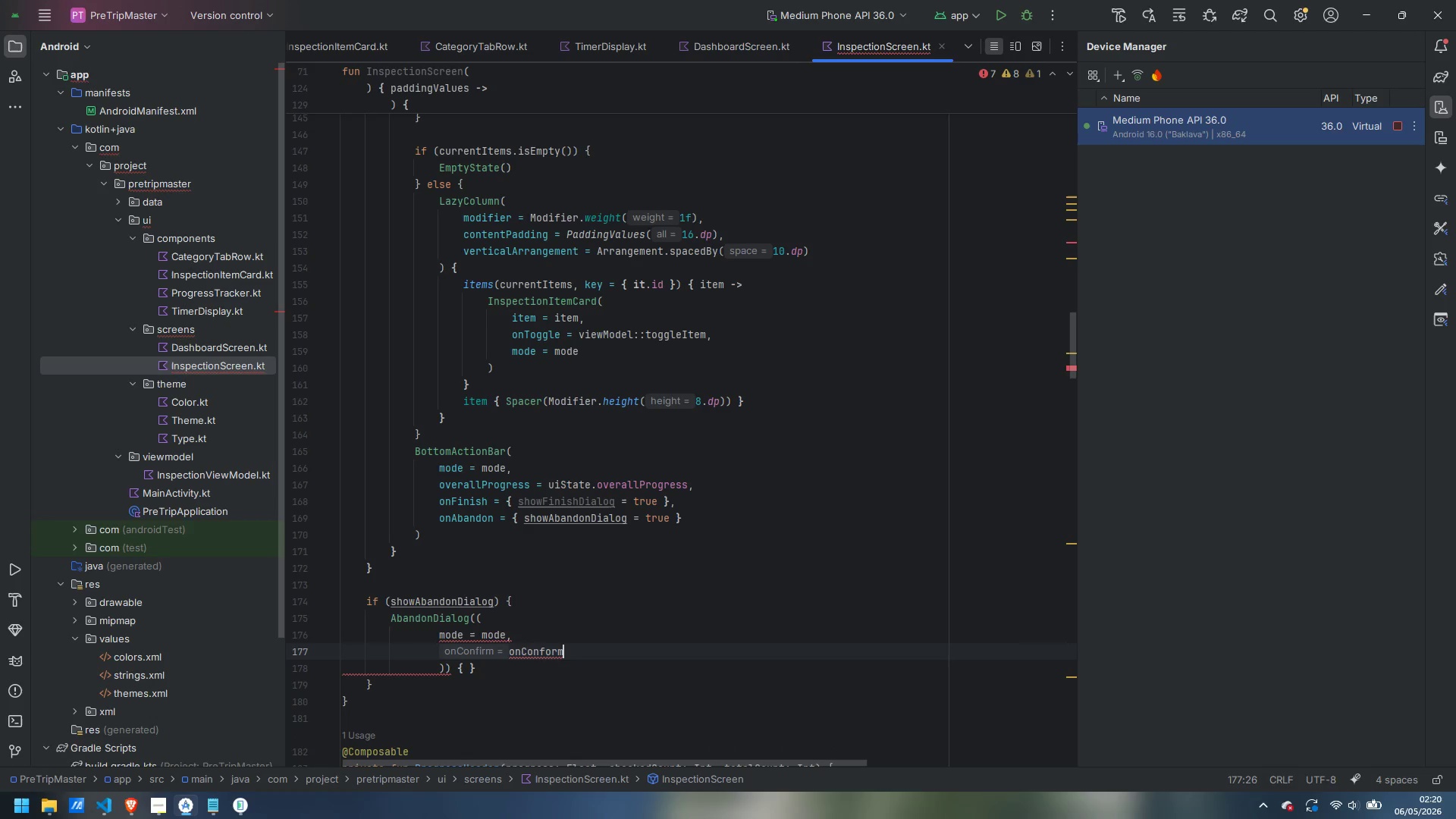 
key(Control+Z)
 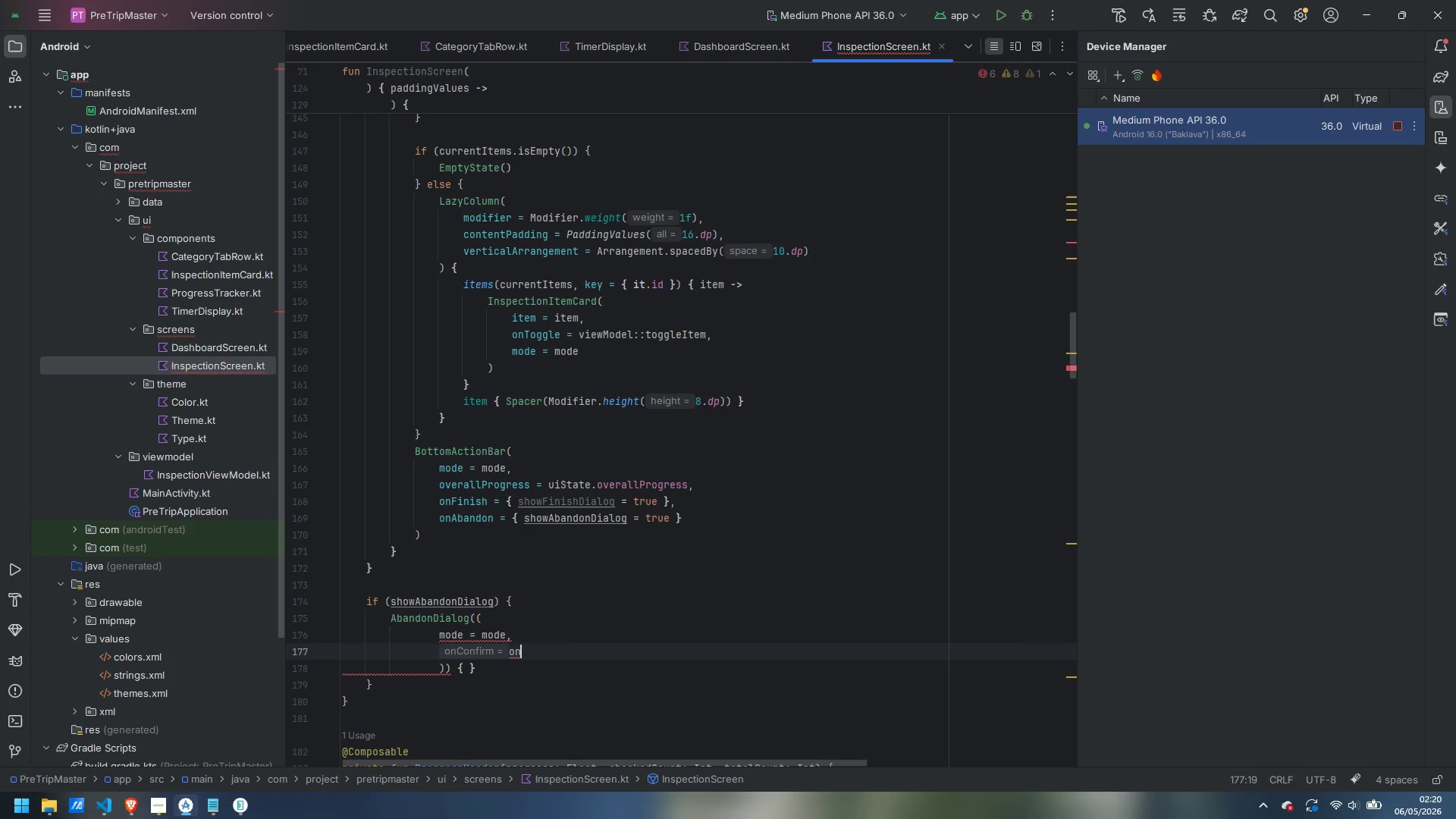 
key(Control+Z)
 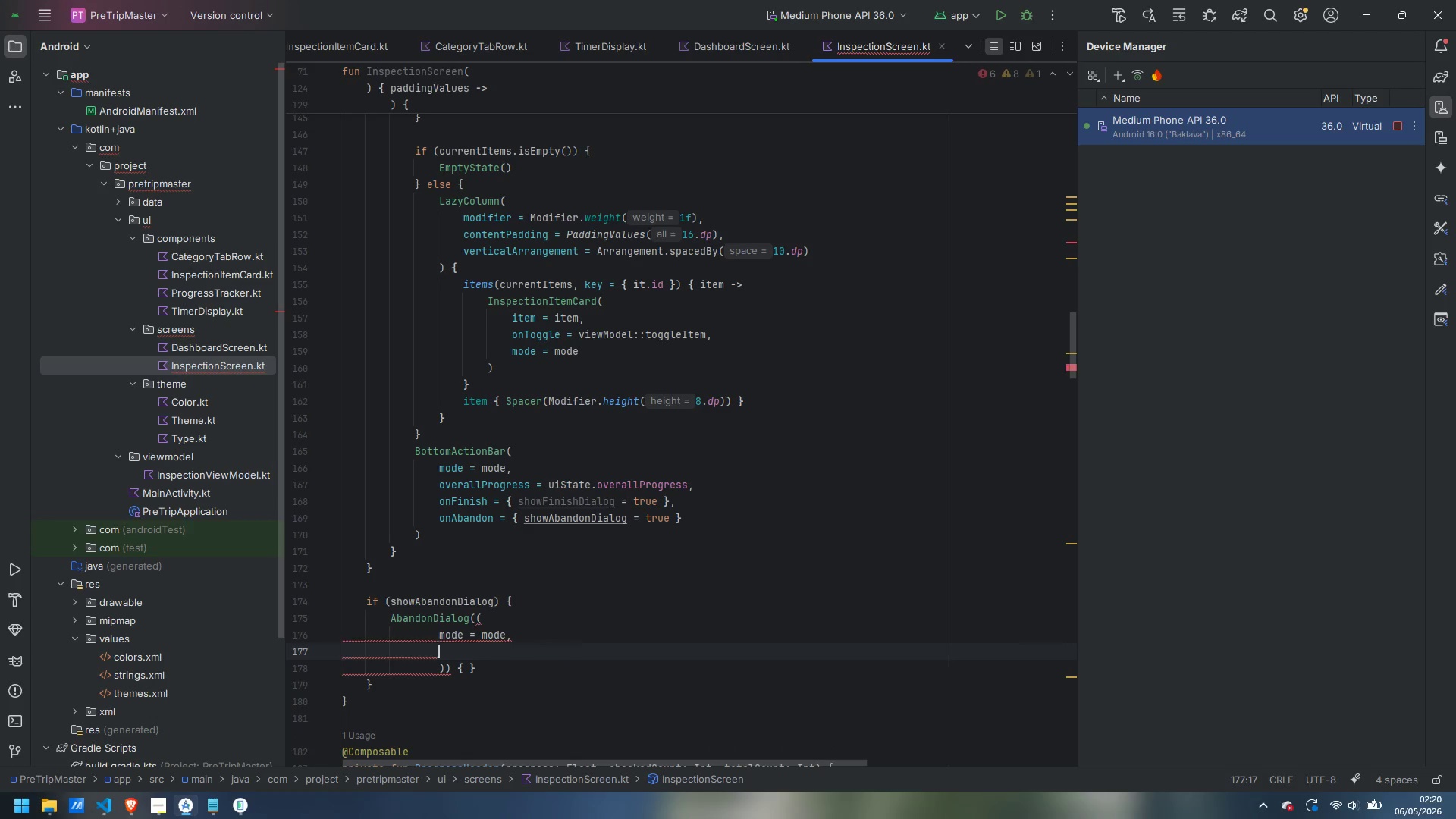 
key(Control+Z)
 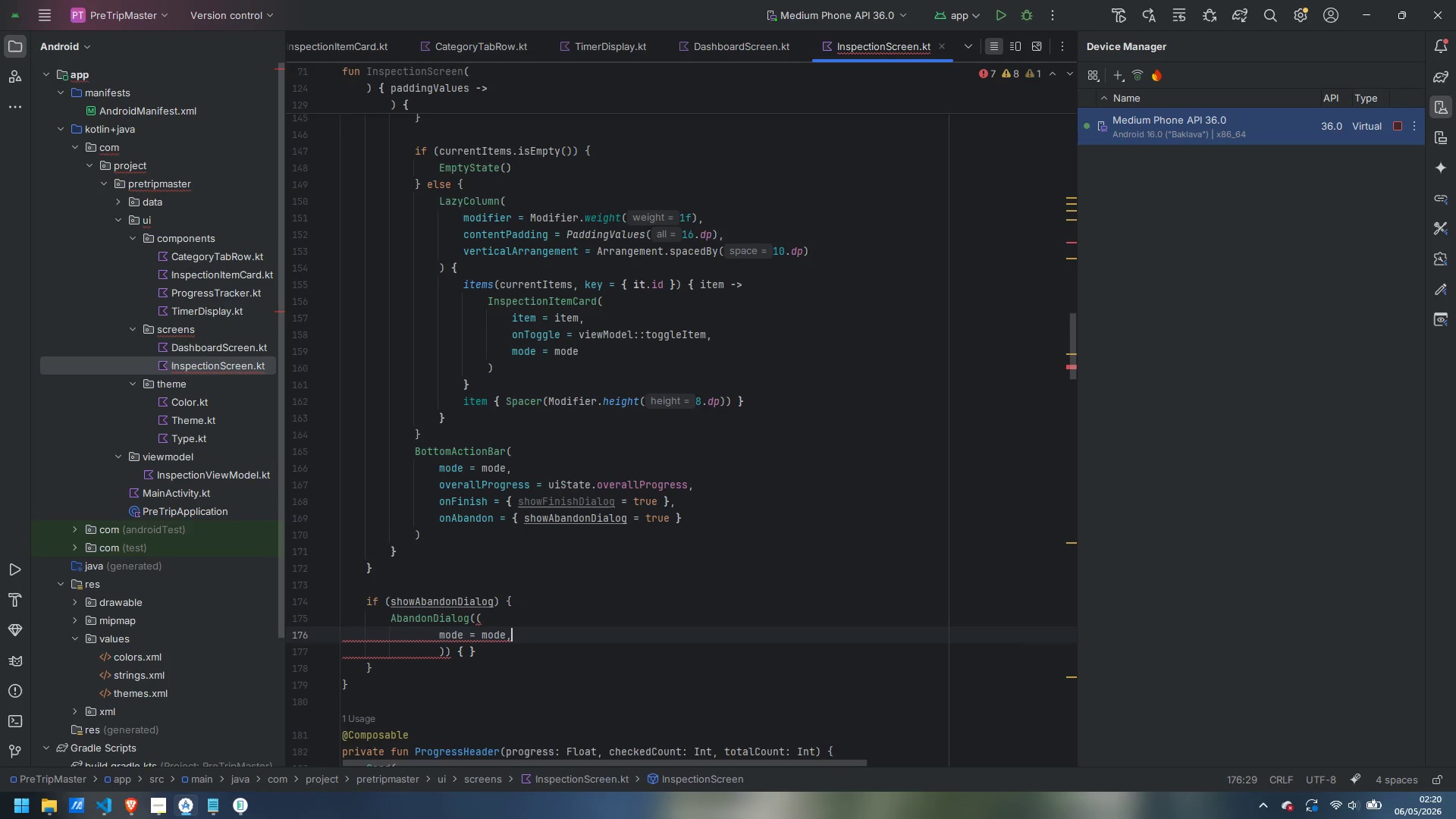 
key(Control+Z)
 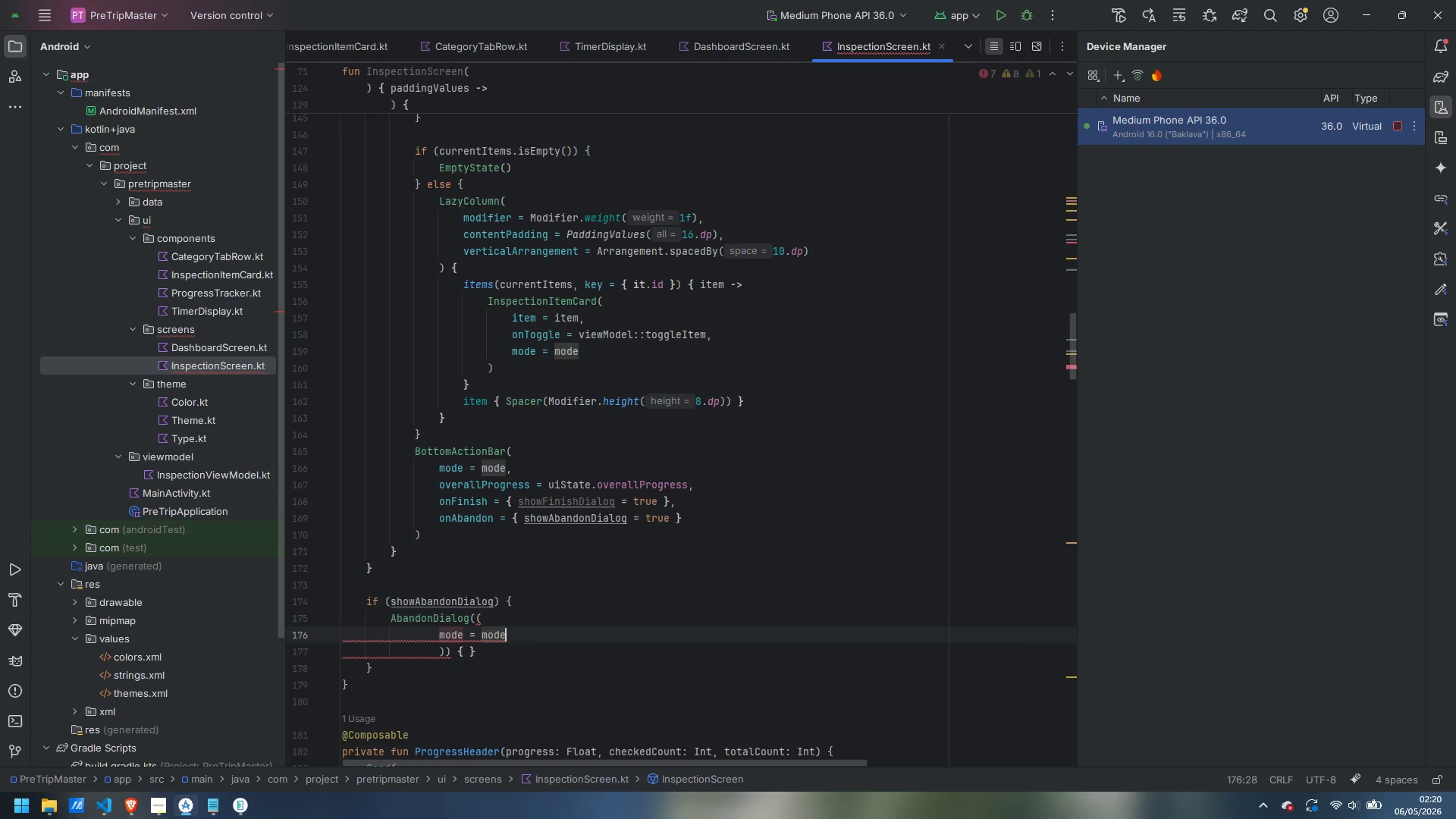 
key(Control+Z)
 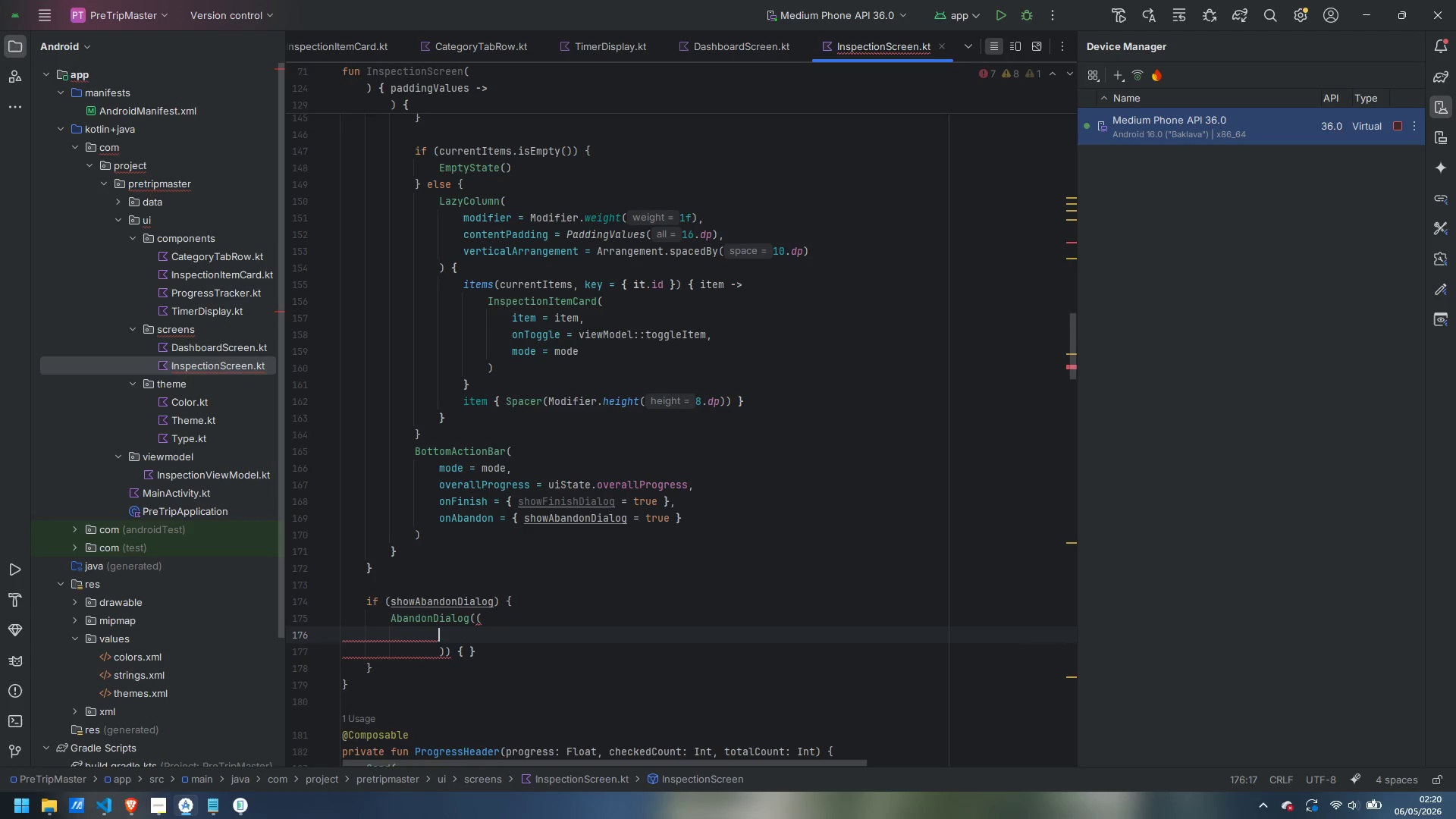 
key(Control+Z)
 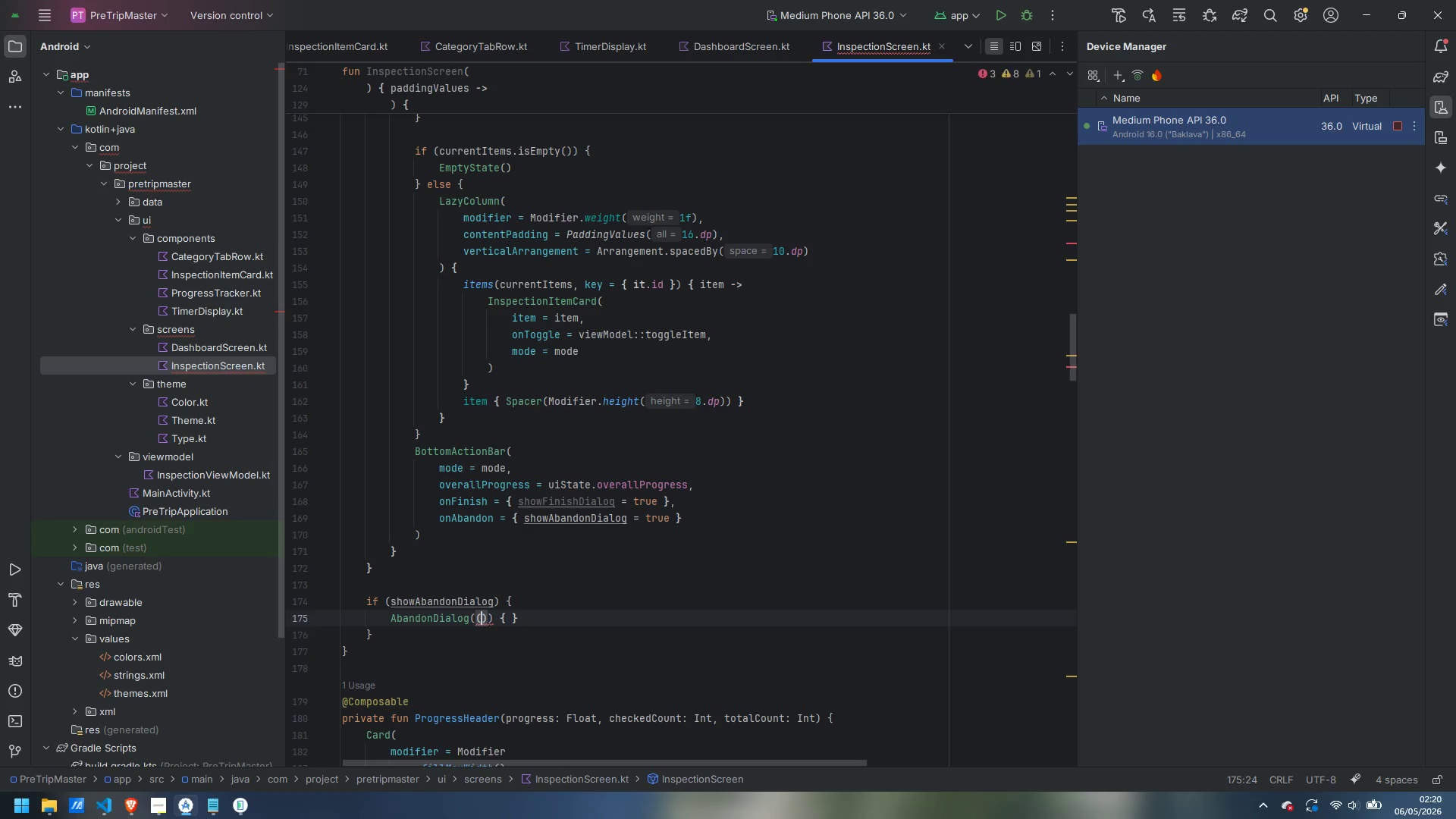 
key(Backspace)
 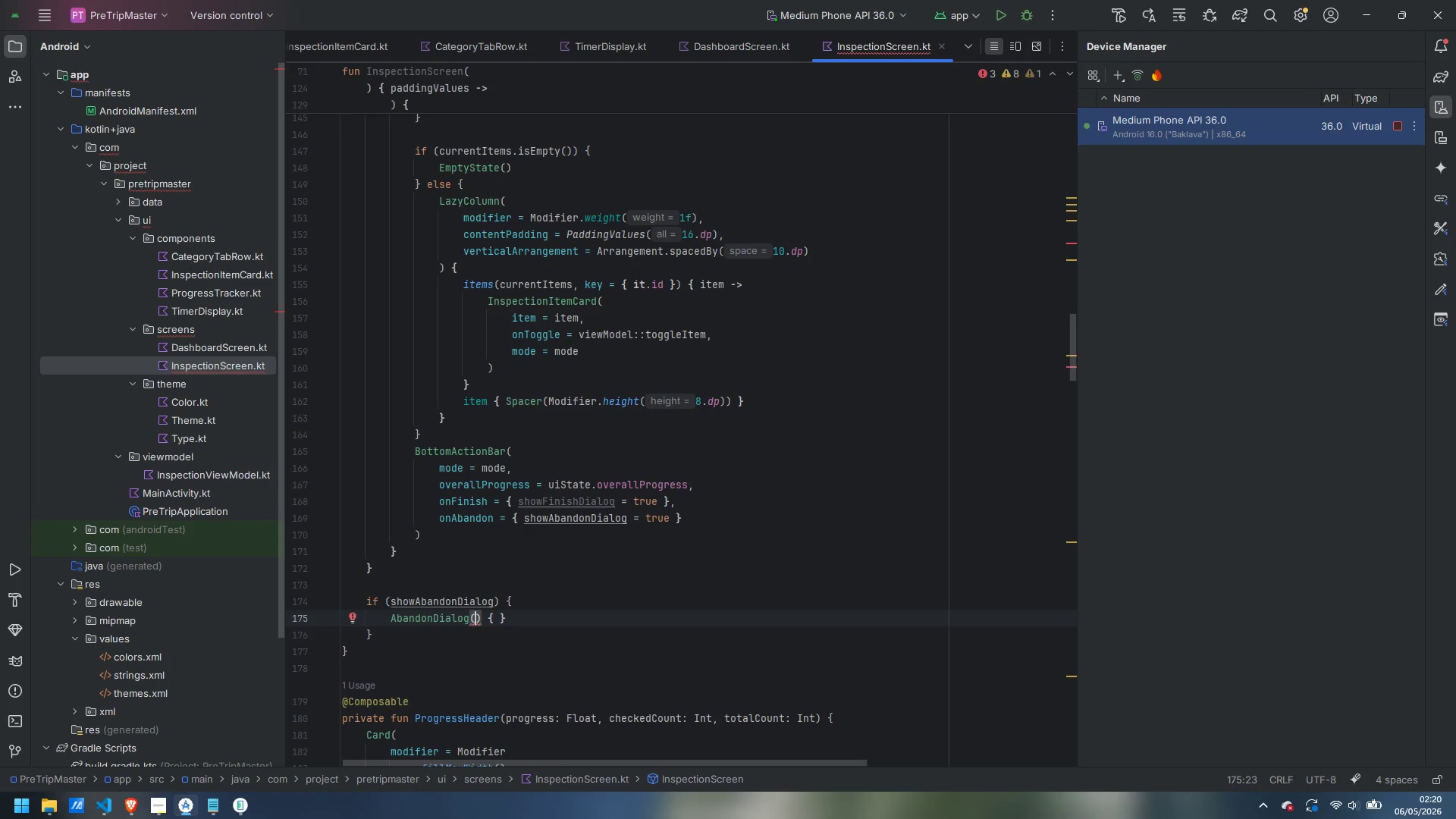 
key(Enter)
 